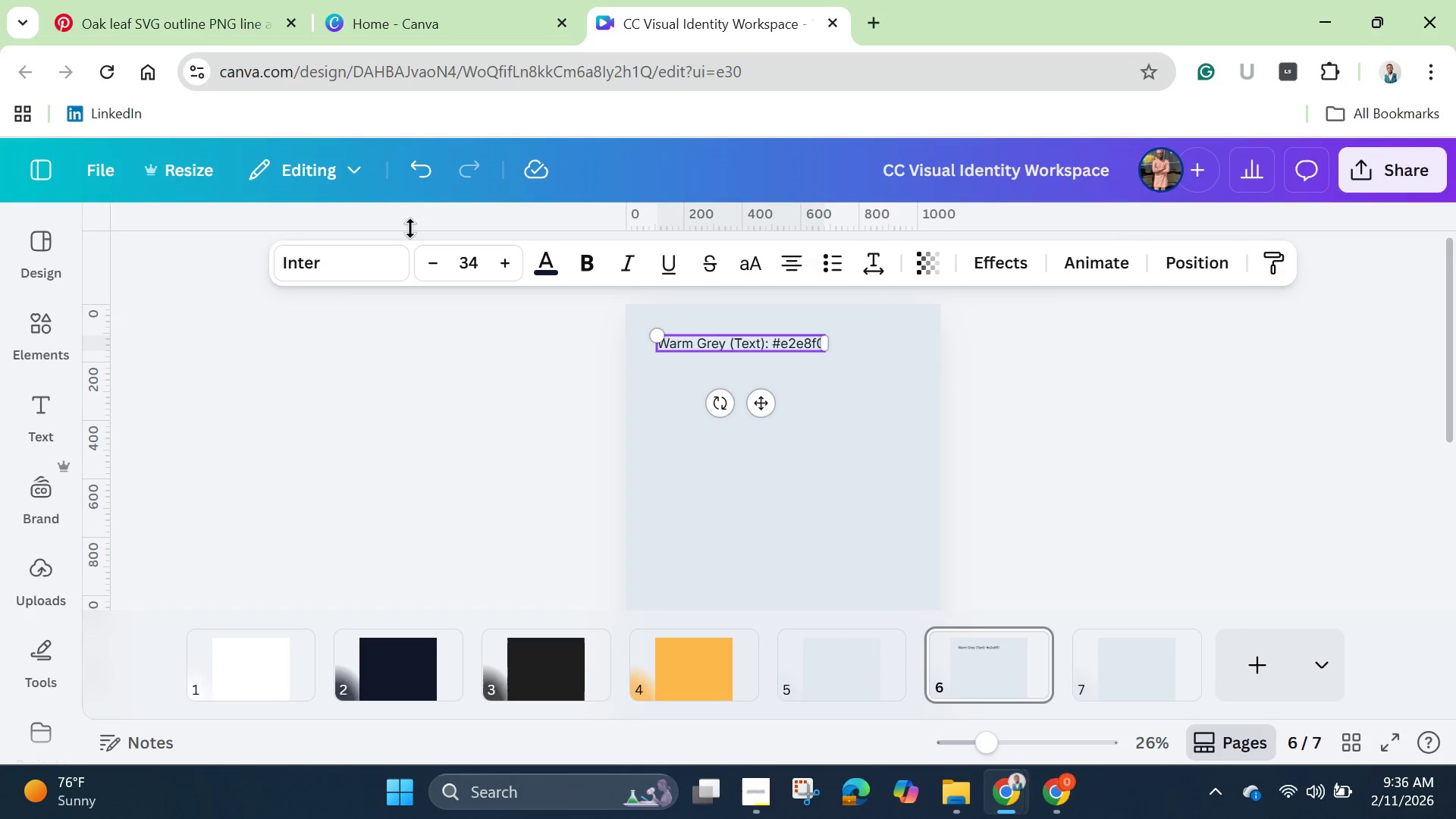 
left_click_drag(start_coordinate=[410, 228], to_coordinate=[438, 331])
 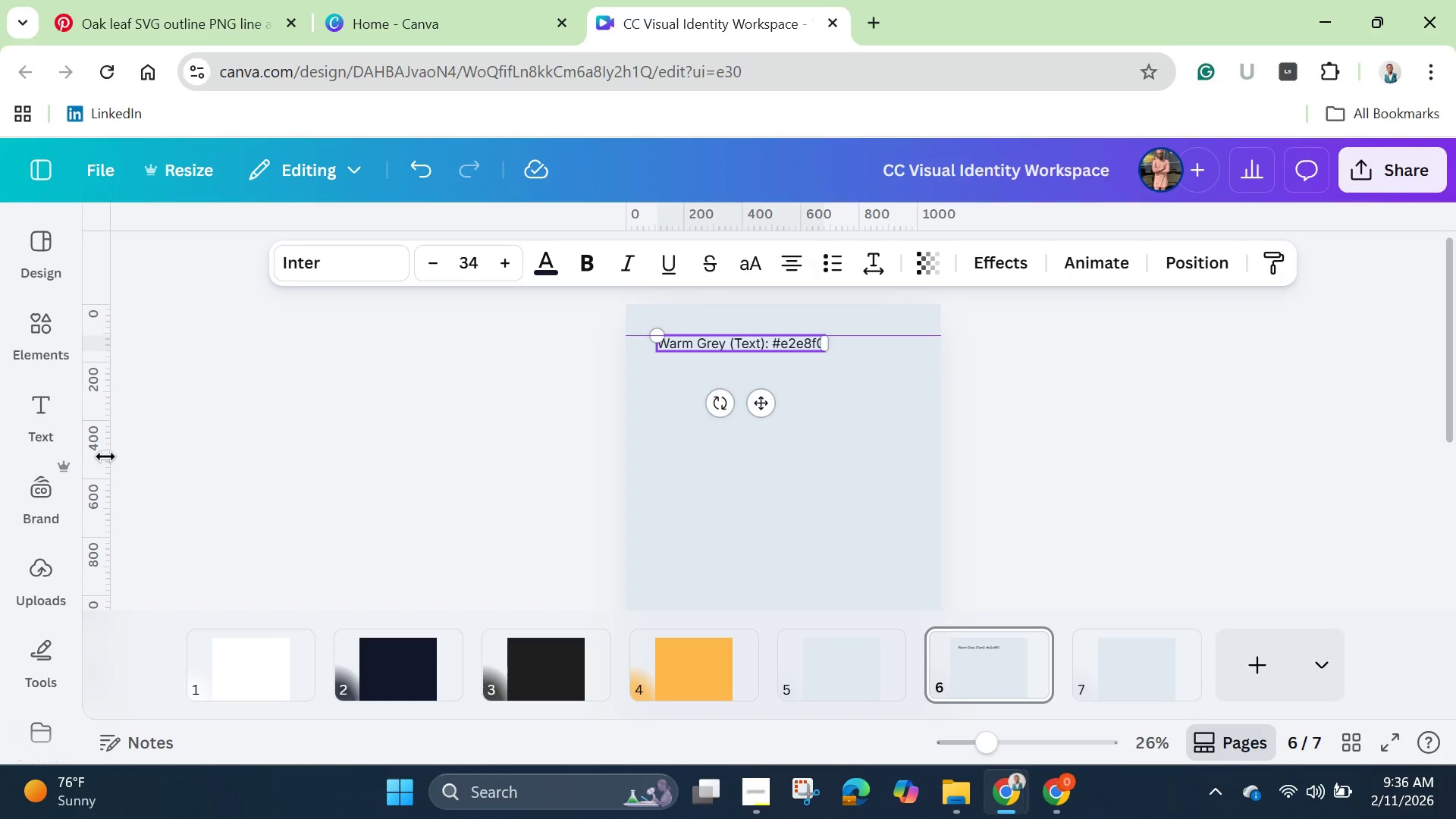 
left_click_drag(start_coordinate=[105, 456], to_coordinate=[662, 481])
 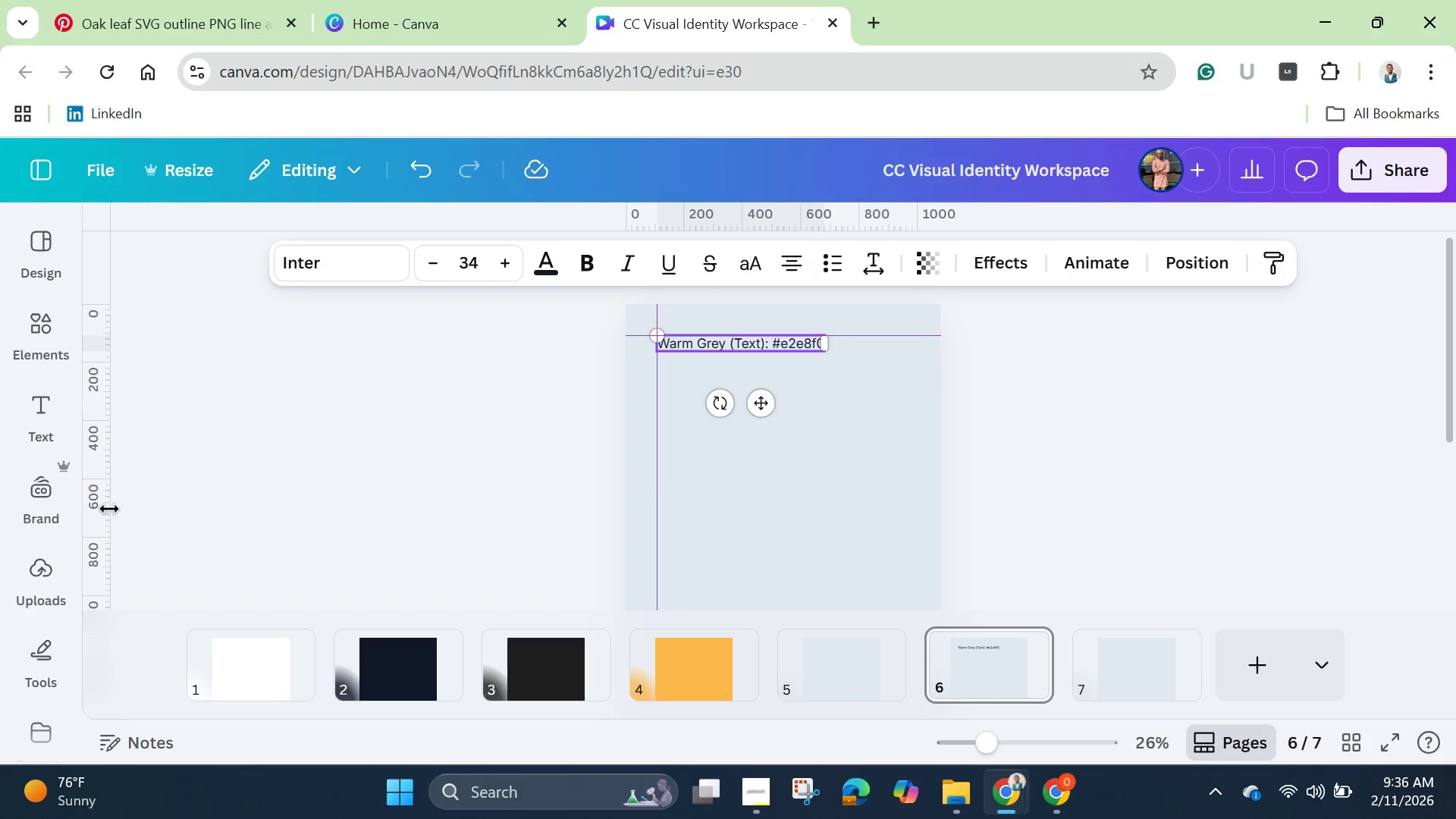 
left_click_drag(start_coordinate=[108, 508], to_coordinate=[912, 507])
 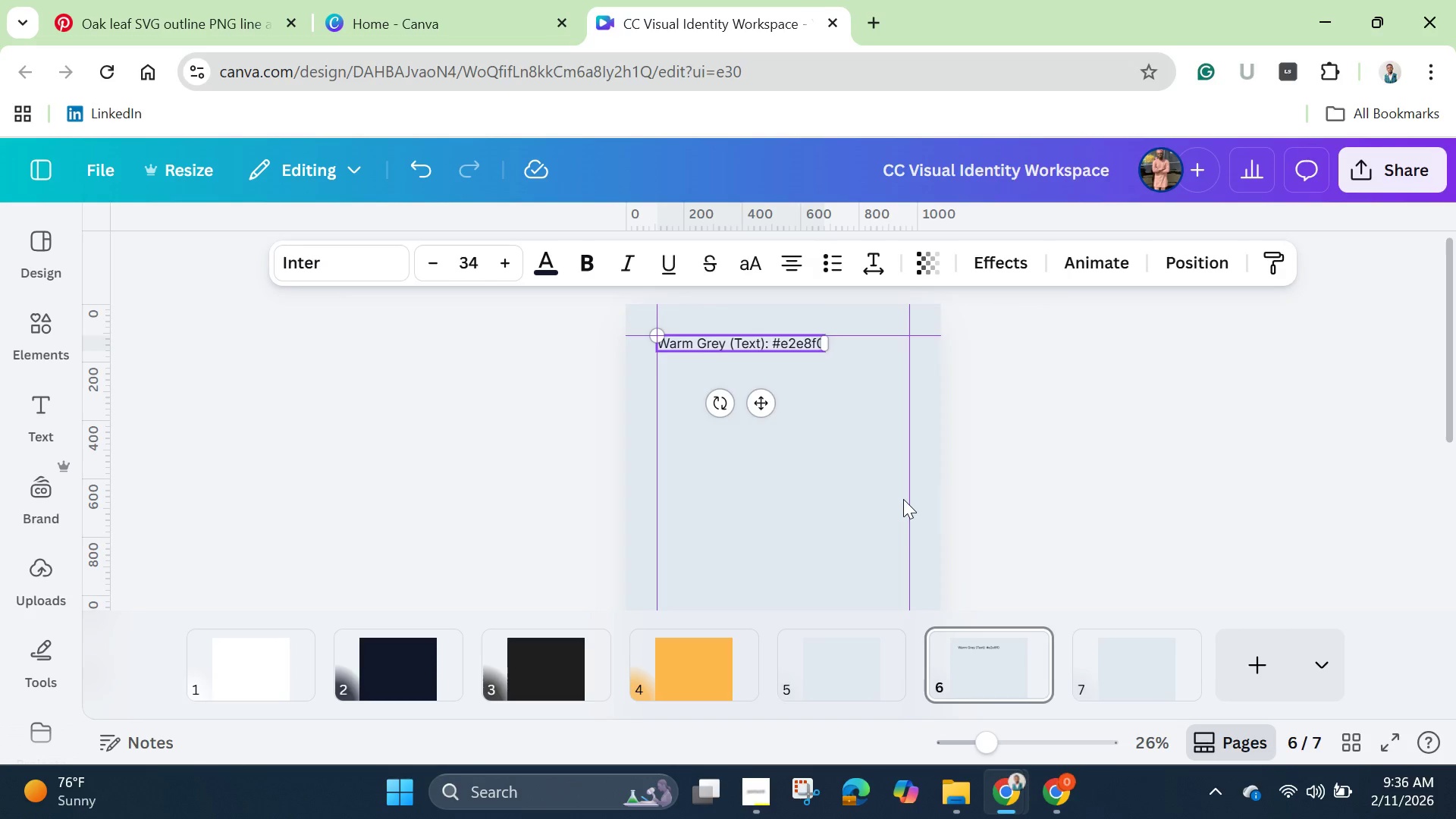 
scroll: coordinate [903, 499], scroll_direction: down, amount: 4.0
 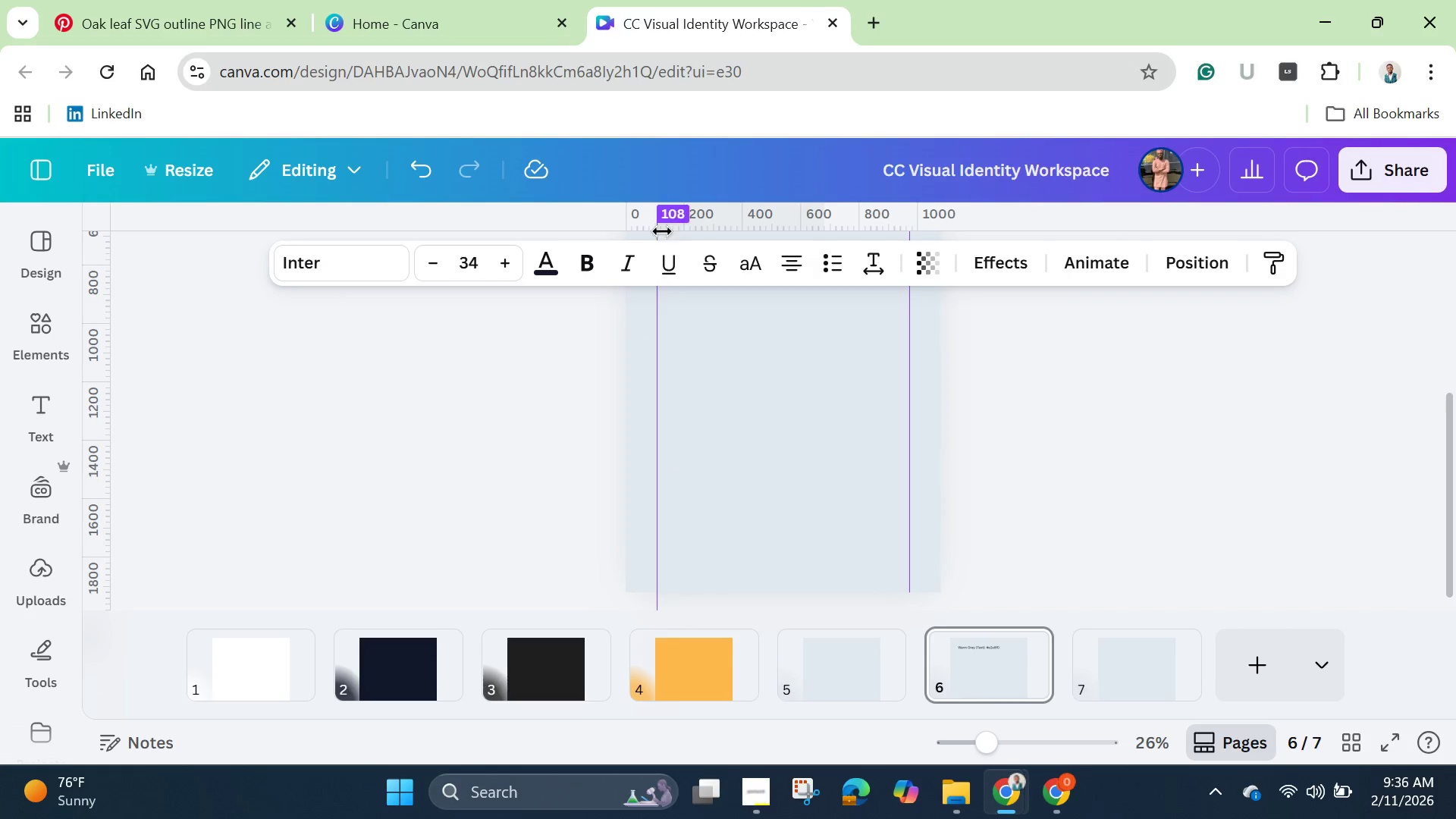 
left_click_drag(start_coordinate=[644, 229], to_coordinate=[679, 558])
 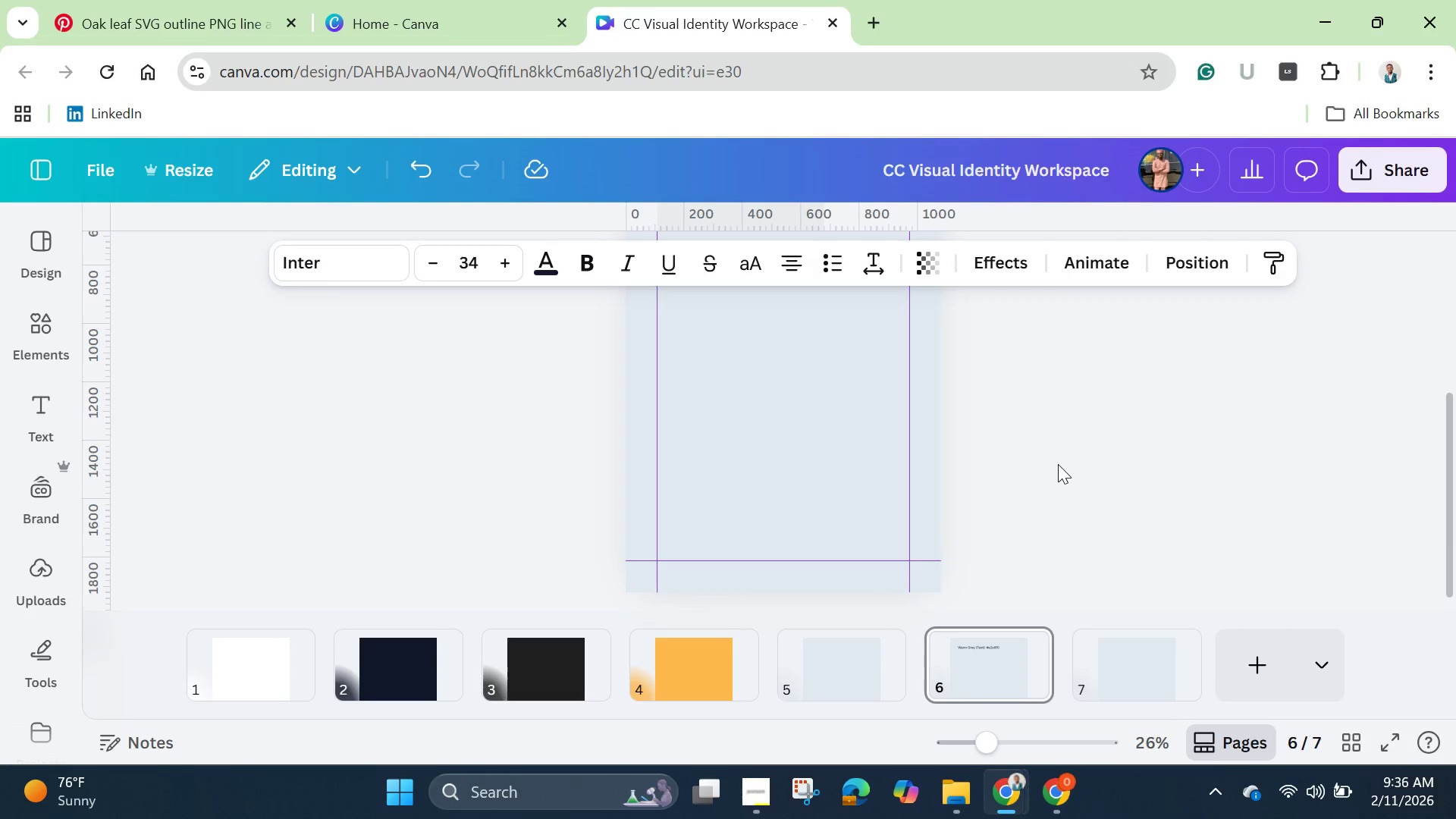 
left_click([1058, 464])
 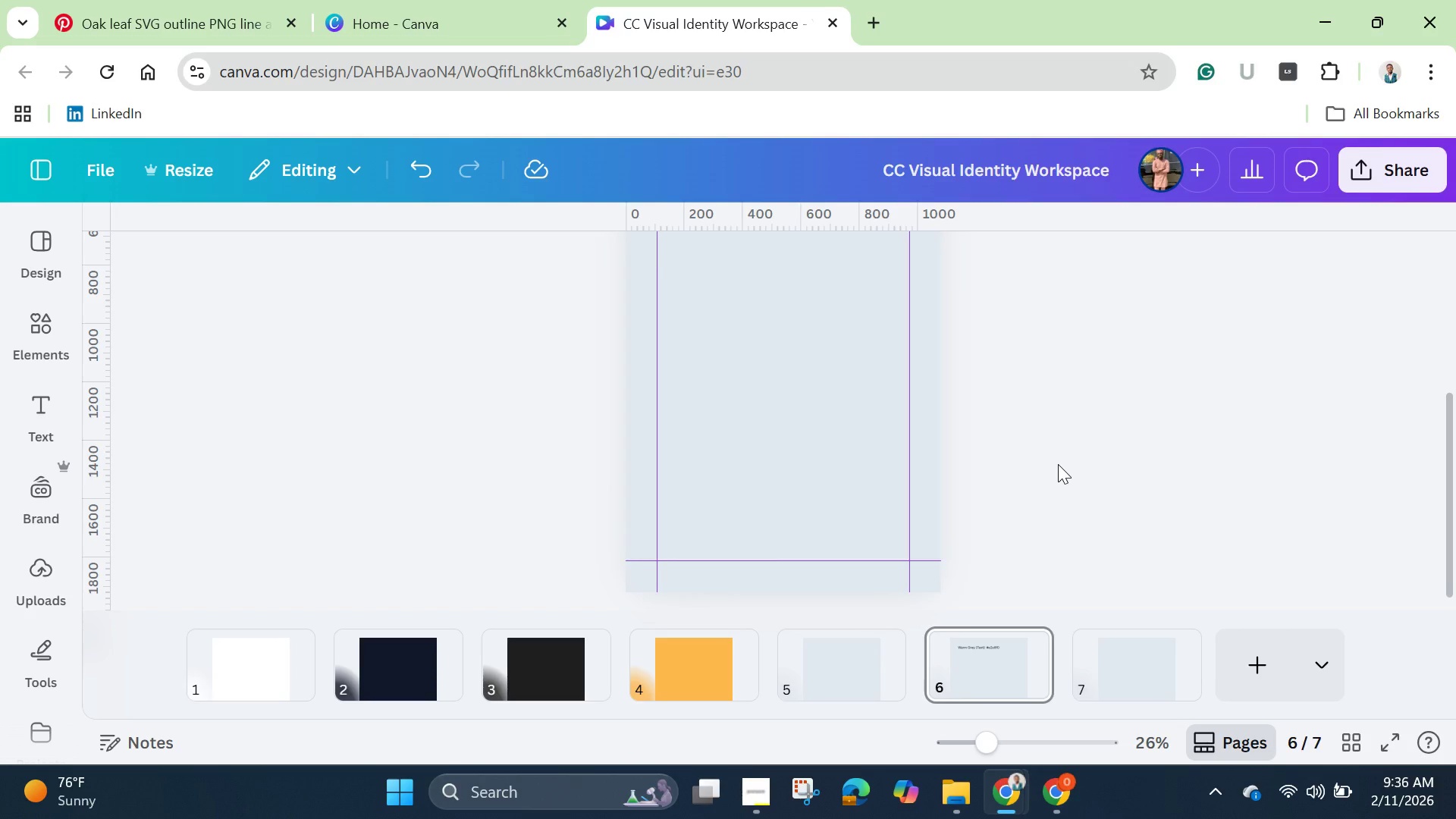 
scroll: coordinate [1058, 464], scroll_direction: up, amount: 3.0
 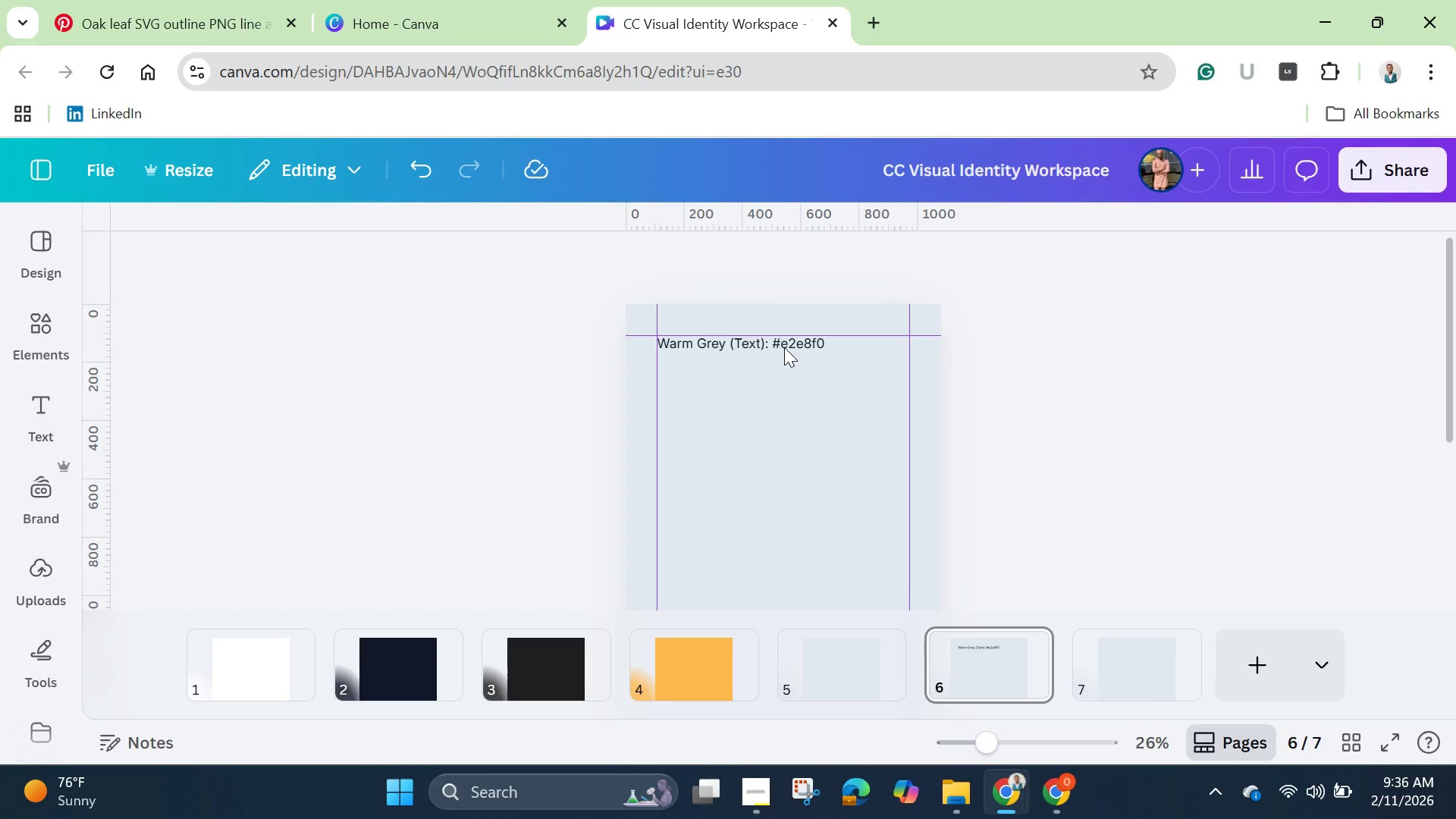 
left_click([783, 343])
 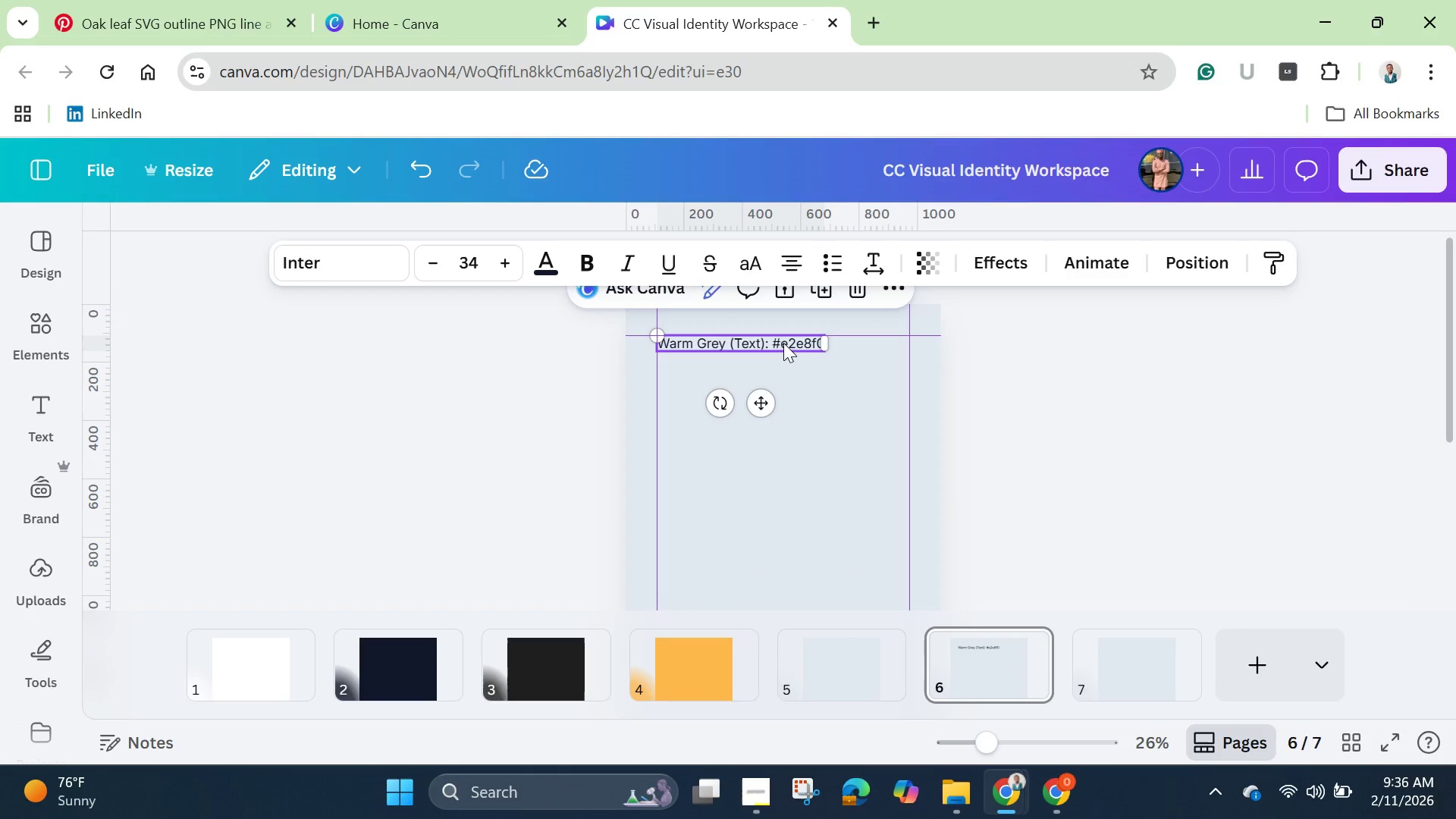 
left_click_drag(start_coordinate=[783, 343], to_coordinate=[786, 358])
 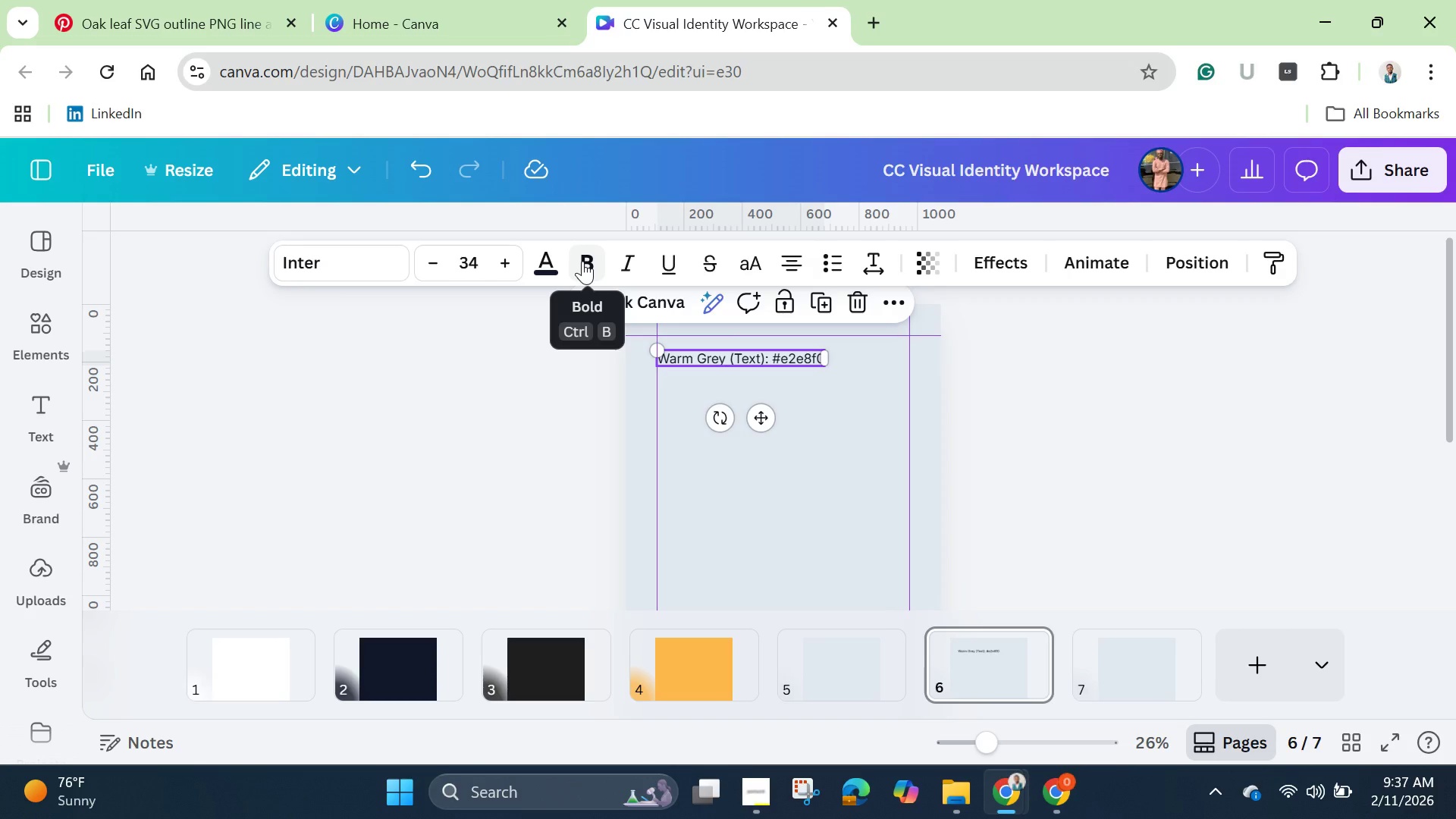 
left_click([582, 261])
 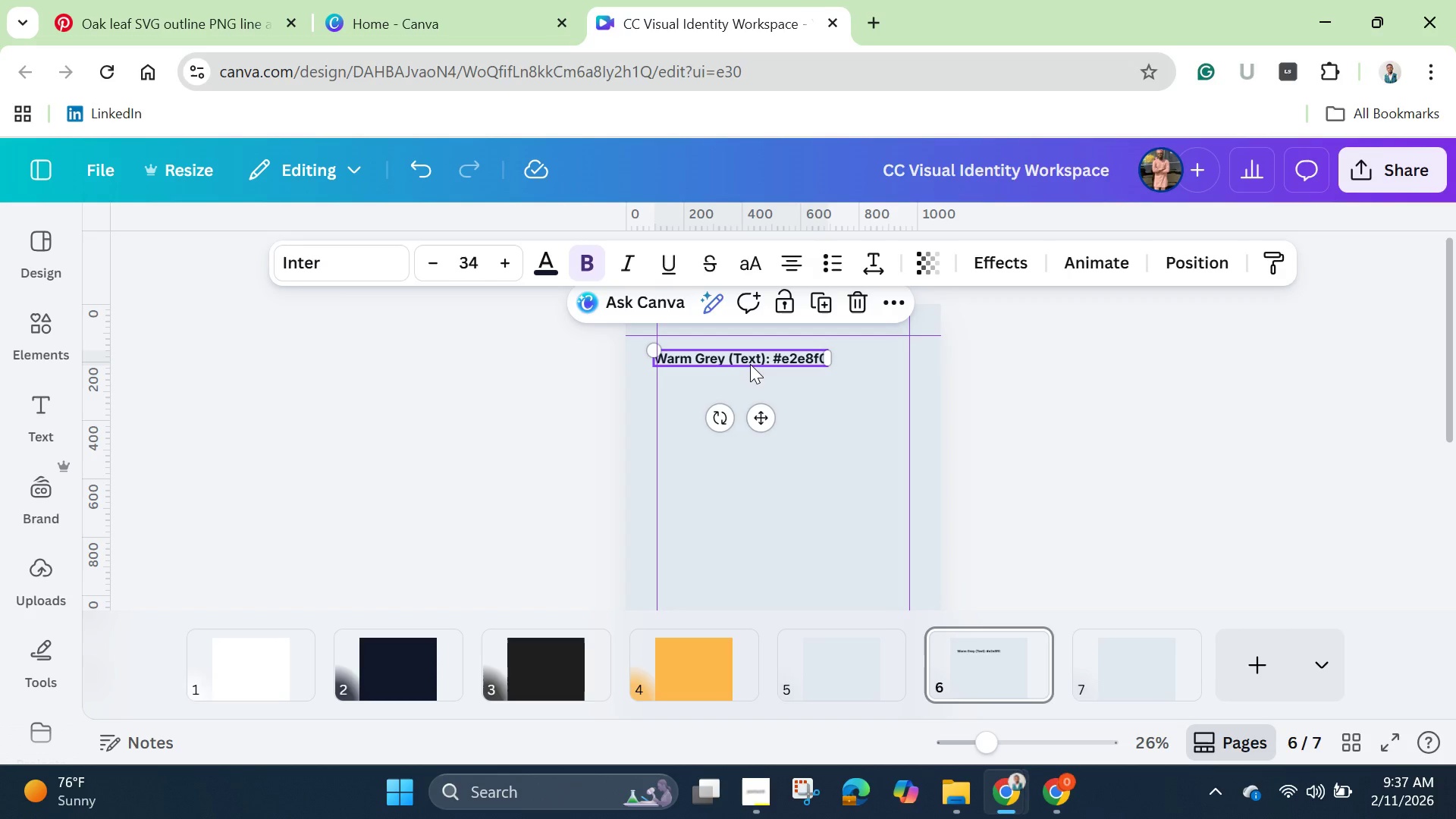 
left_click([754, 359])
 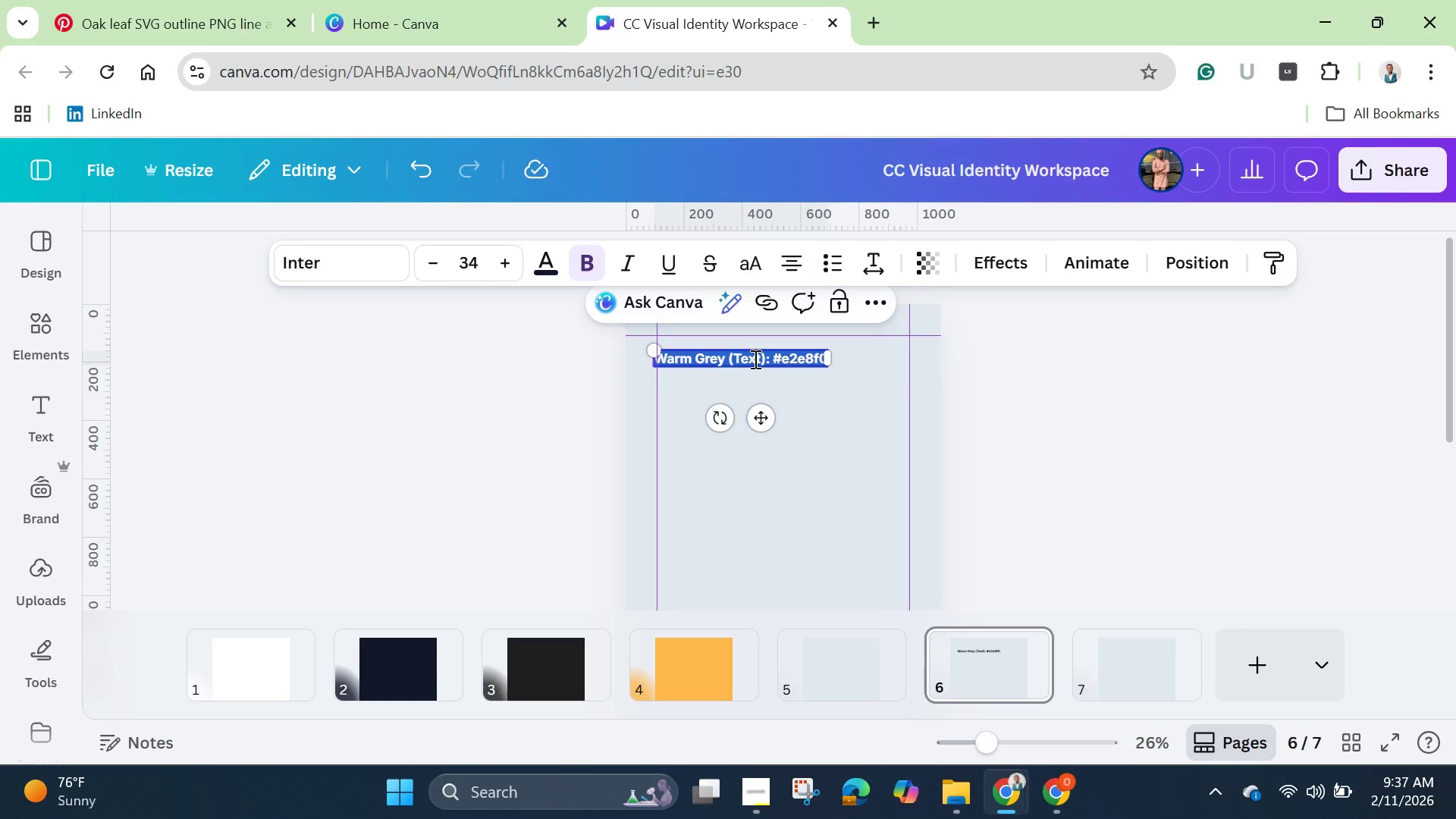 
key(Backspace)
 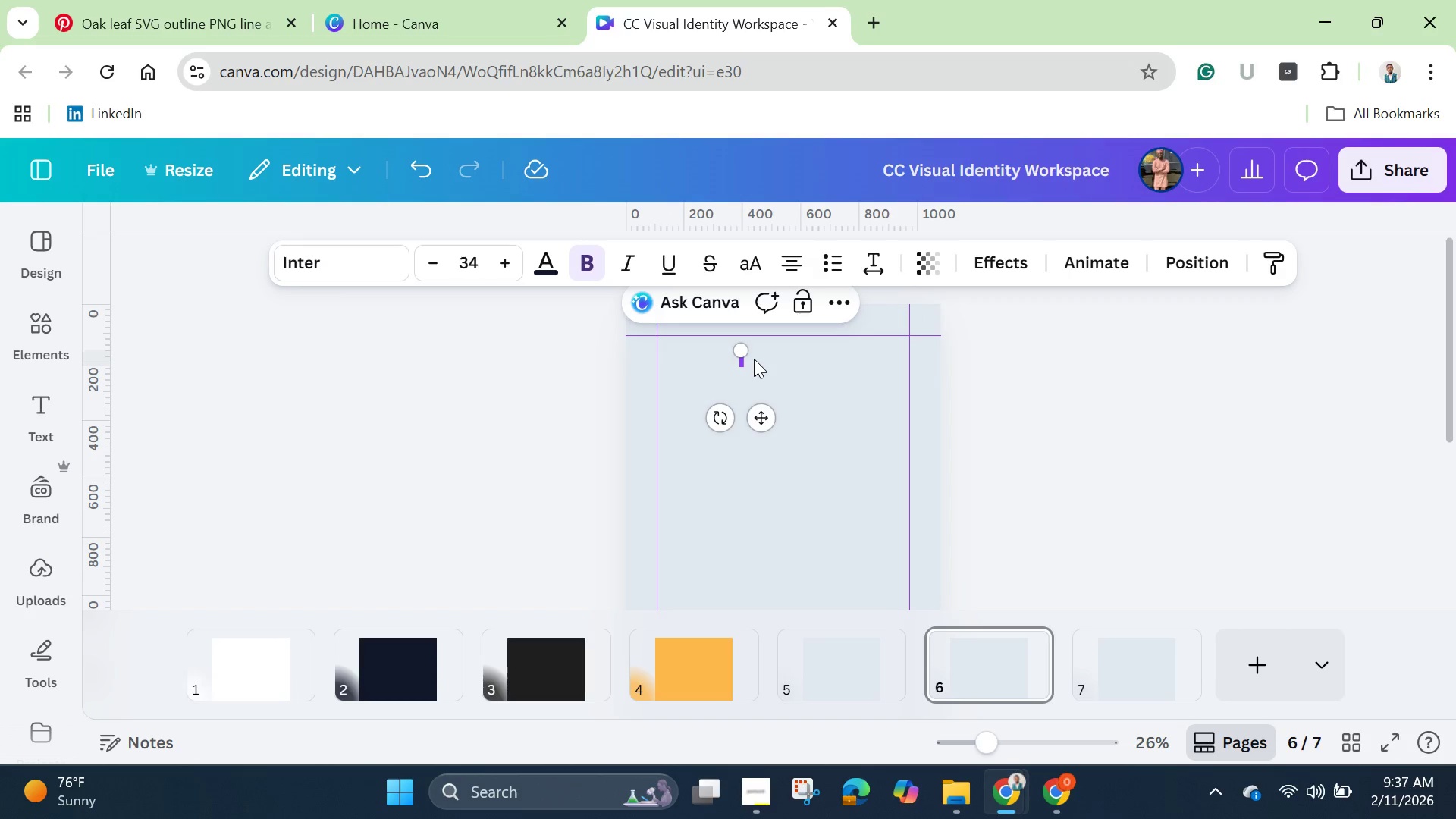 
wait(6.41)
 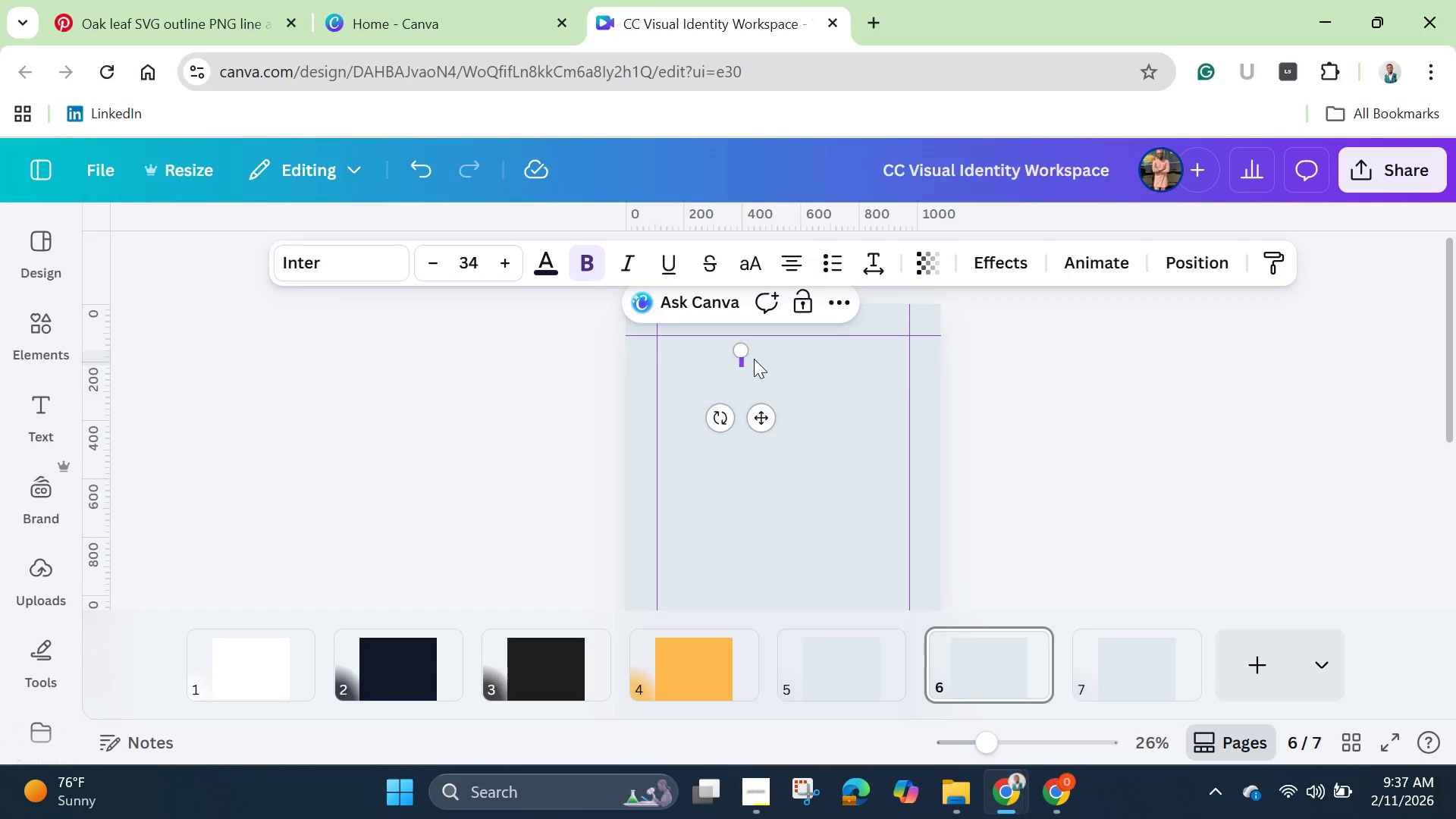 
key(Control+ControlLeft)
 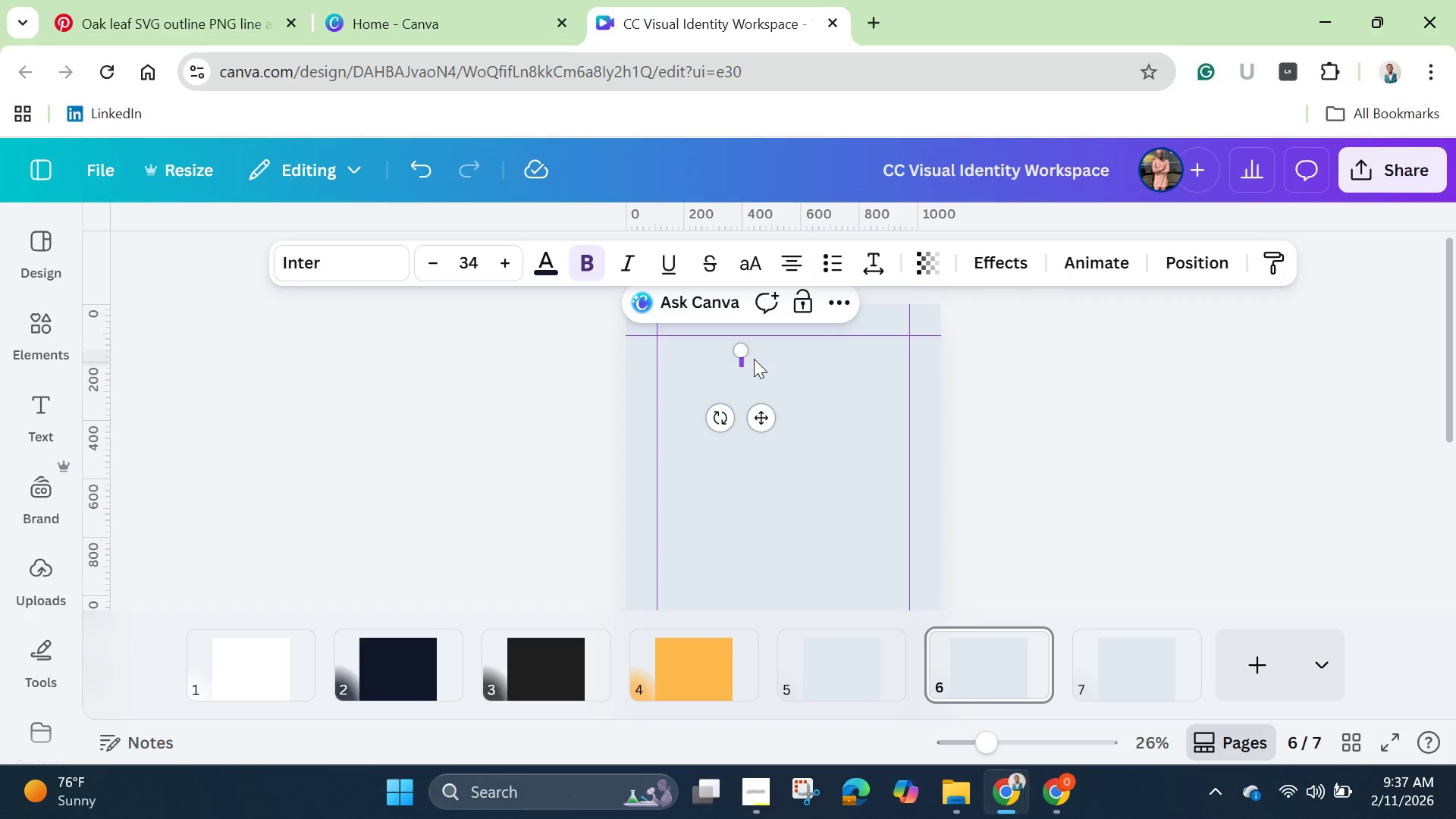 
type(Typography)
 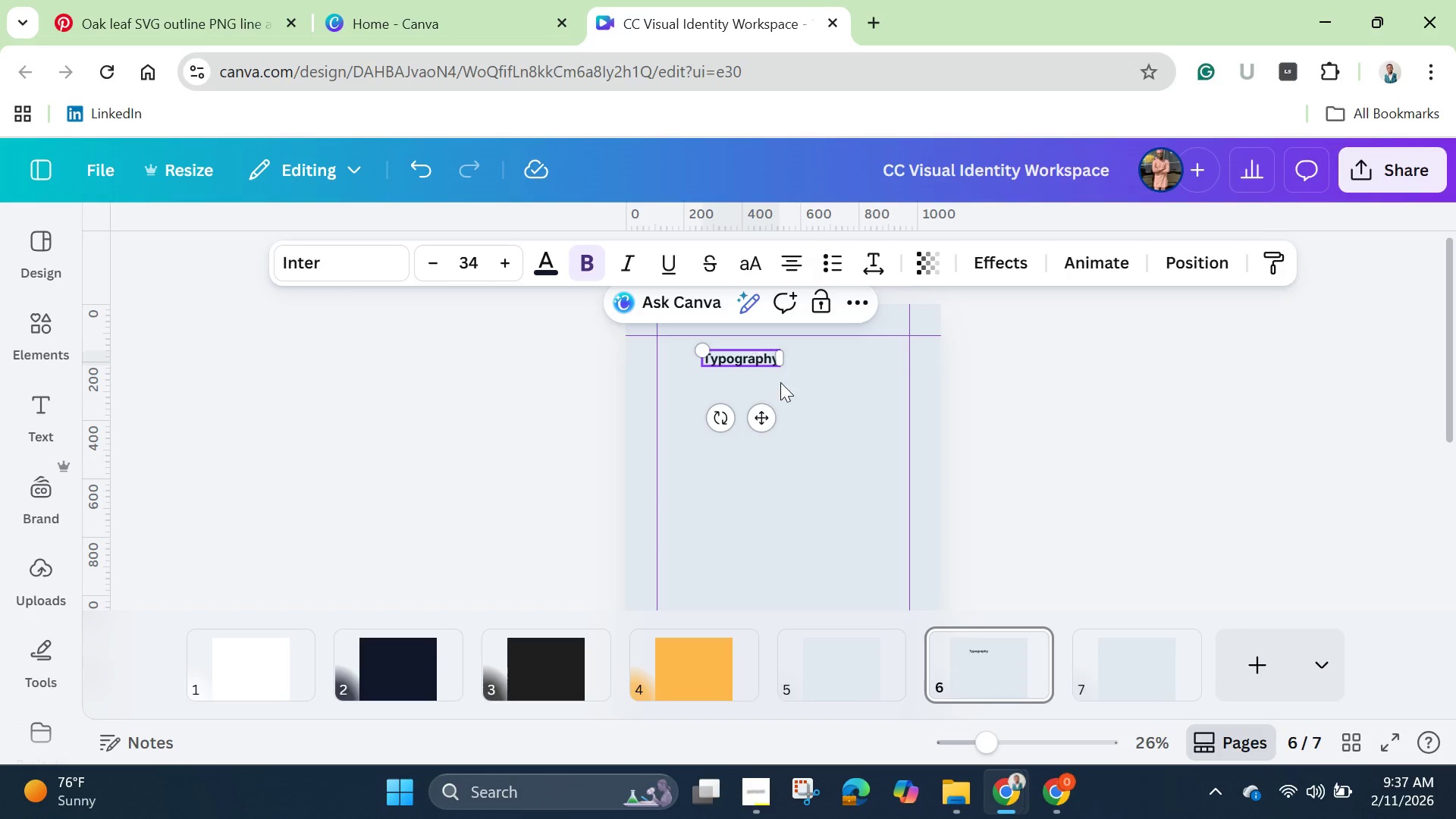 
left_click([1035, 384])
 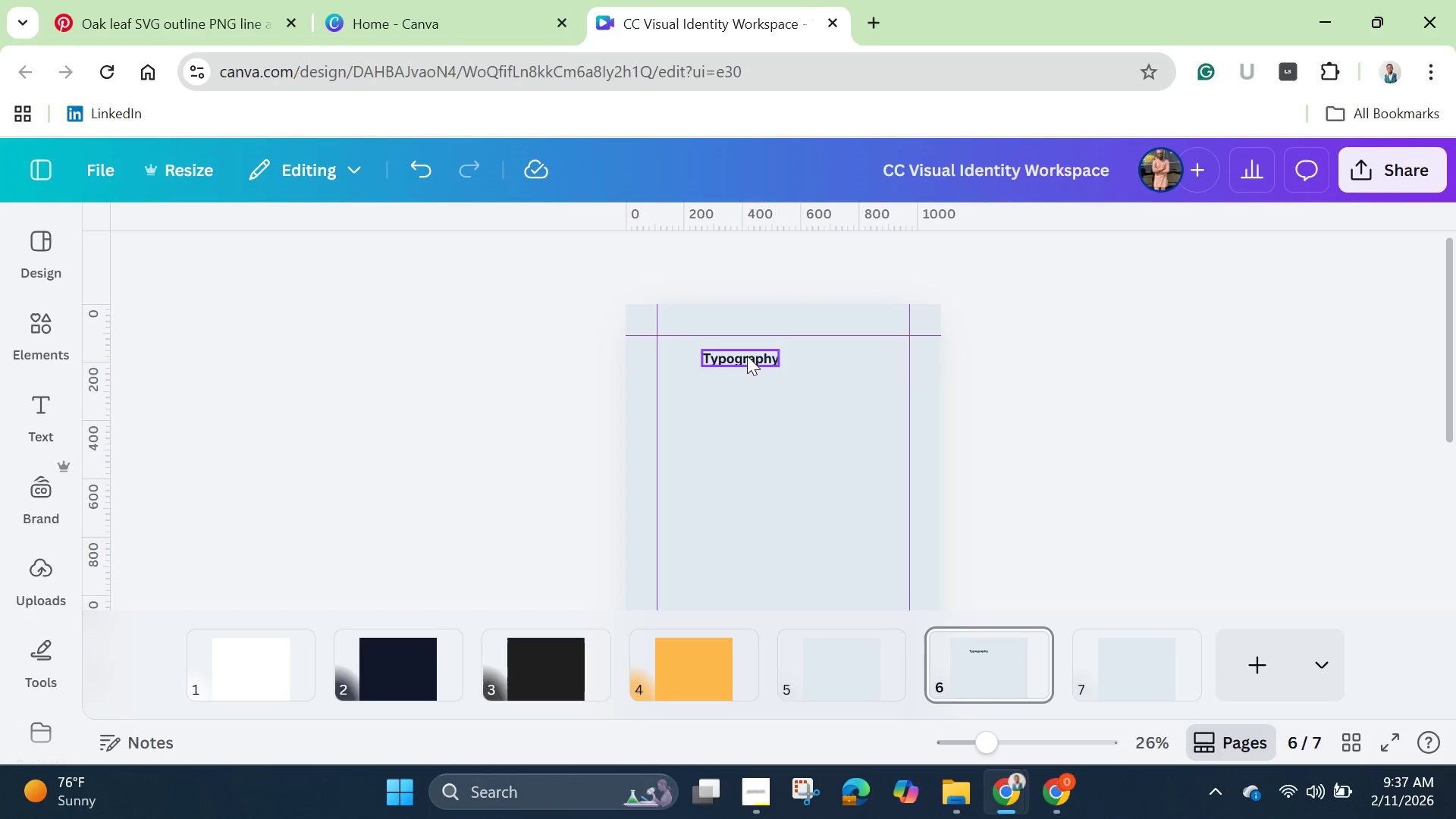 
left_click([745, 356])
 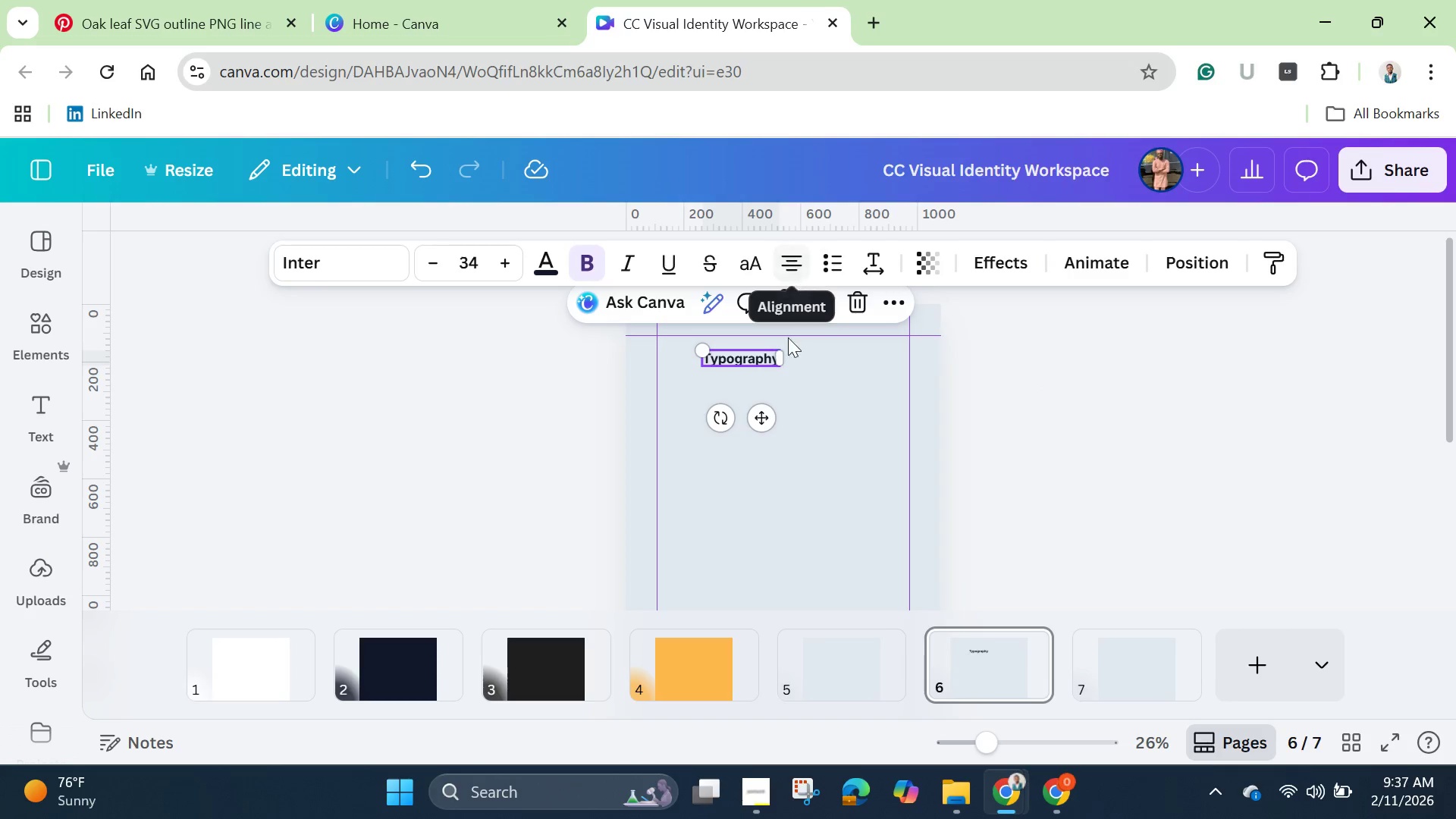 
left_click_drag(start_coordinate=[764, 410], to_coordinate=[813, 403])
 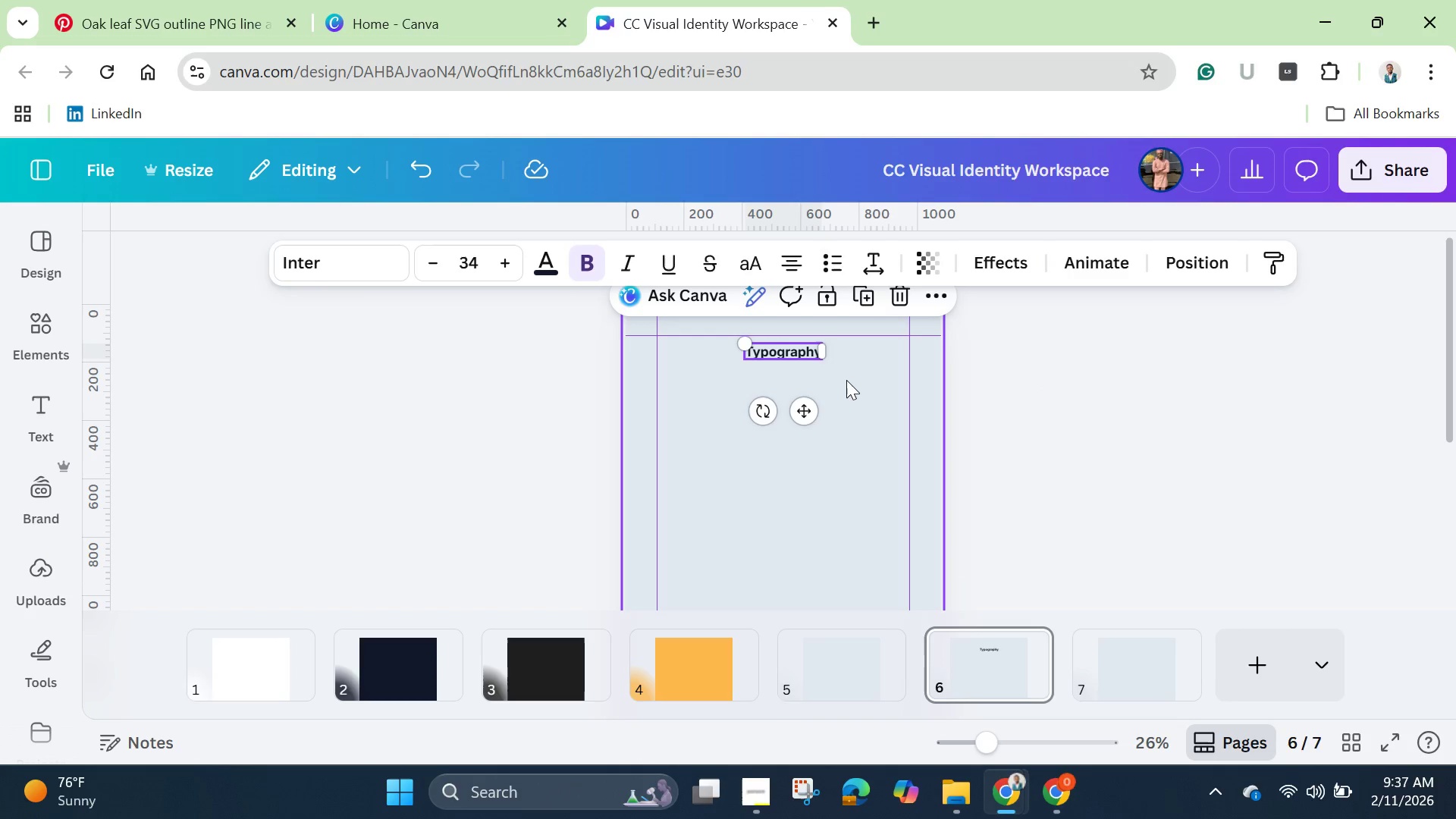 
left_click([846, 380])
 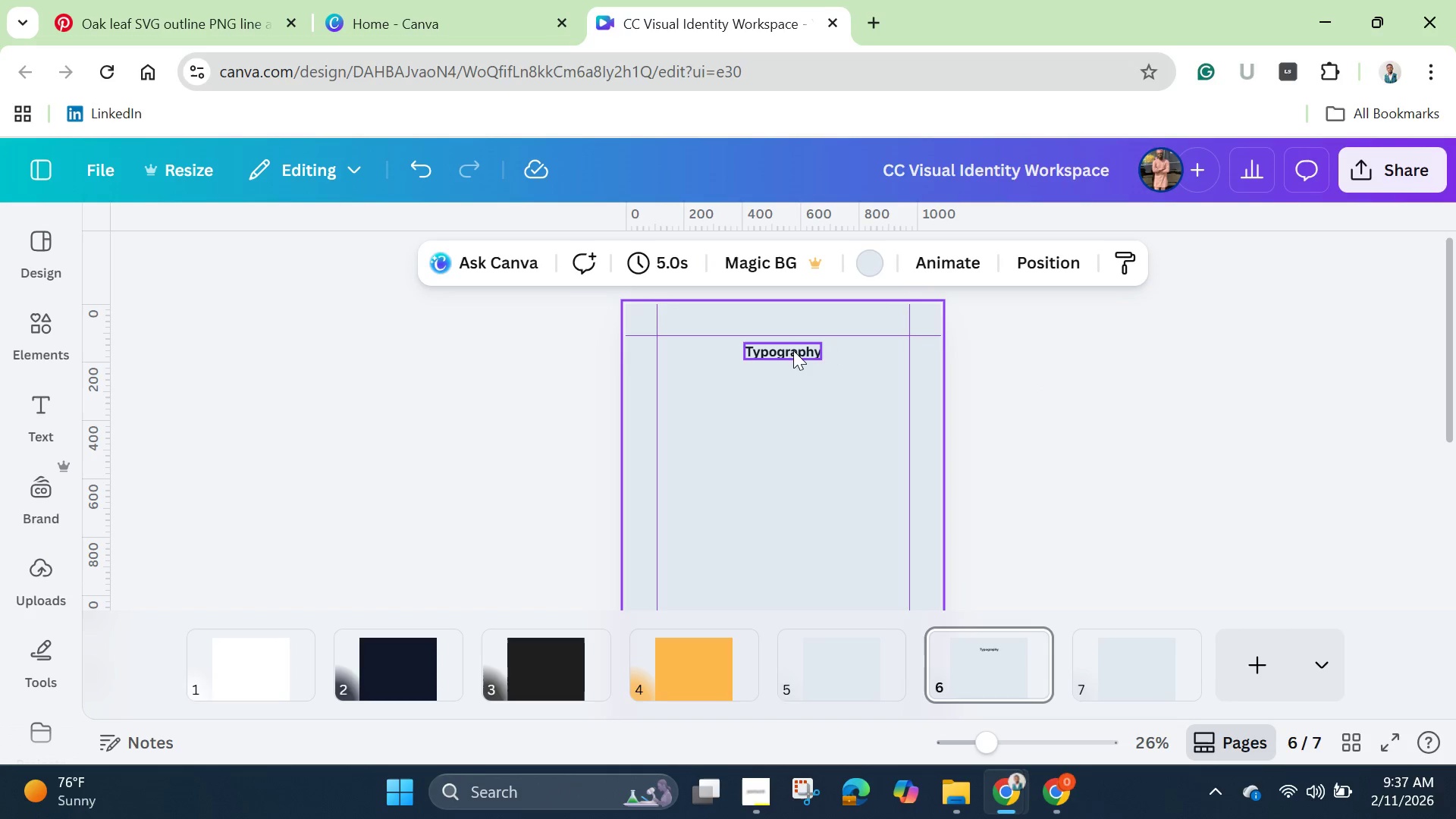 
left_click([781, 351])
 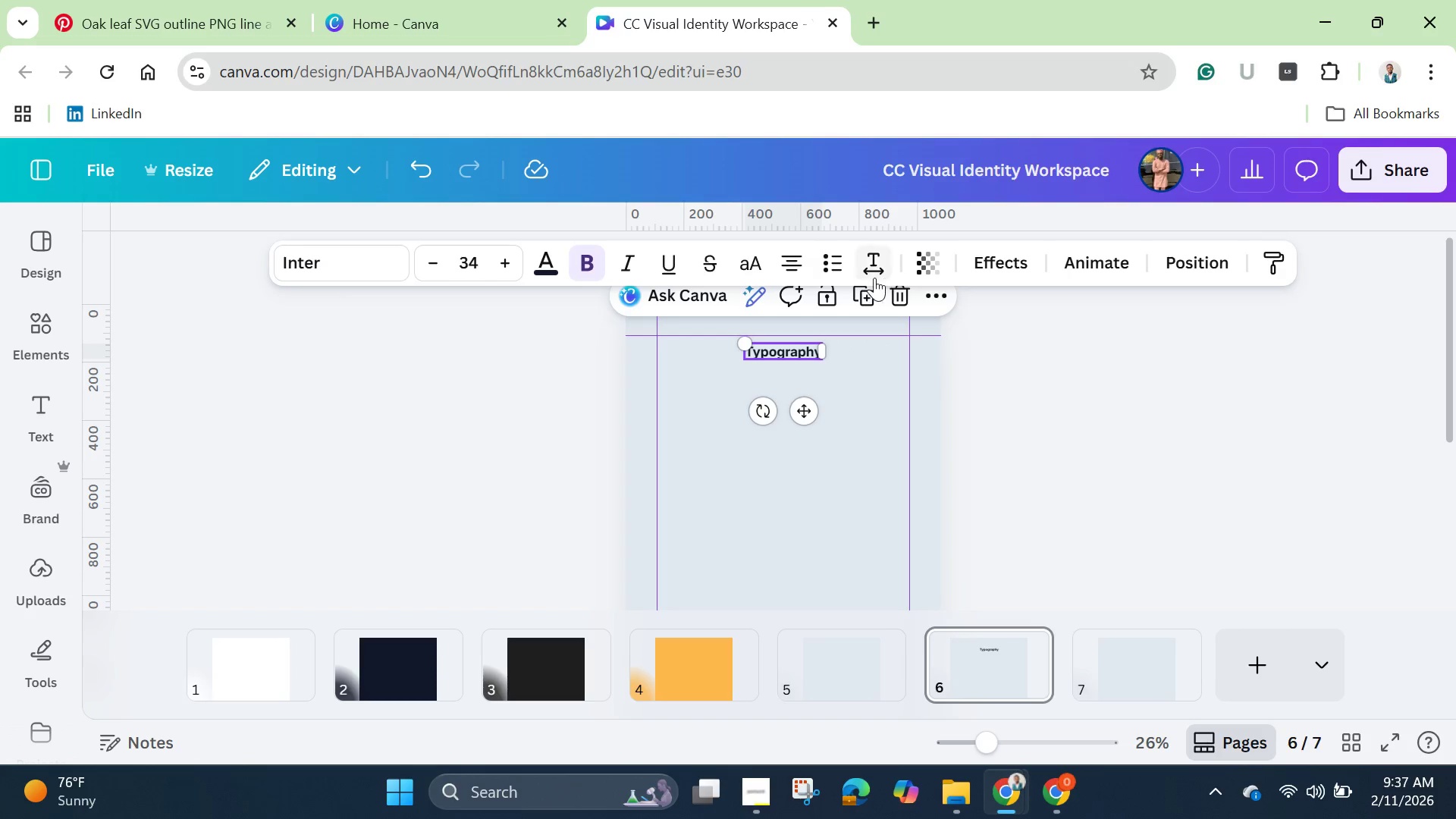 
left_click([874, 300])
 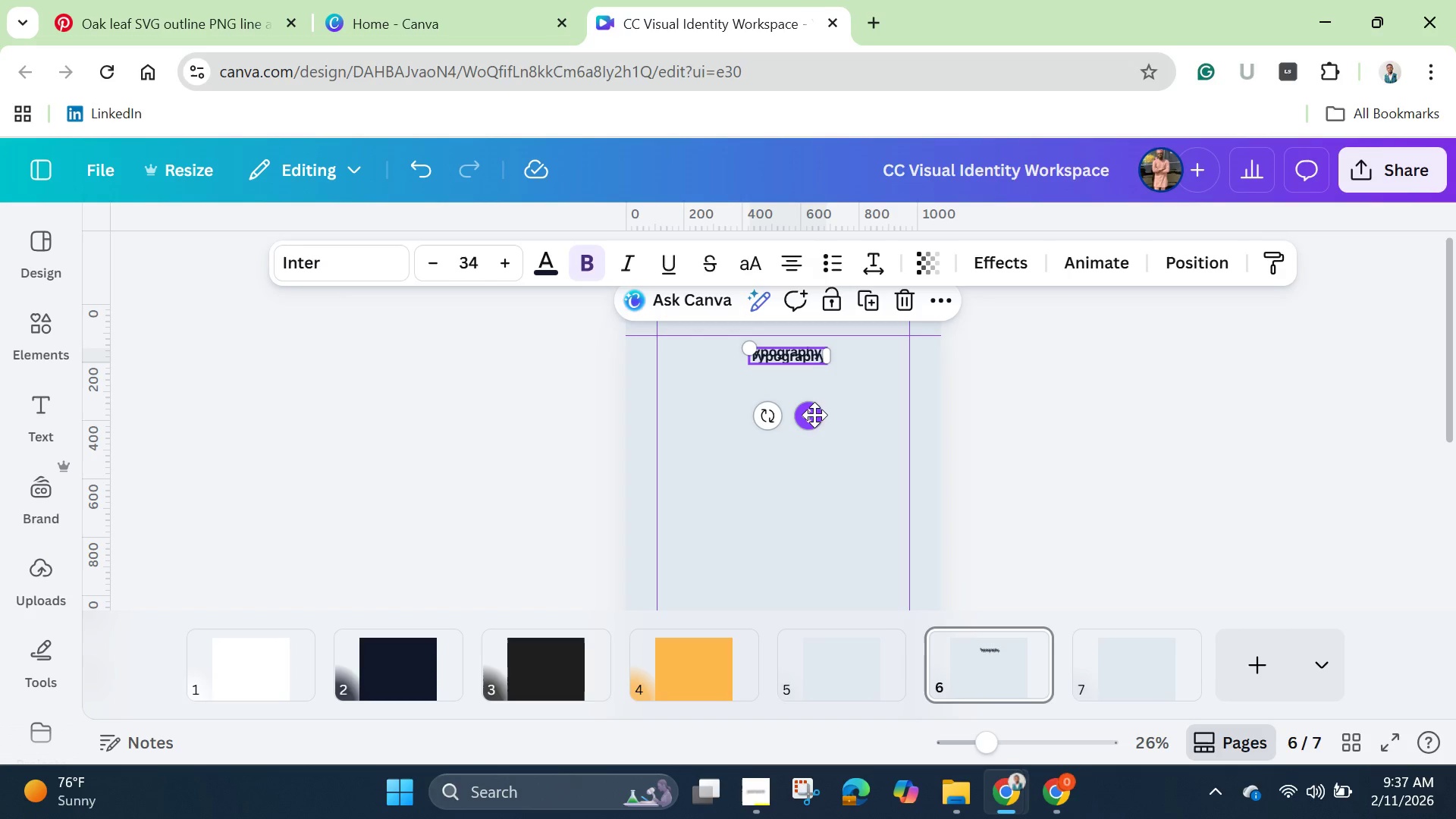 
left_click_drag(start_coordinate=[812, 417], to_coordinate=[725, 440])
 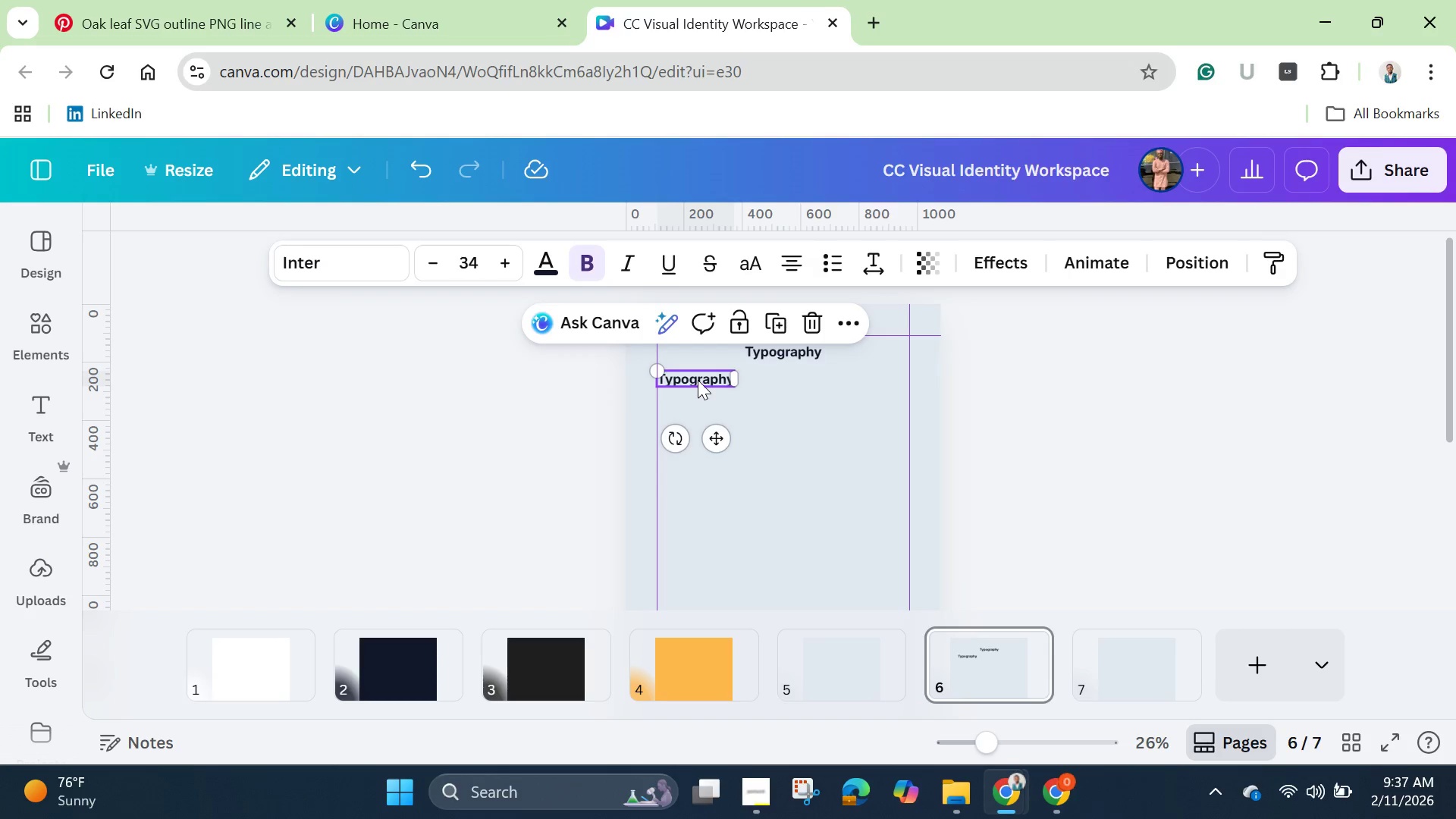 
left_click([698, 380])
 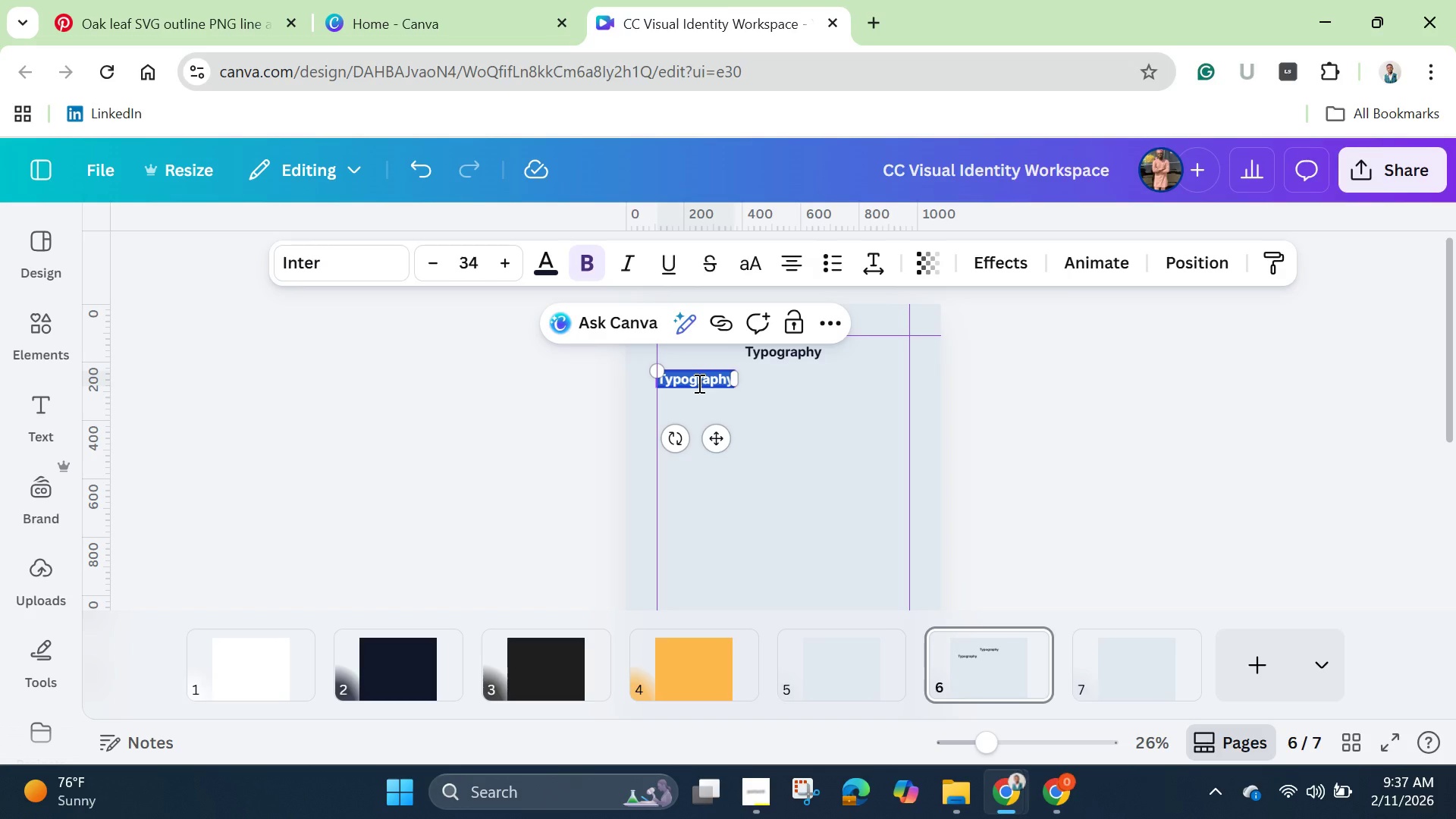 
key(Backspace)
 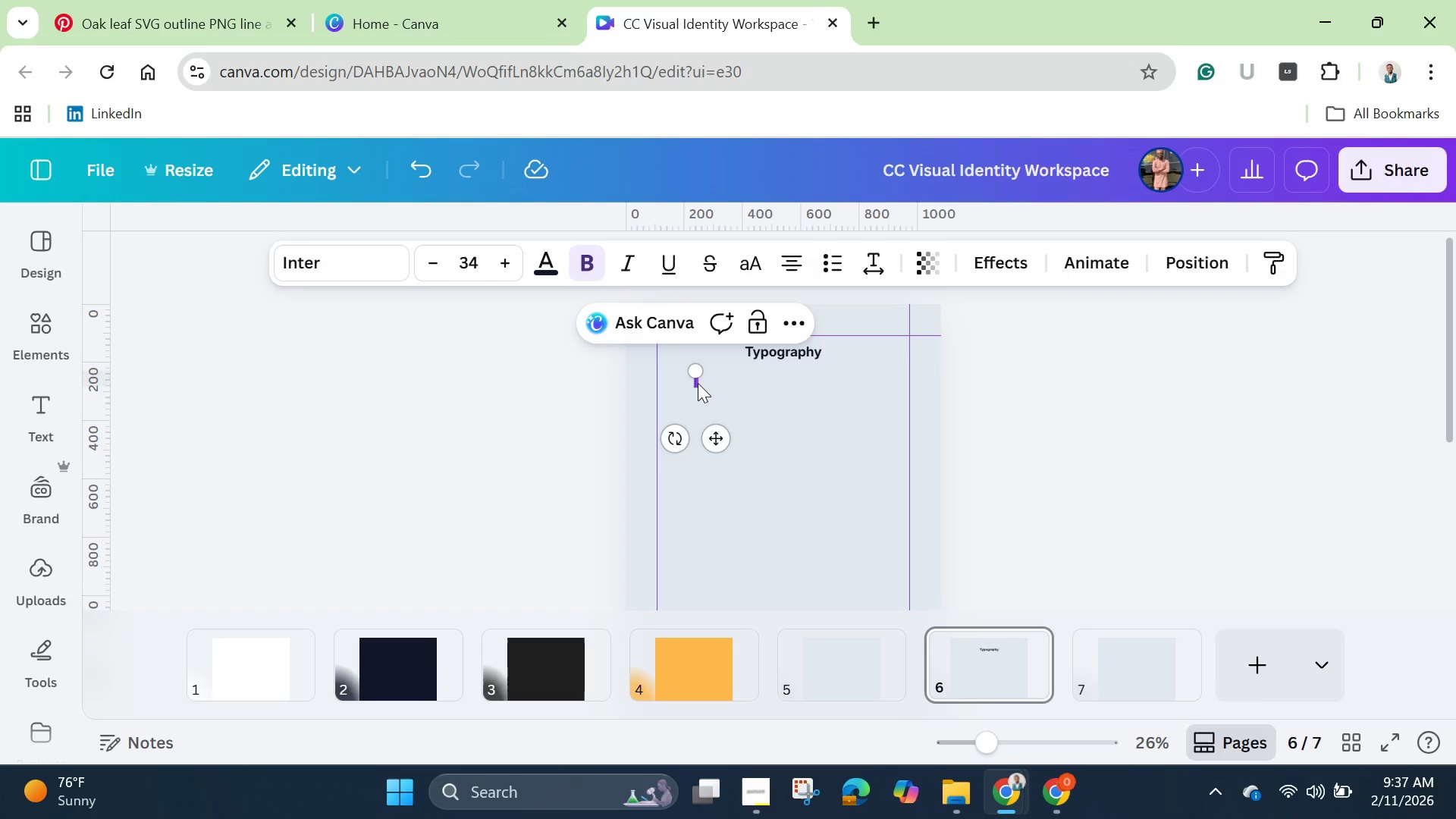 
hold_key(key=ShiftLeft, duration=1.52)
 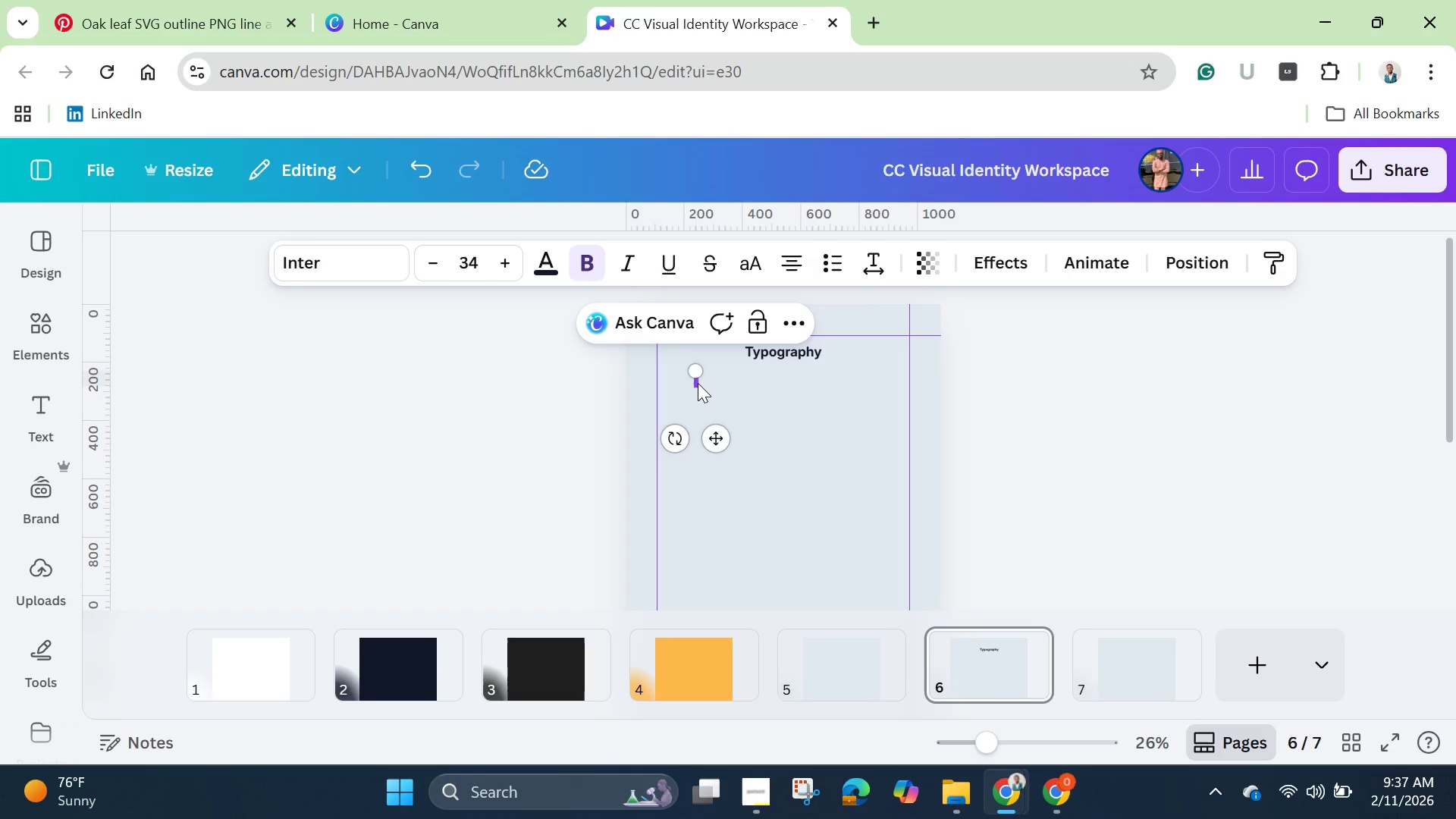 
hold_key(key=ShiftLeft, duration=1.52)
 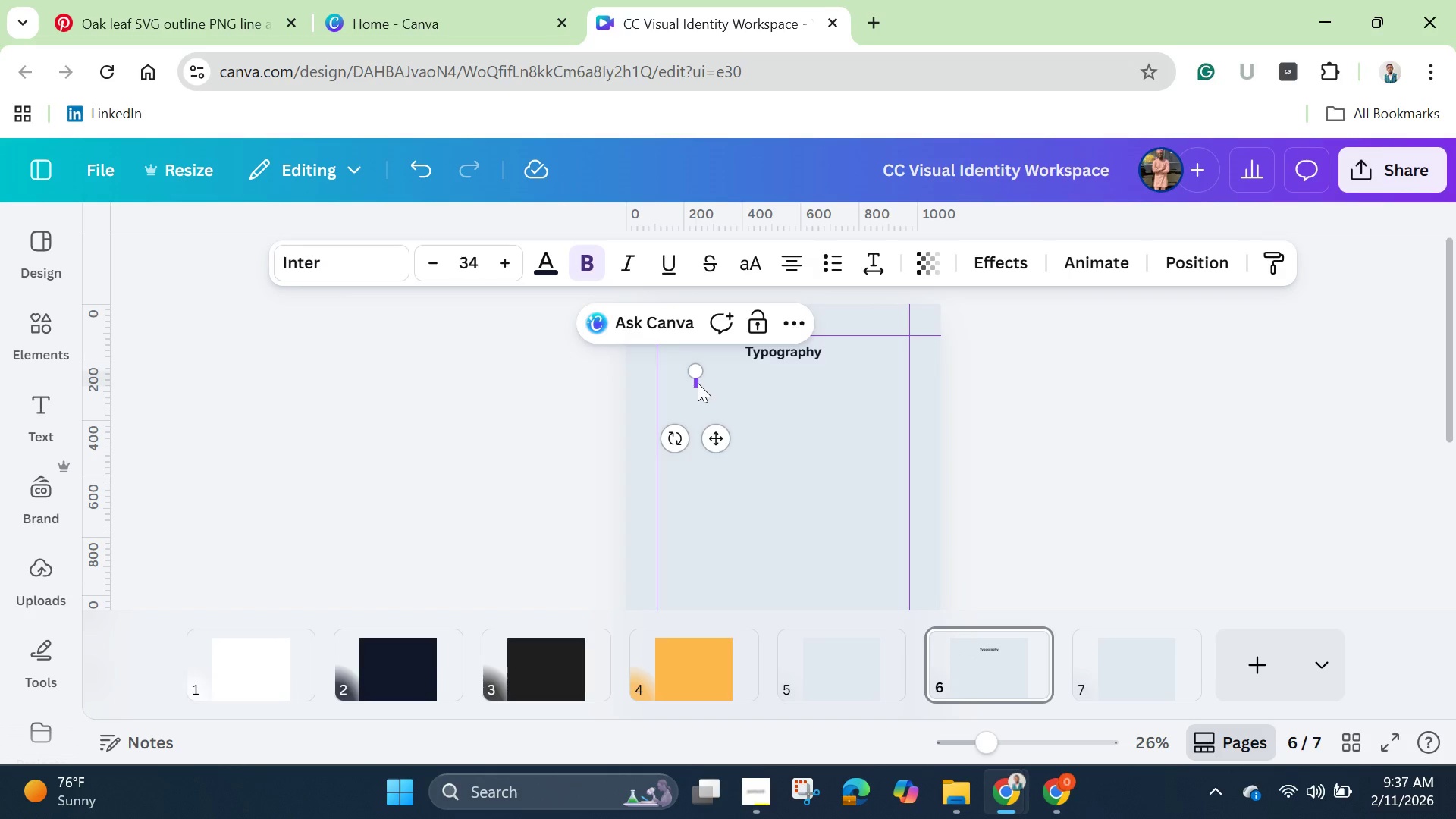 
hold_key(key=ShiftLeft, duration=1.51)
 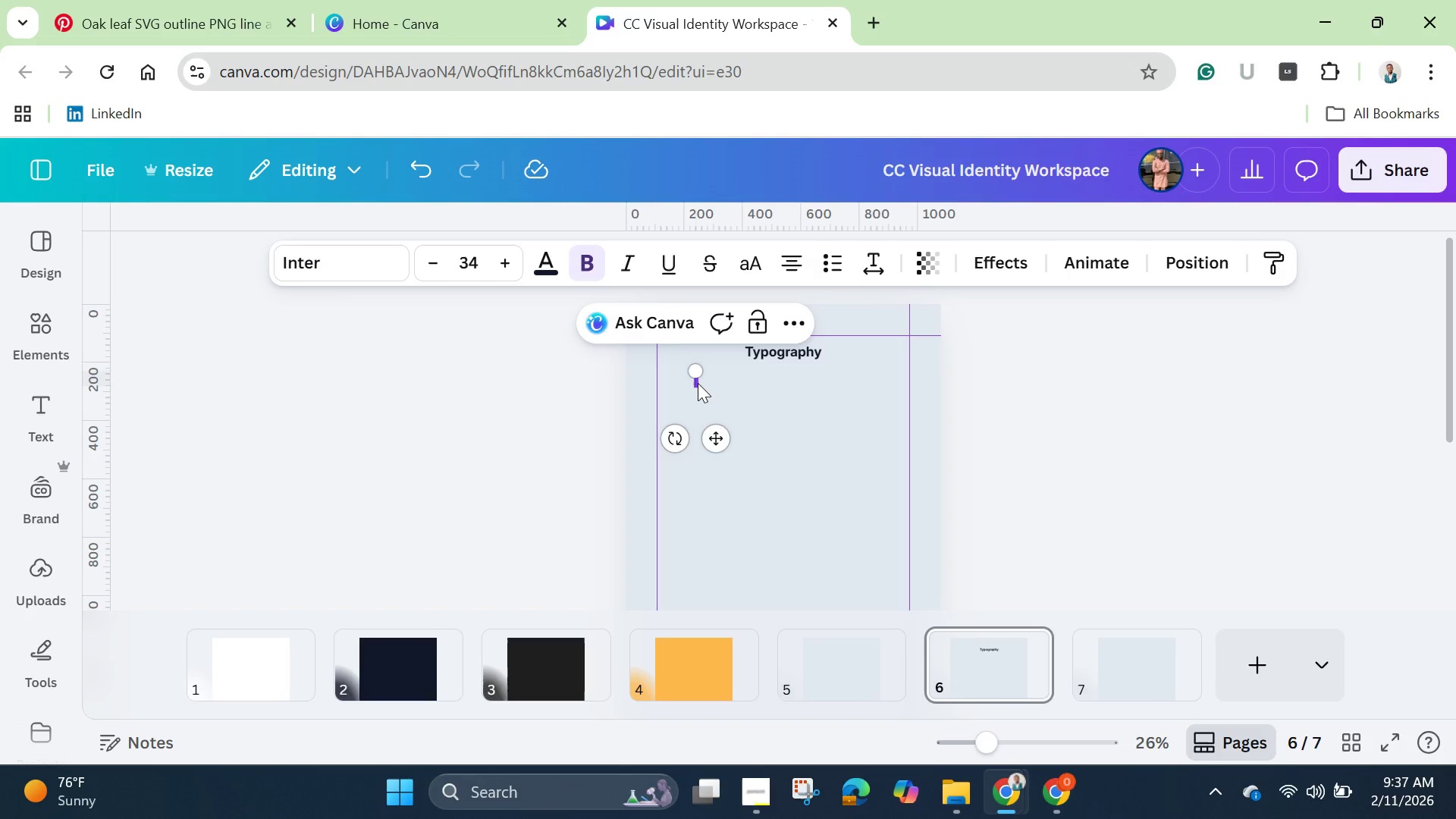 
hold_key(key=ShiftLeft, duration=1.5)
 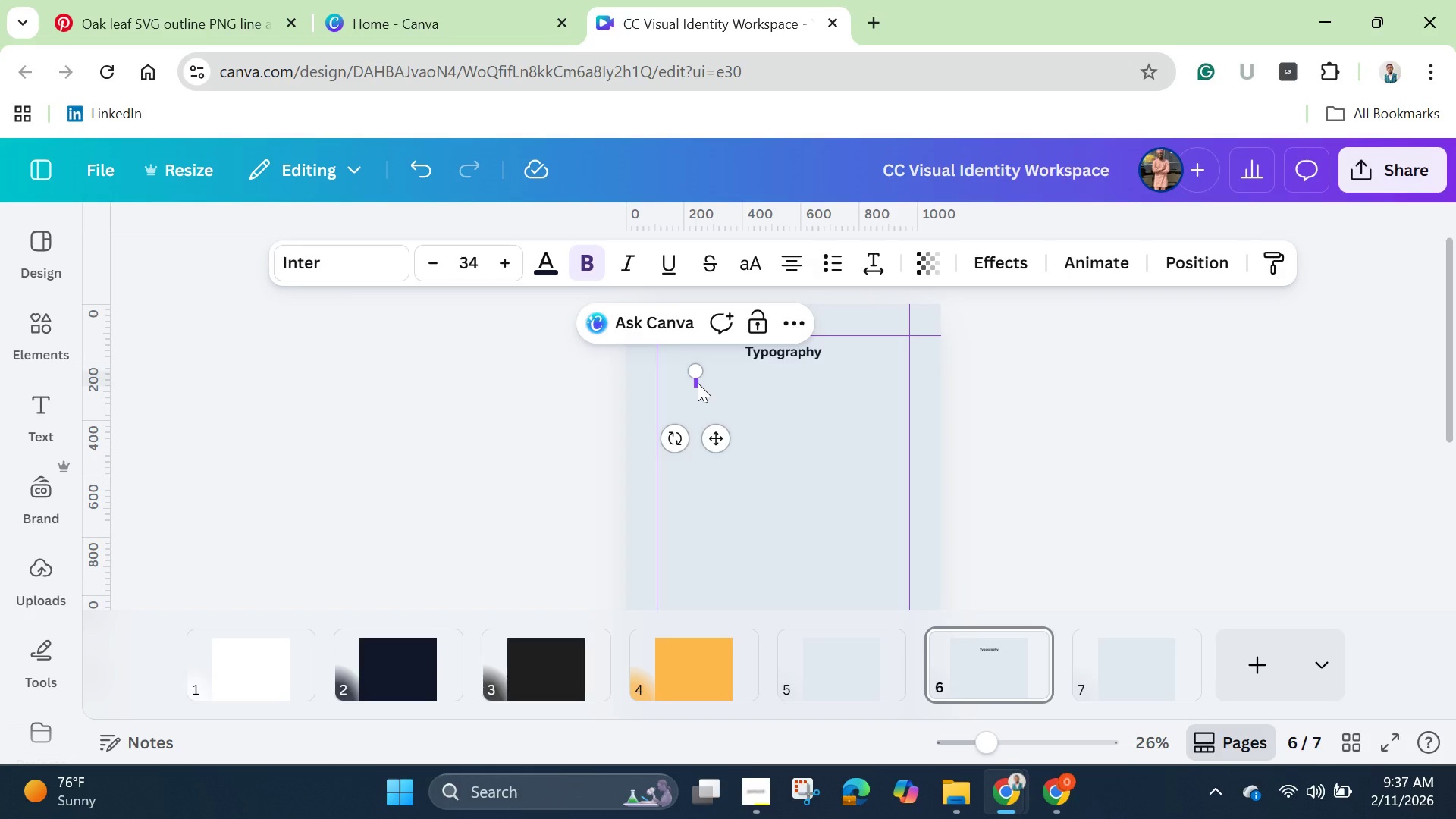 
type(Headlines)
 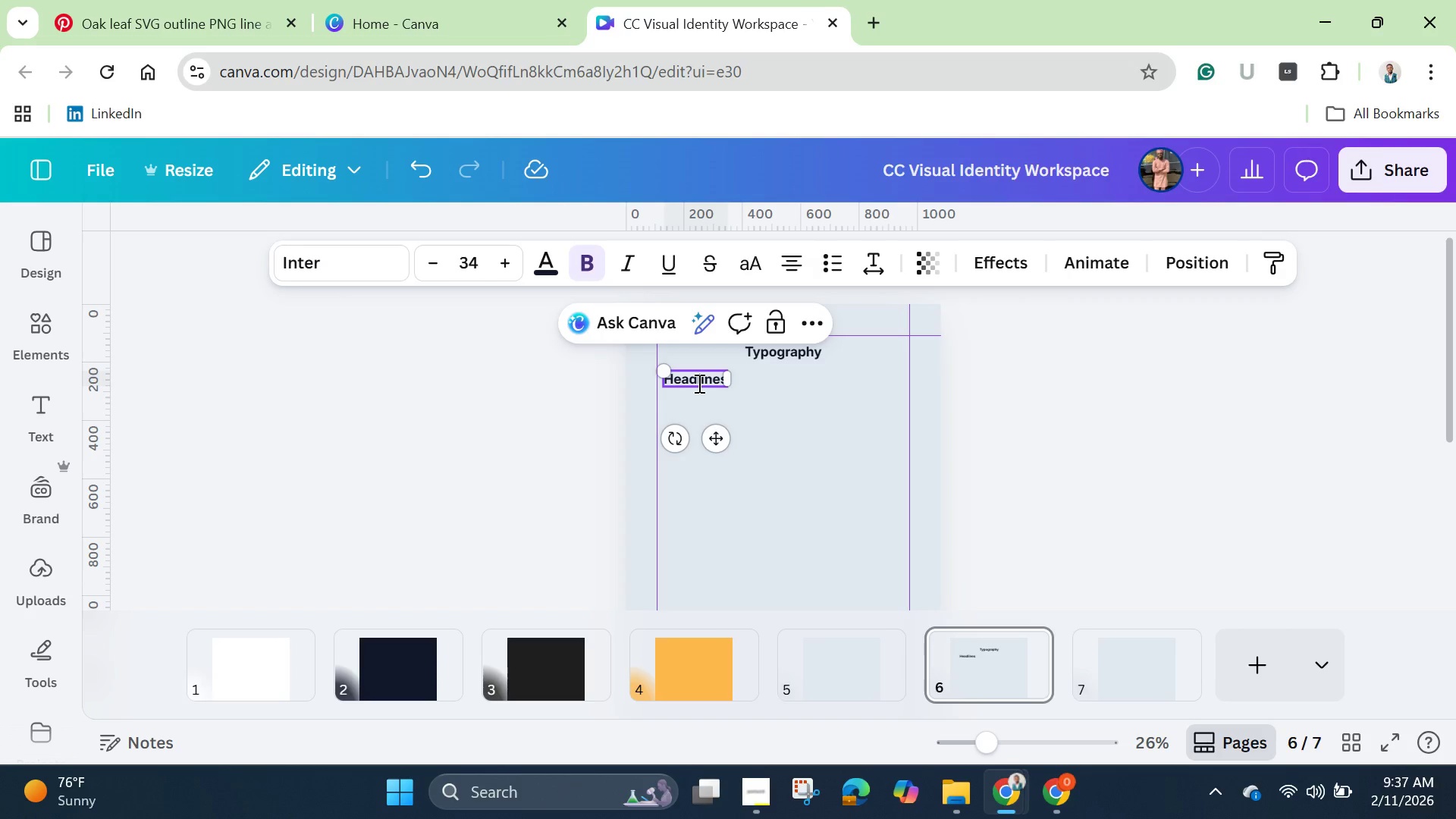 
hold_key(key=ShiftLeft, duration=1.52)
 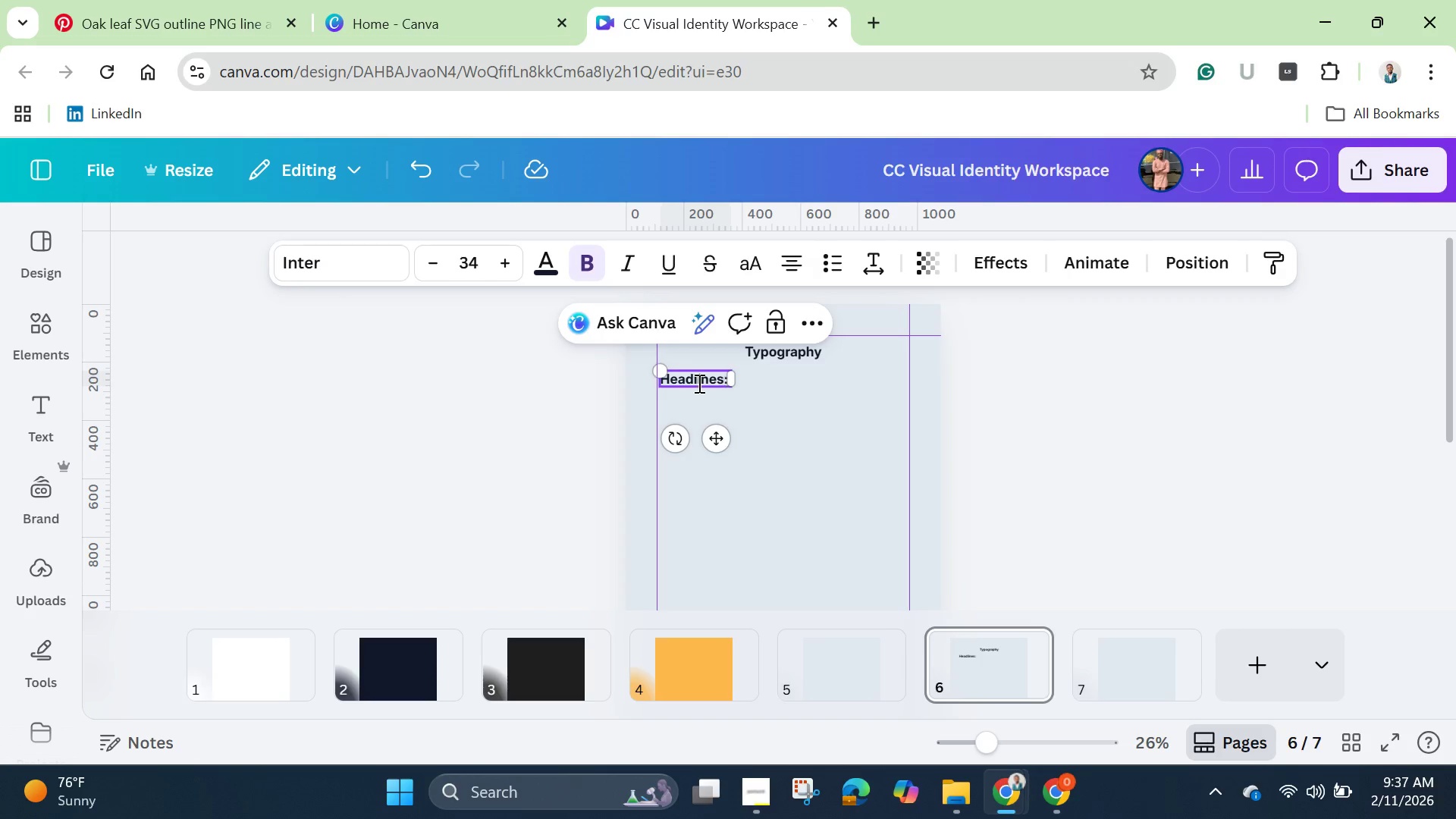 
key(Shift+ShiftLeft)
 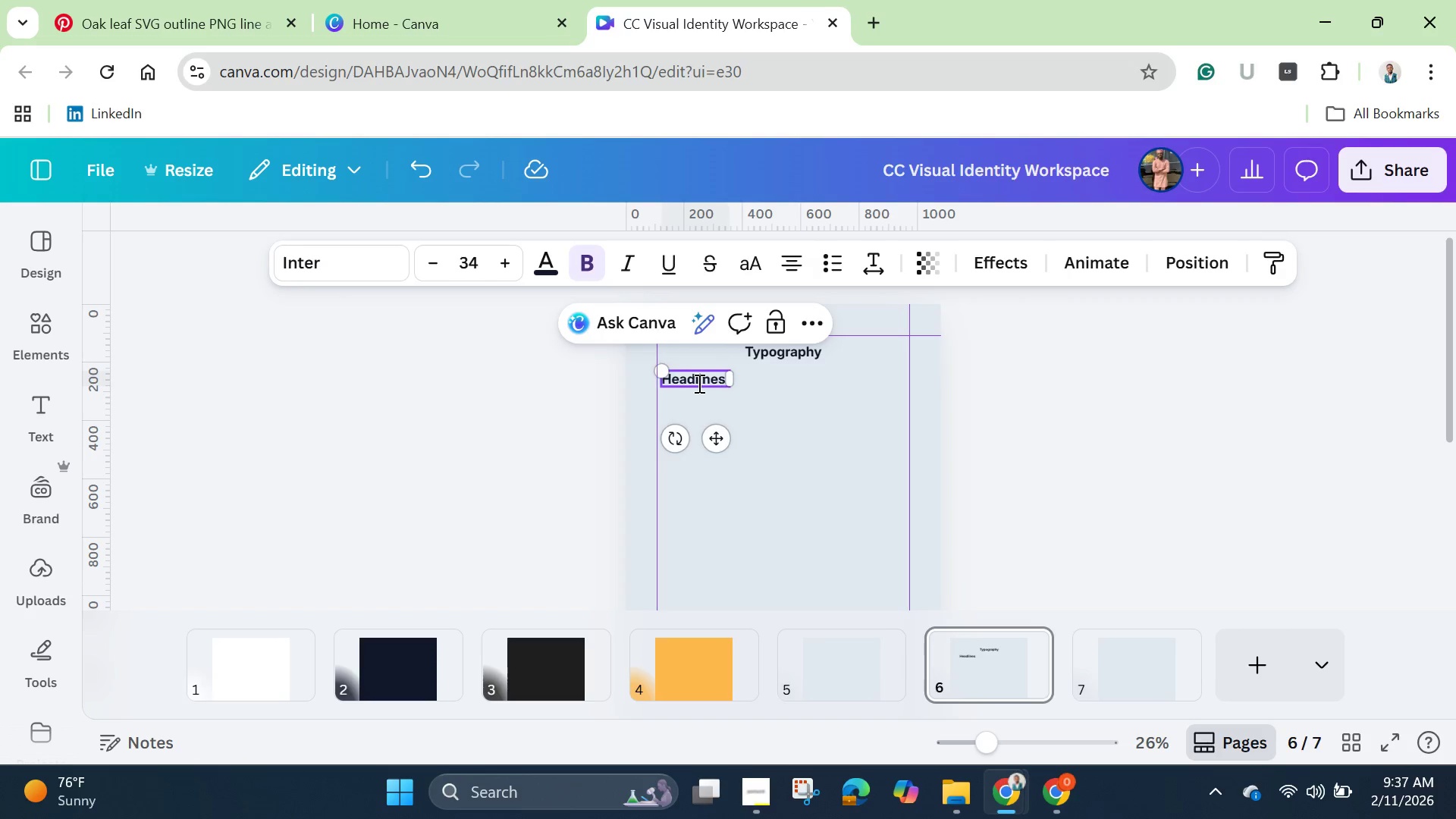 
key(Shift+Semicolon)
 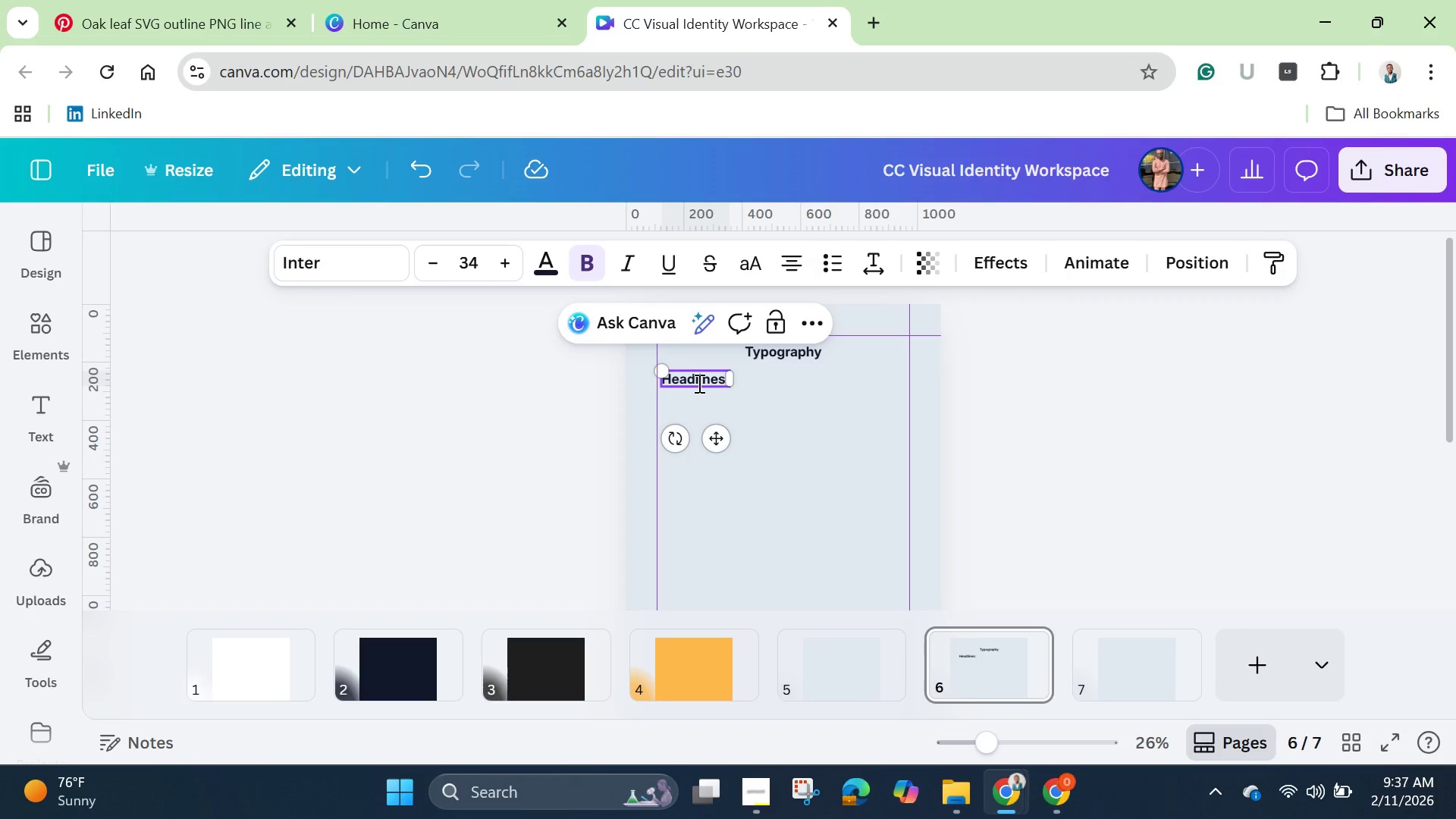 
key(Space)
 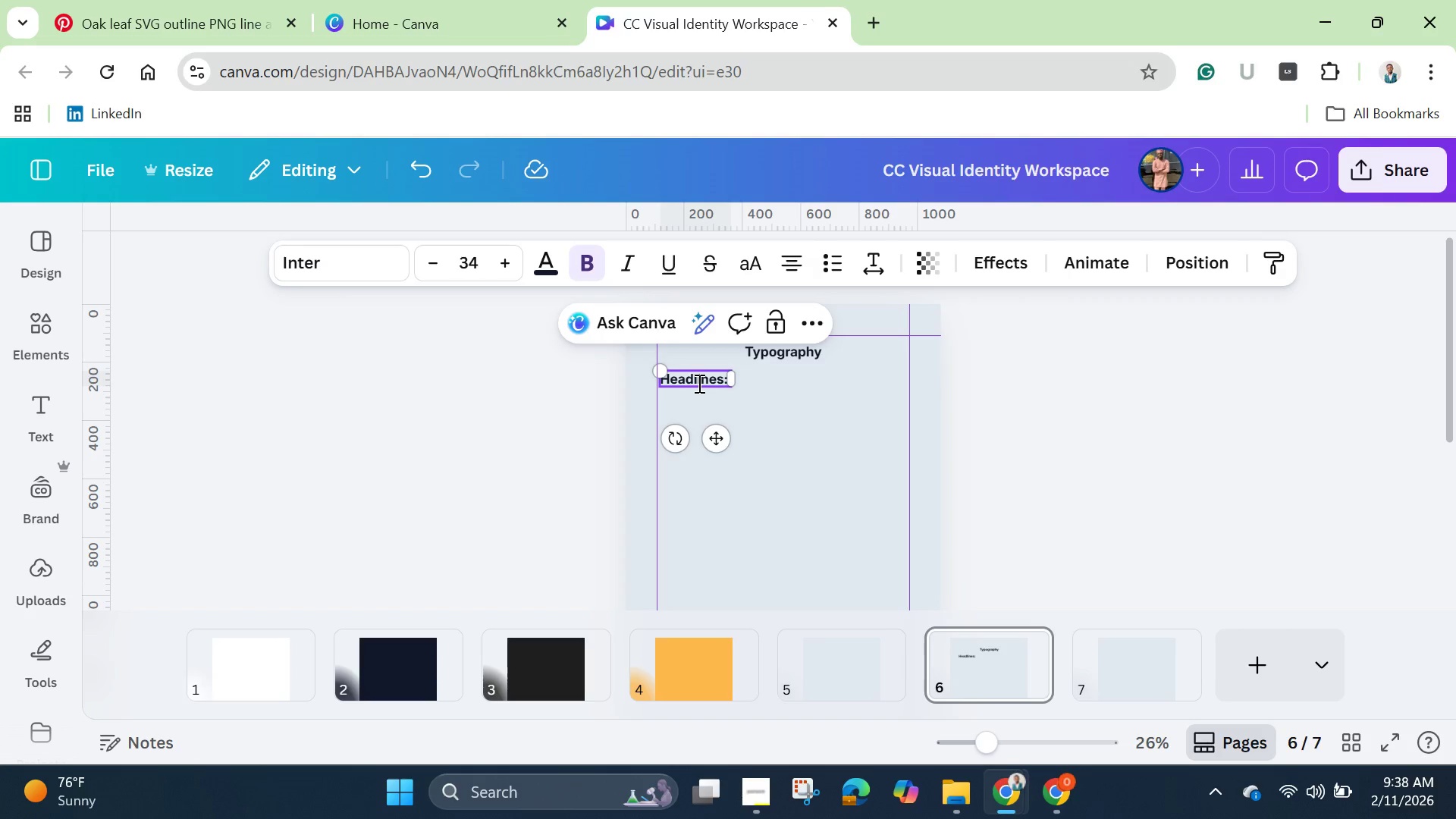 
type(")
key(Backspace)
type("in)
key(Backspace)
key(Backspace)
type(Inter")
 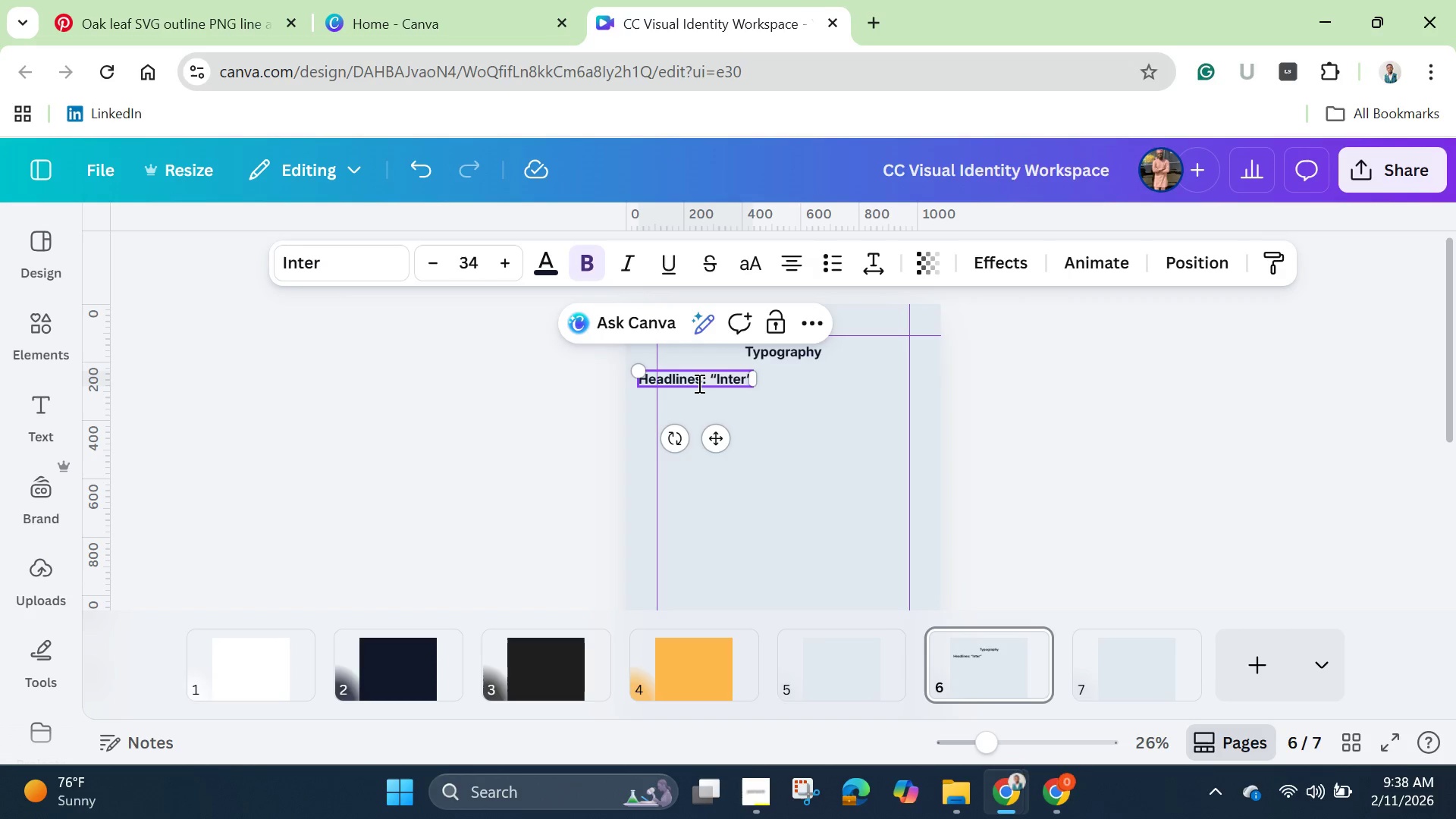 
wait(10.06)
 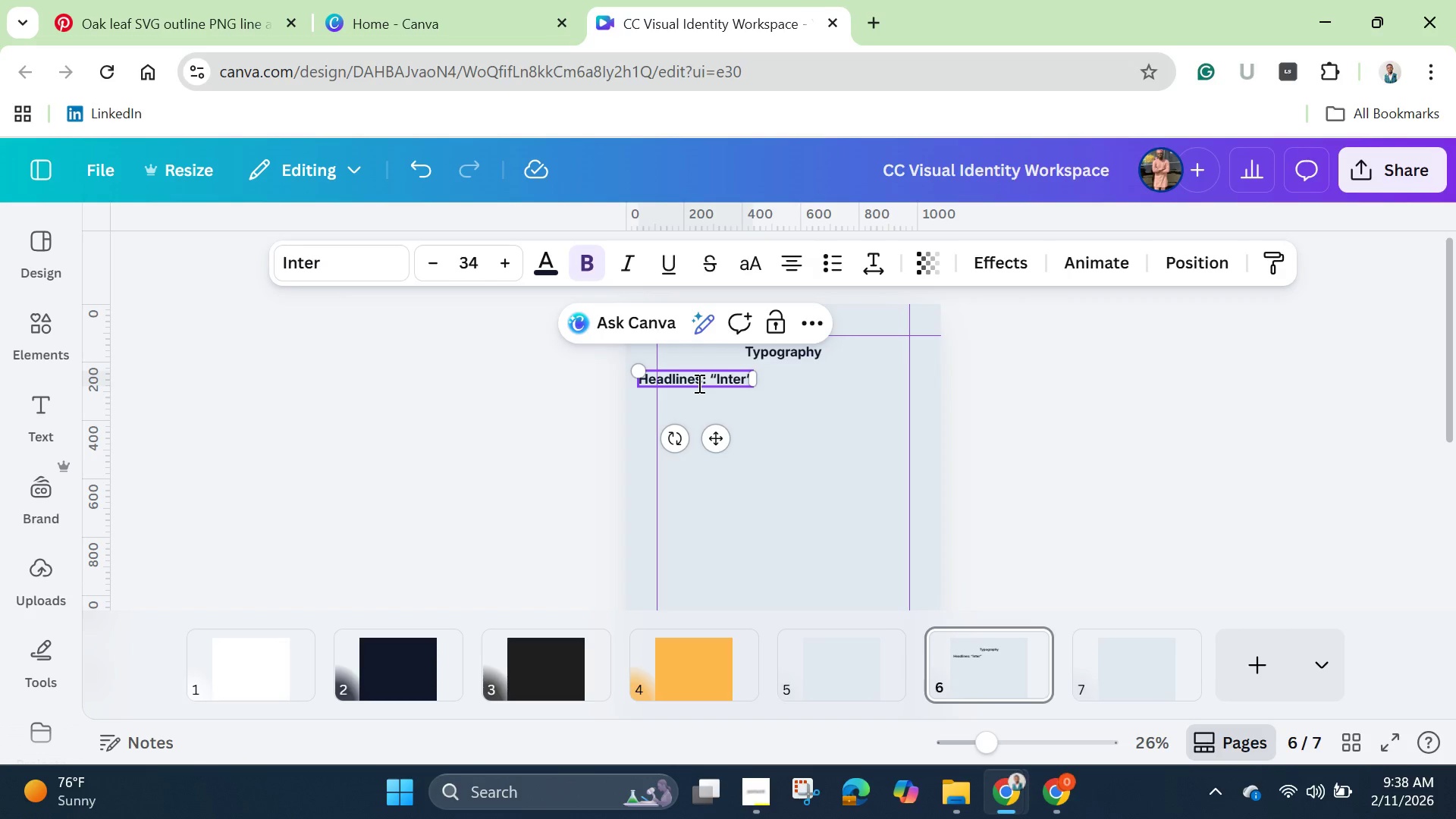 
left_click([1012, 366])
 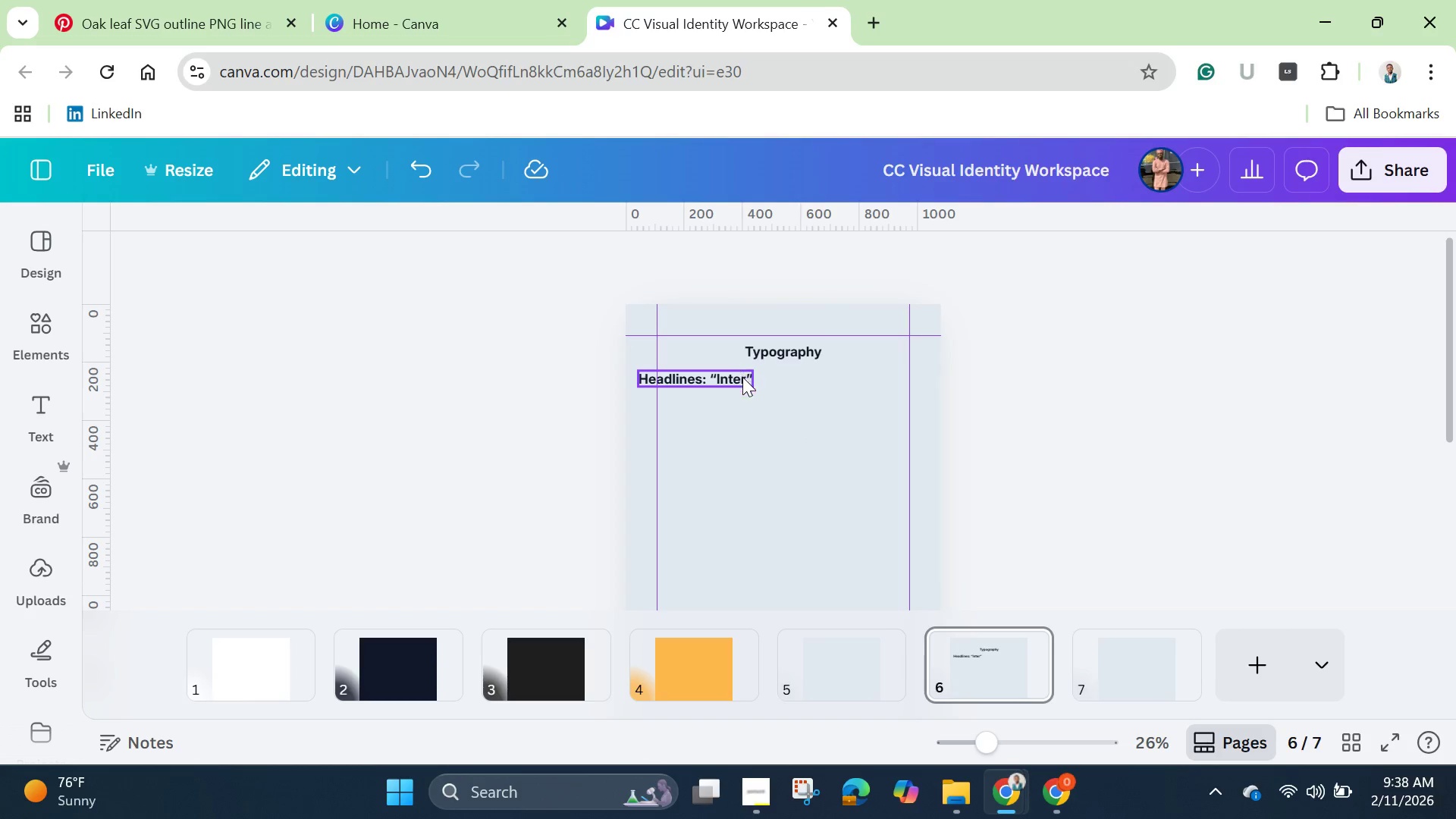 
left_click_drag(start_coordinate=[742, 377], to_coordinate=[762, 377])
 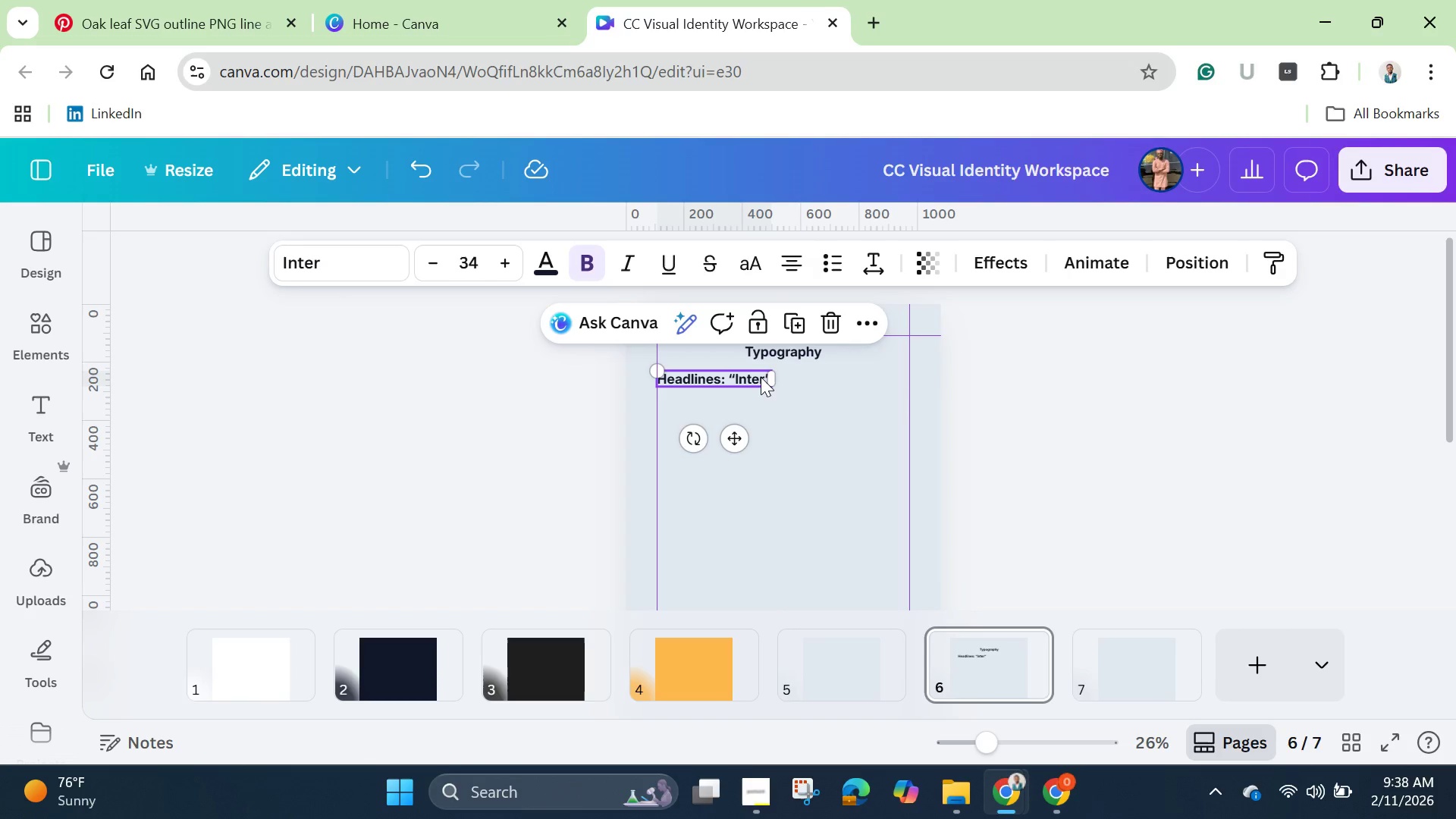 
key(Shift+ShiftLeft)
 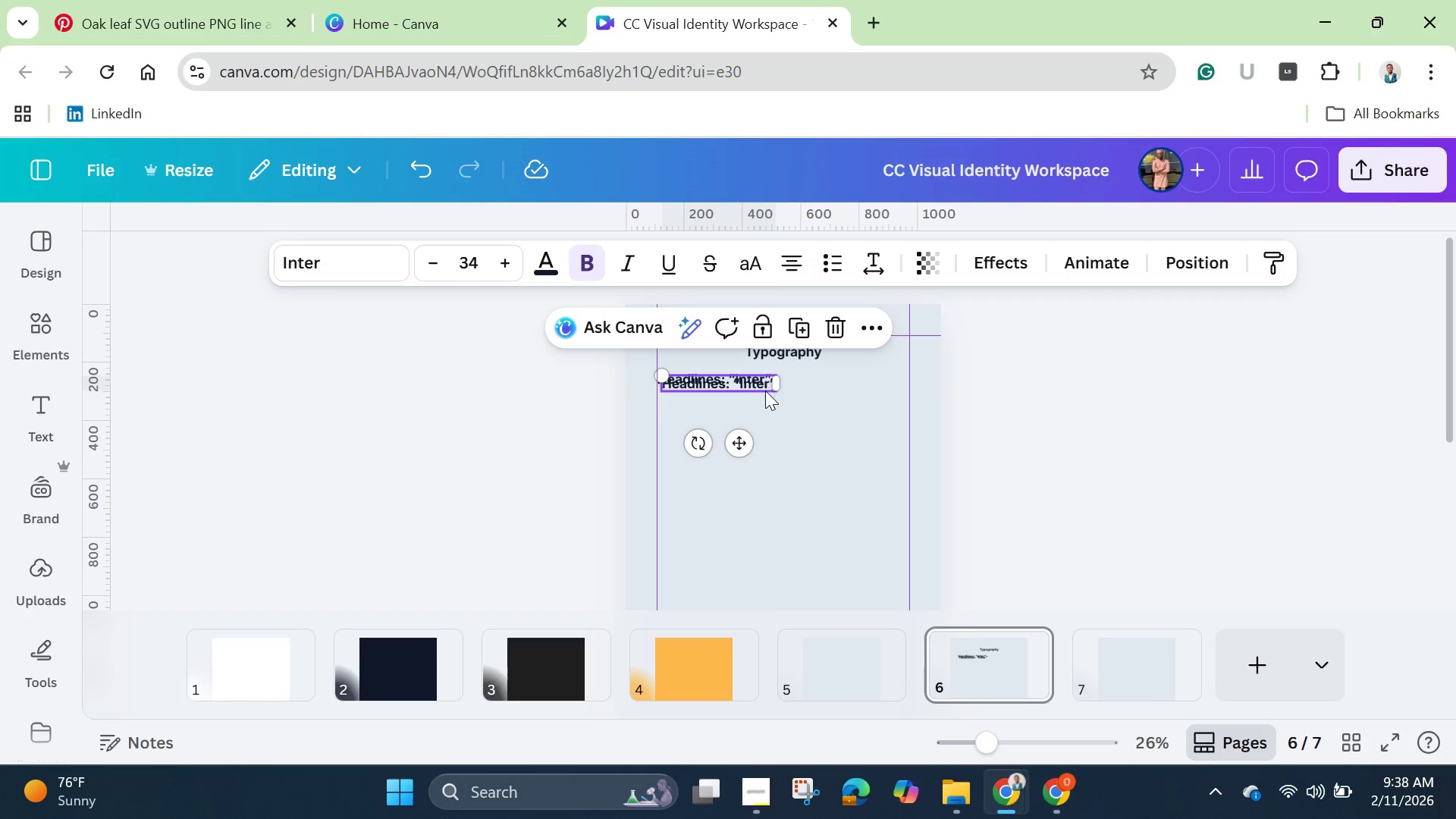 
left_click_drag(start_coordinate=[761, 384], to_coordinate=[762, 404])
 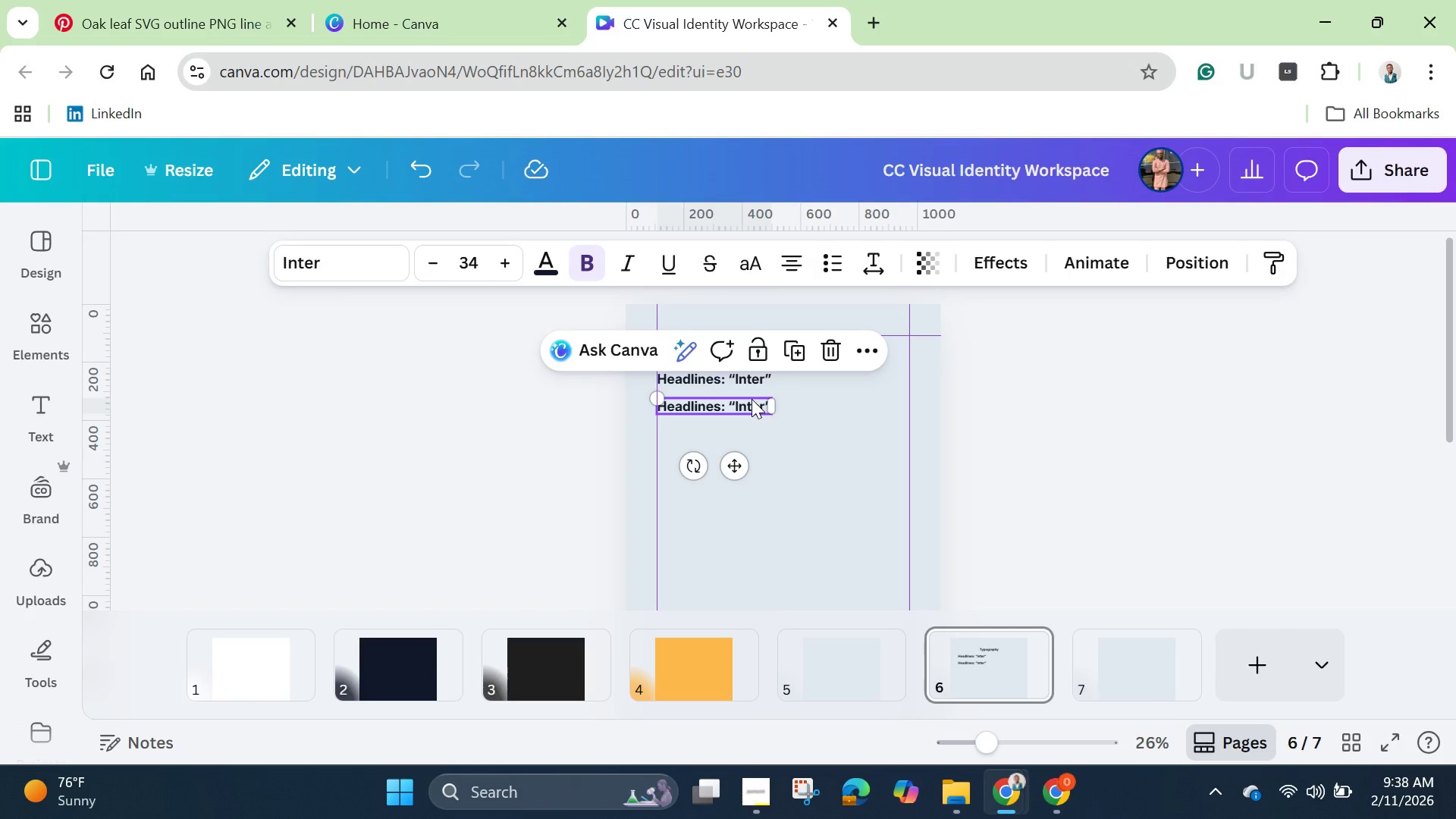 
left_click([752, 399])
 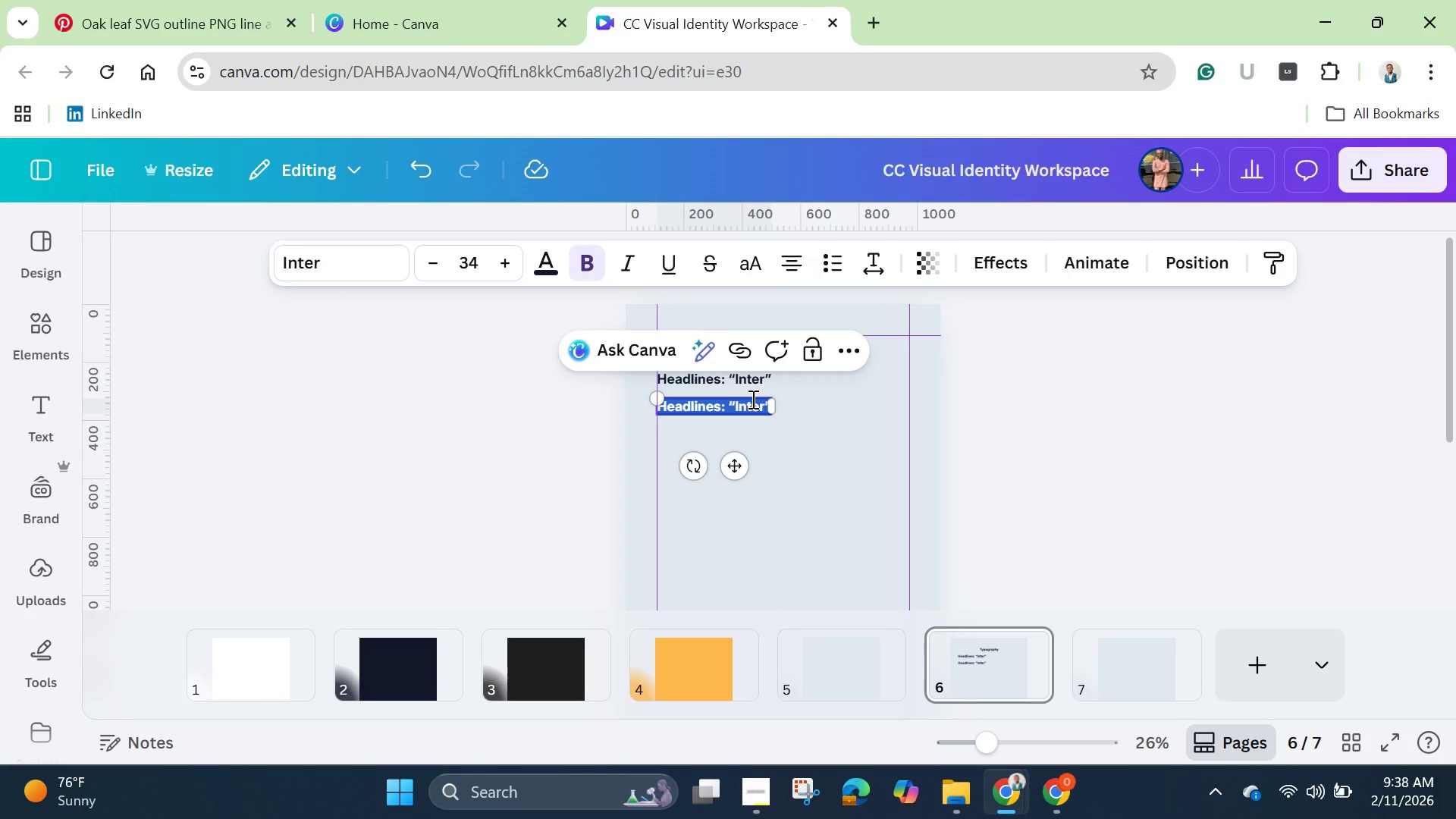 
key(Backspace)
type(ABCDEFGHIJKLMNOPQRSTUVWXYZ)
 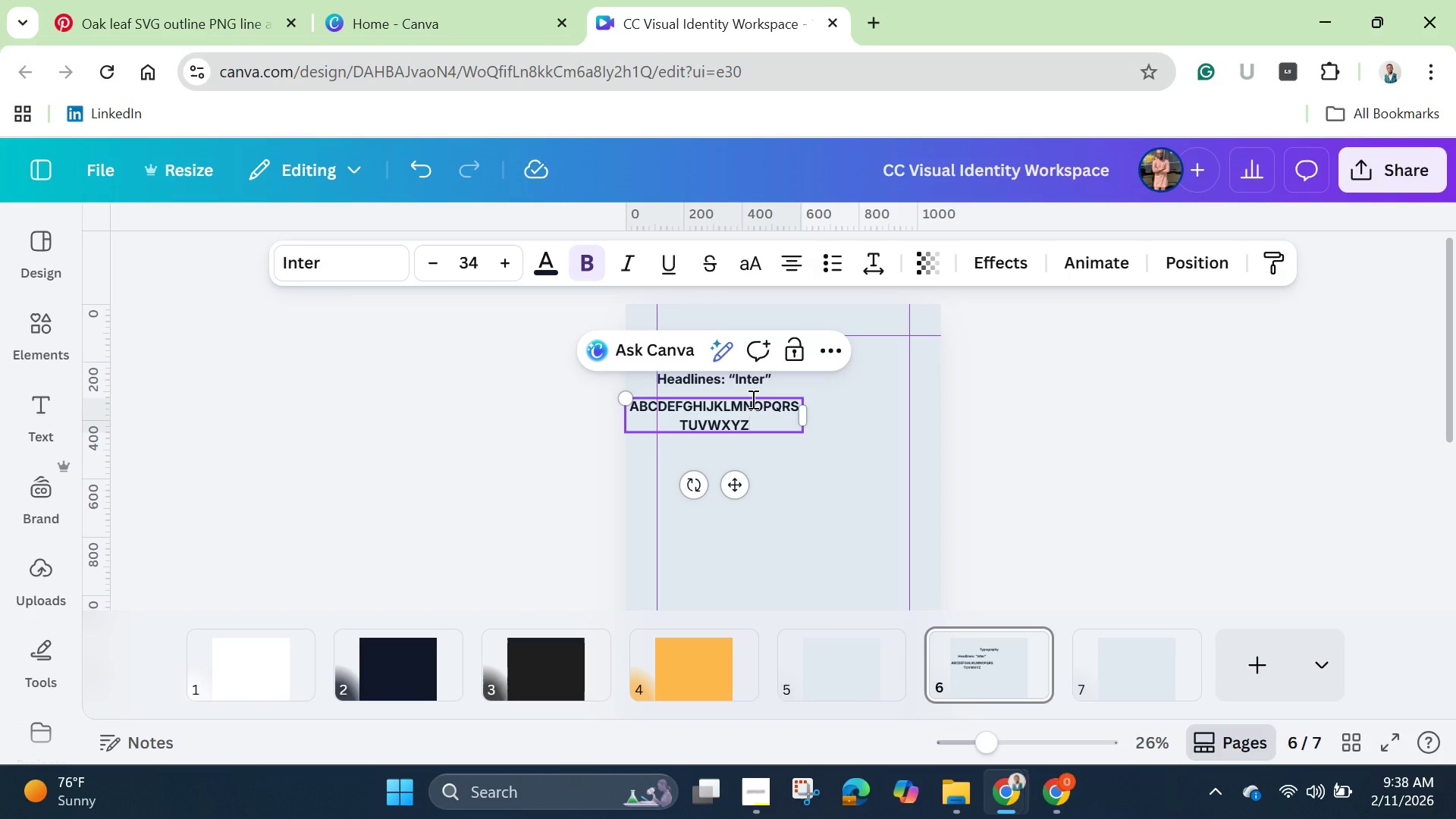 
left_click([808, 472])
 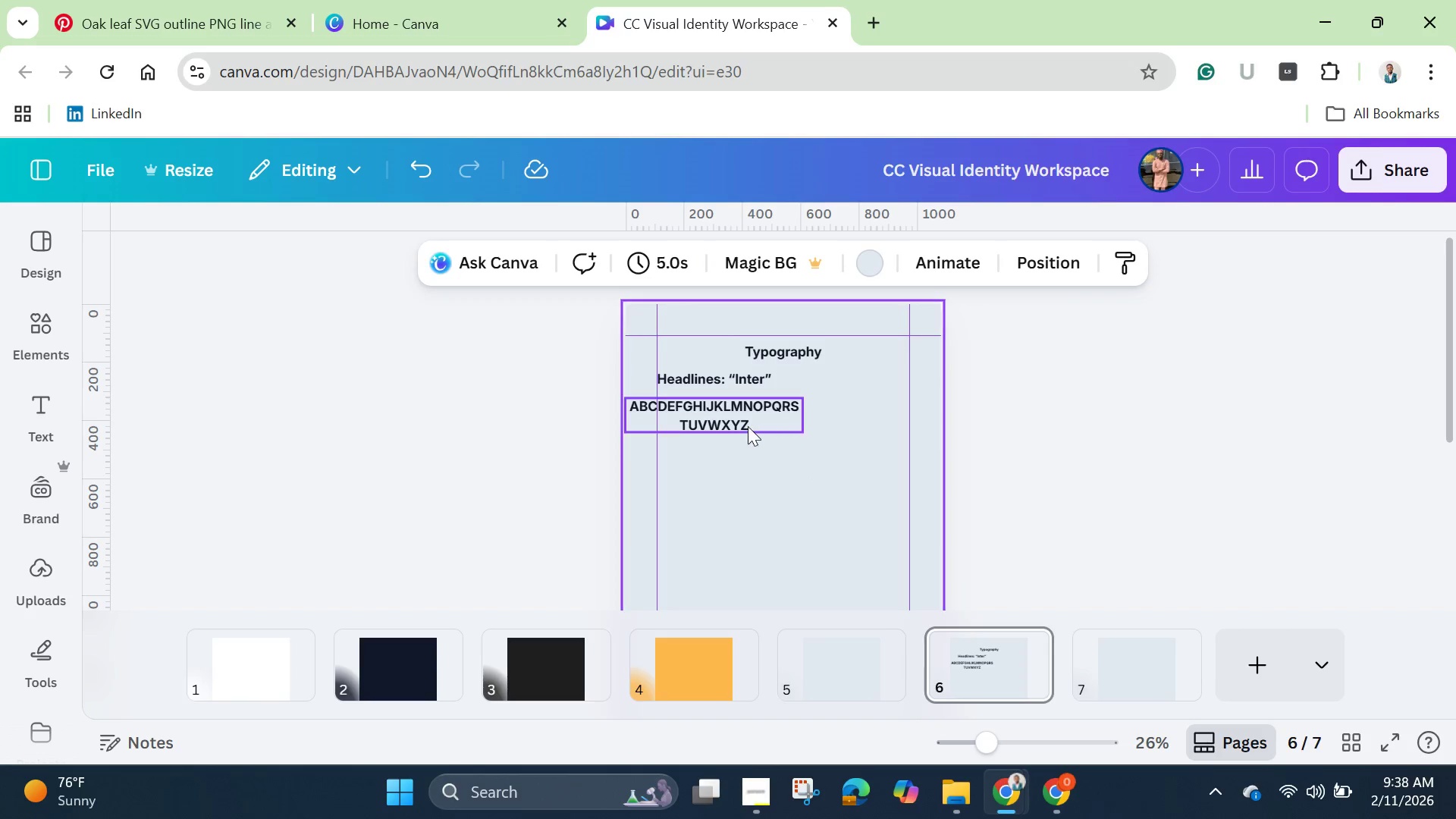 
left_click([748, 426])
 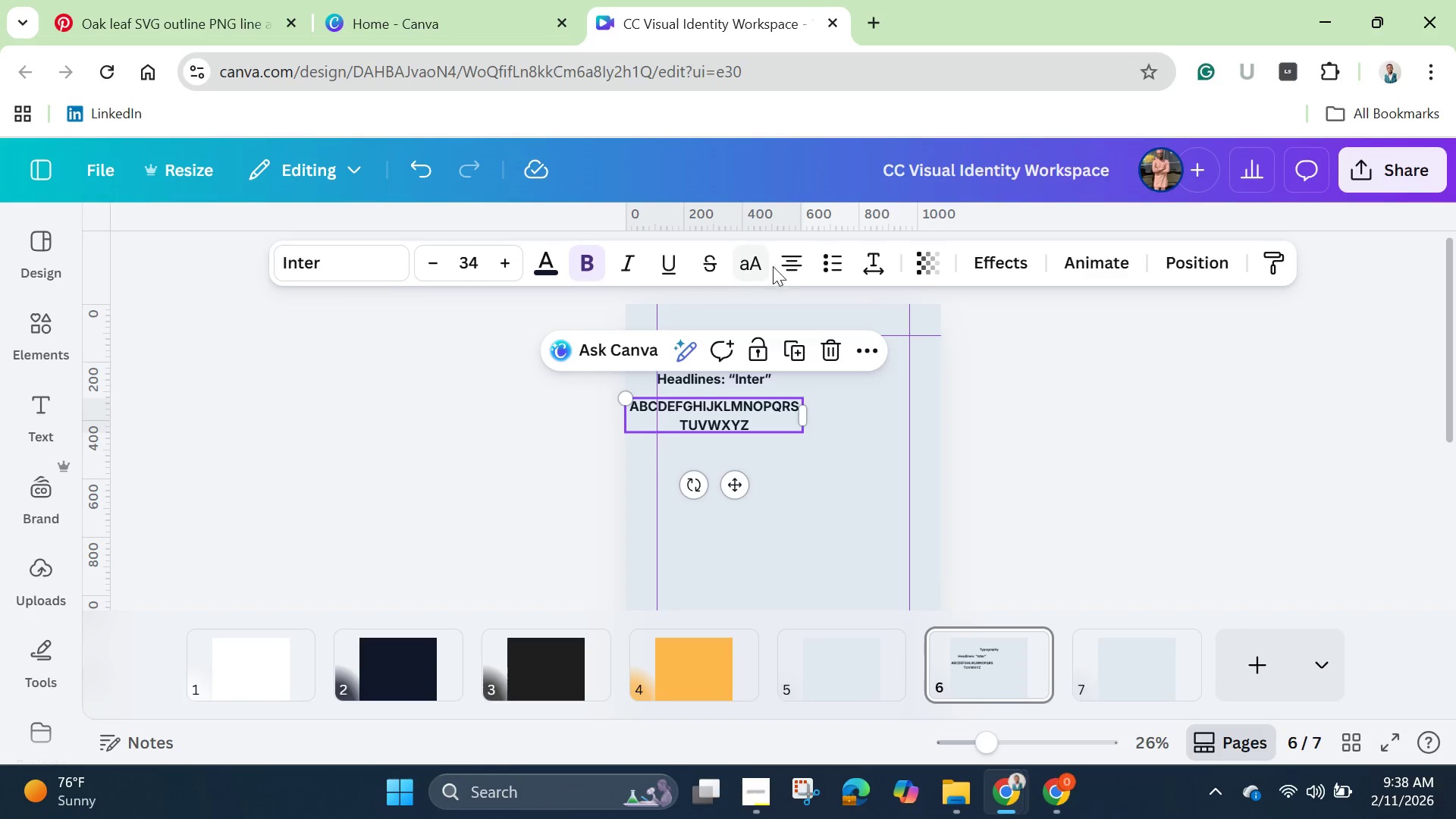 
left_click([776, 266])
 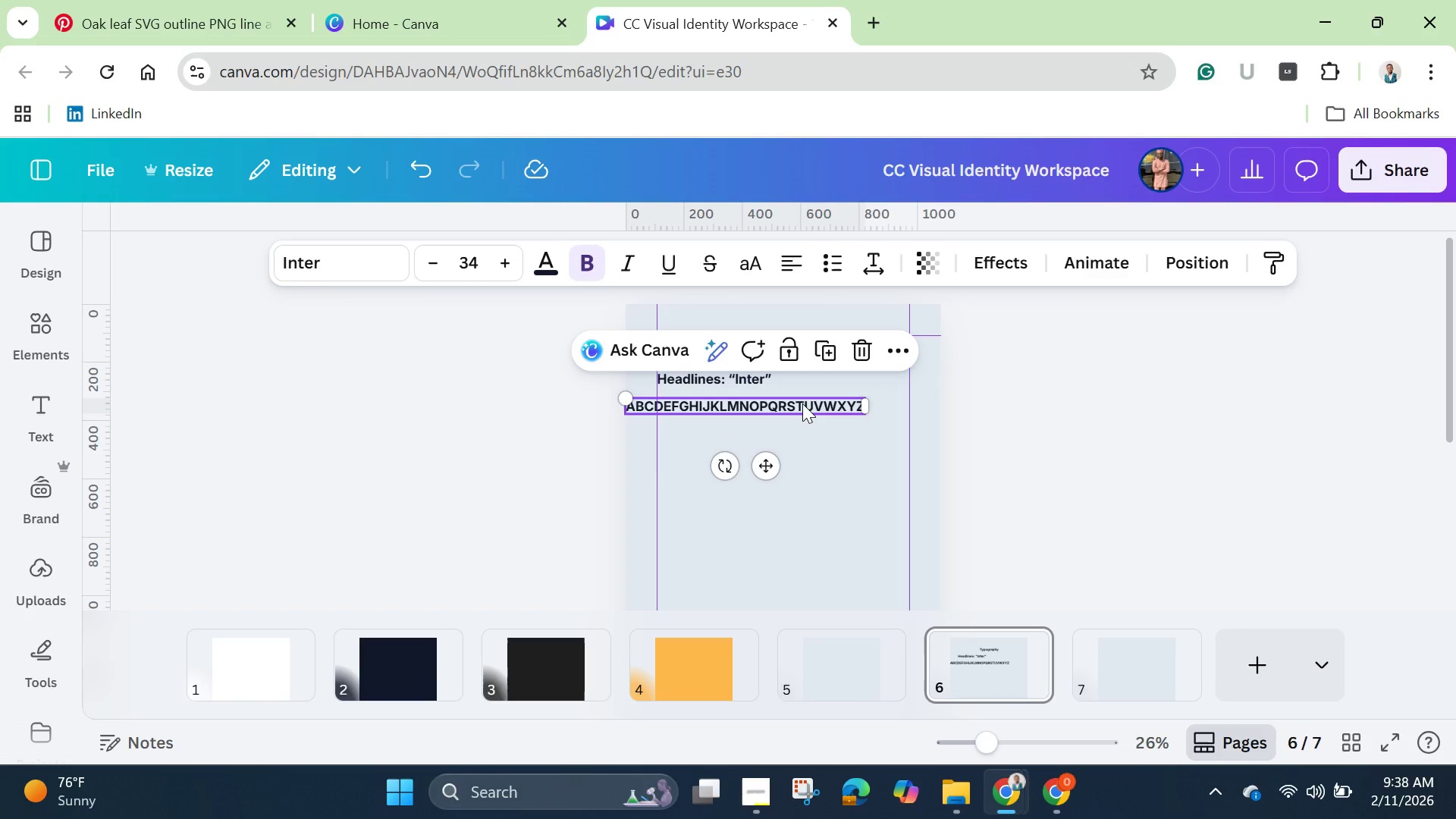 
left_click_drag(start_coordinate=[802, 403], to_coordinate=[839, 406])
 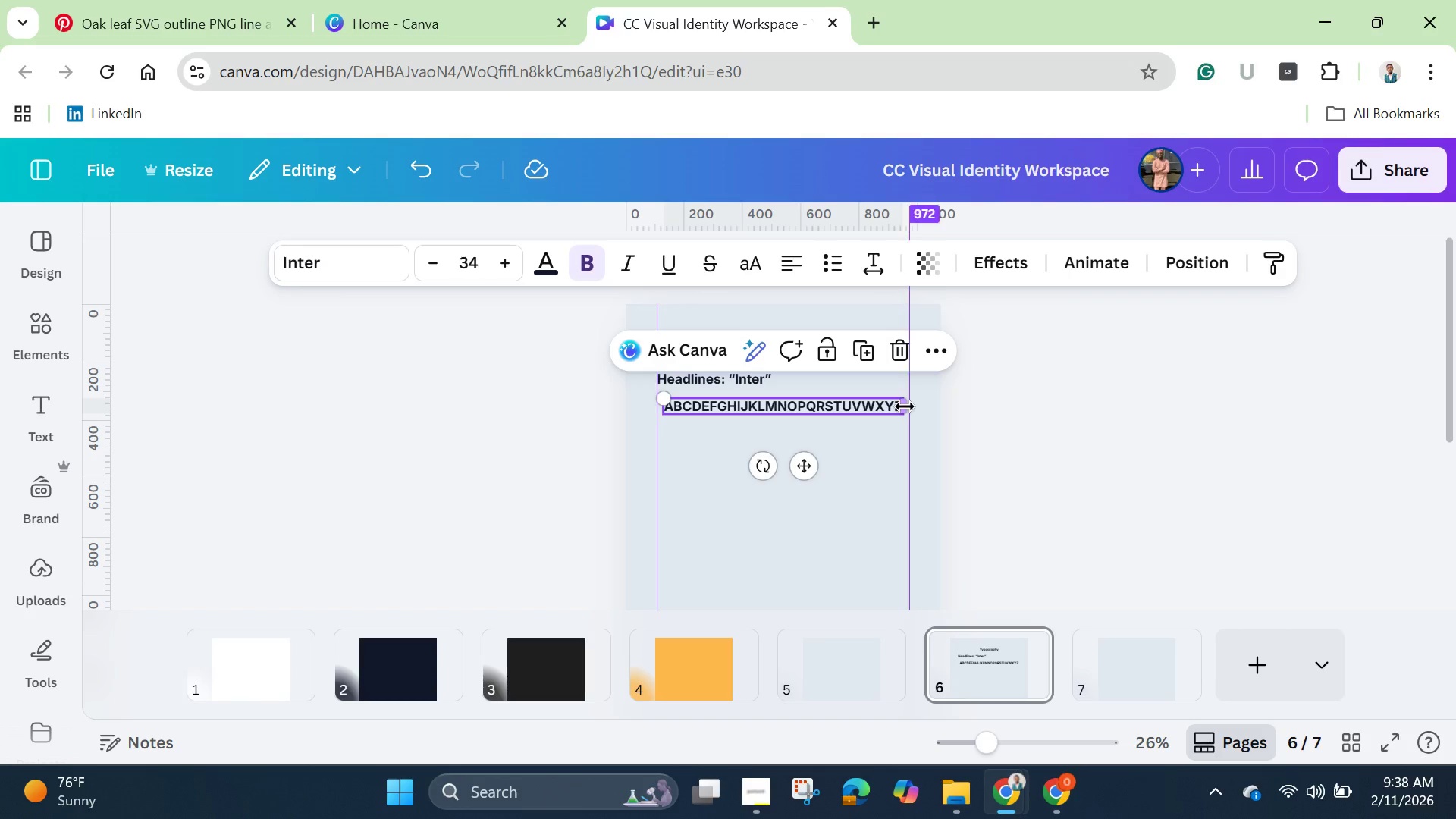 
left_click_drag(start_coordinate=[905, 406], to_coordinate=[907, 419])
 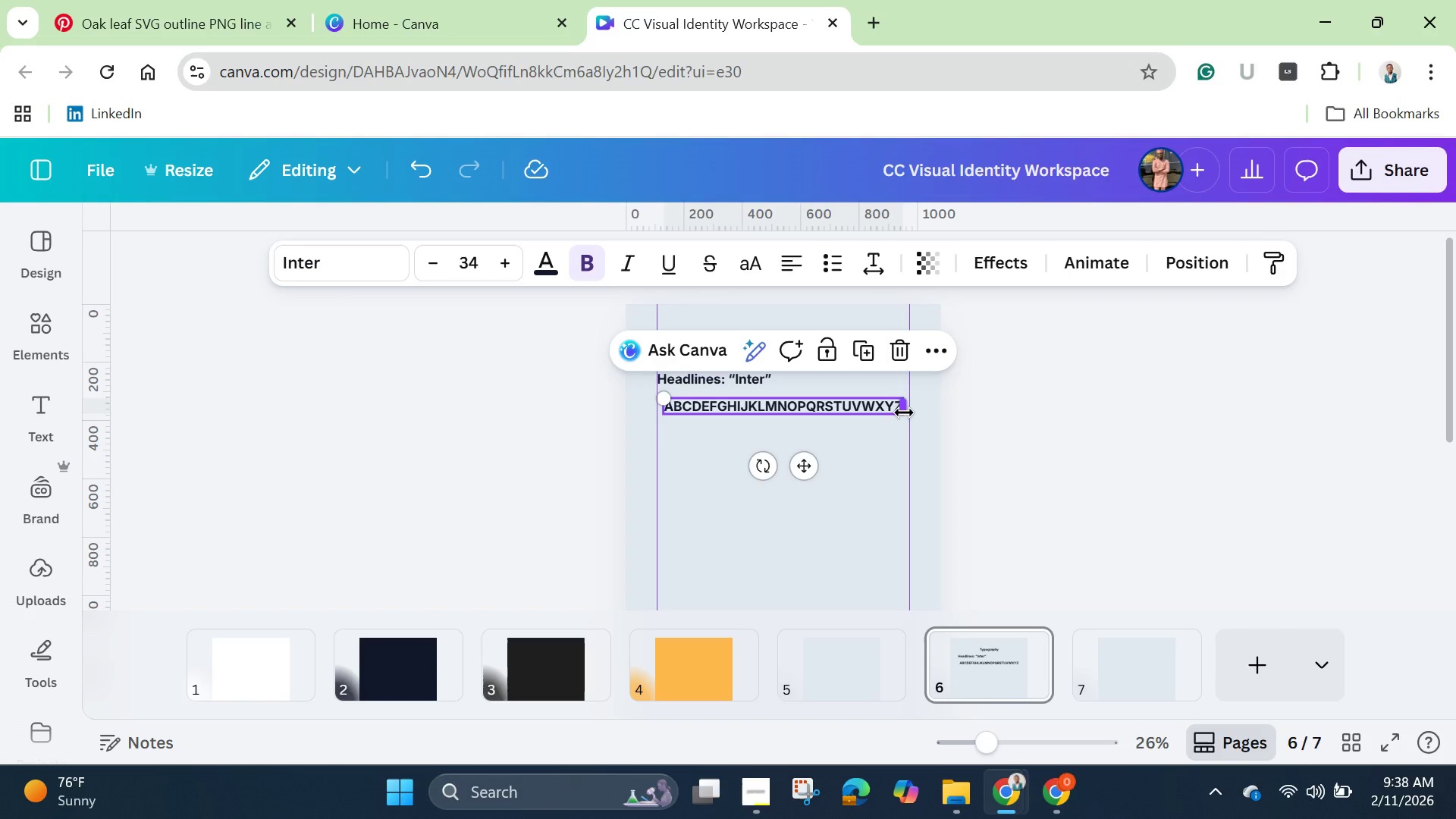 
left_click_drag(start_coordinate=[904, 413], to_coordinate=[841, 422])
 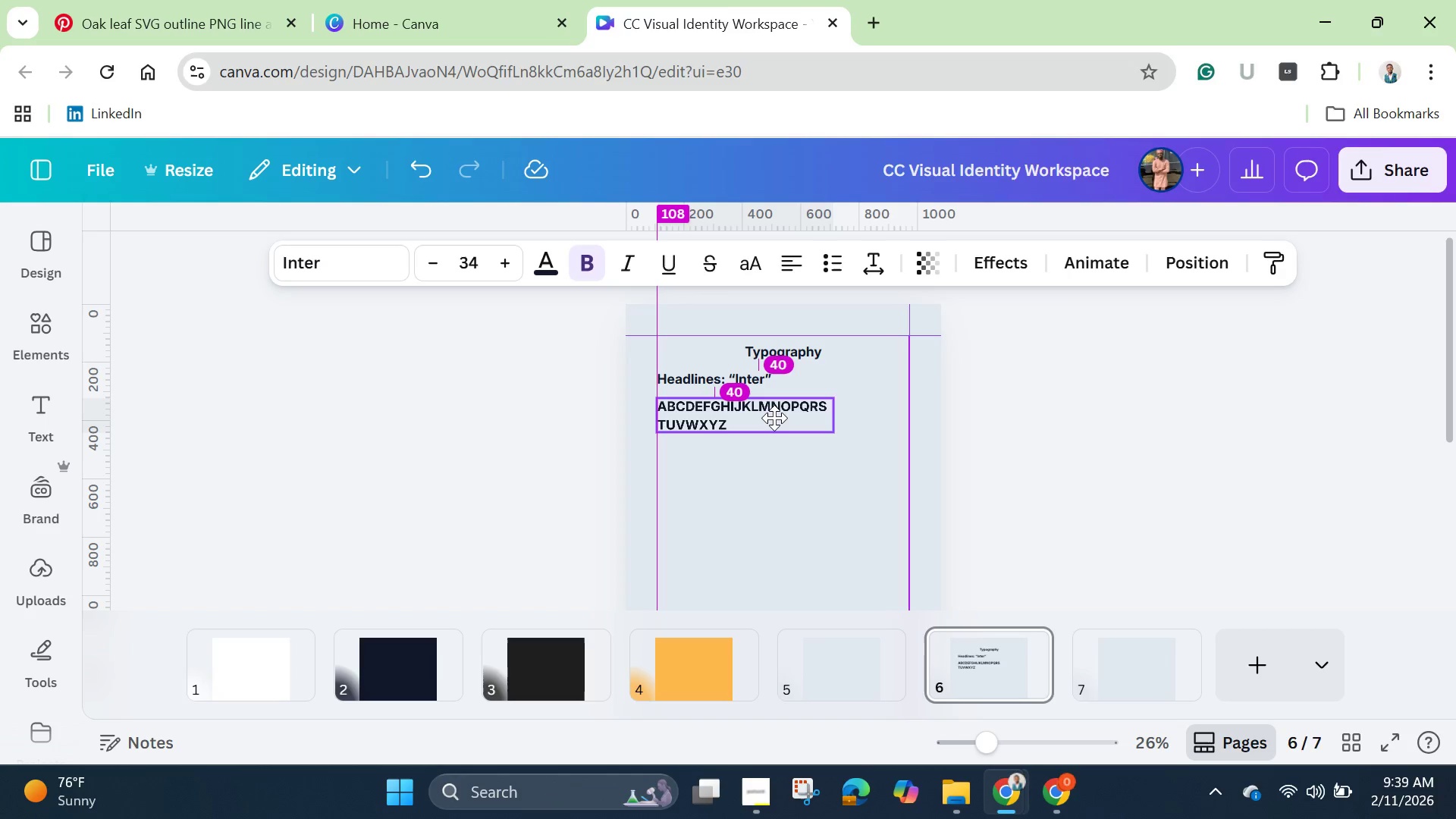 
left_click([789, 469])
 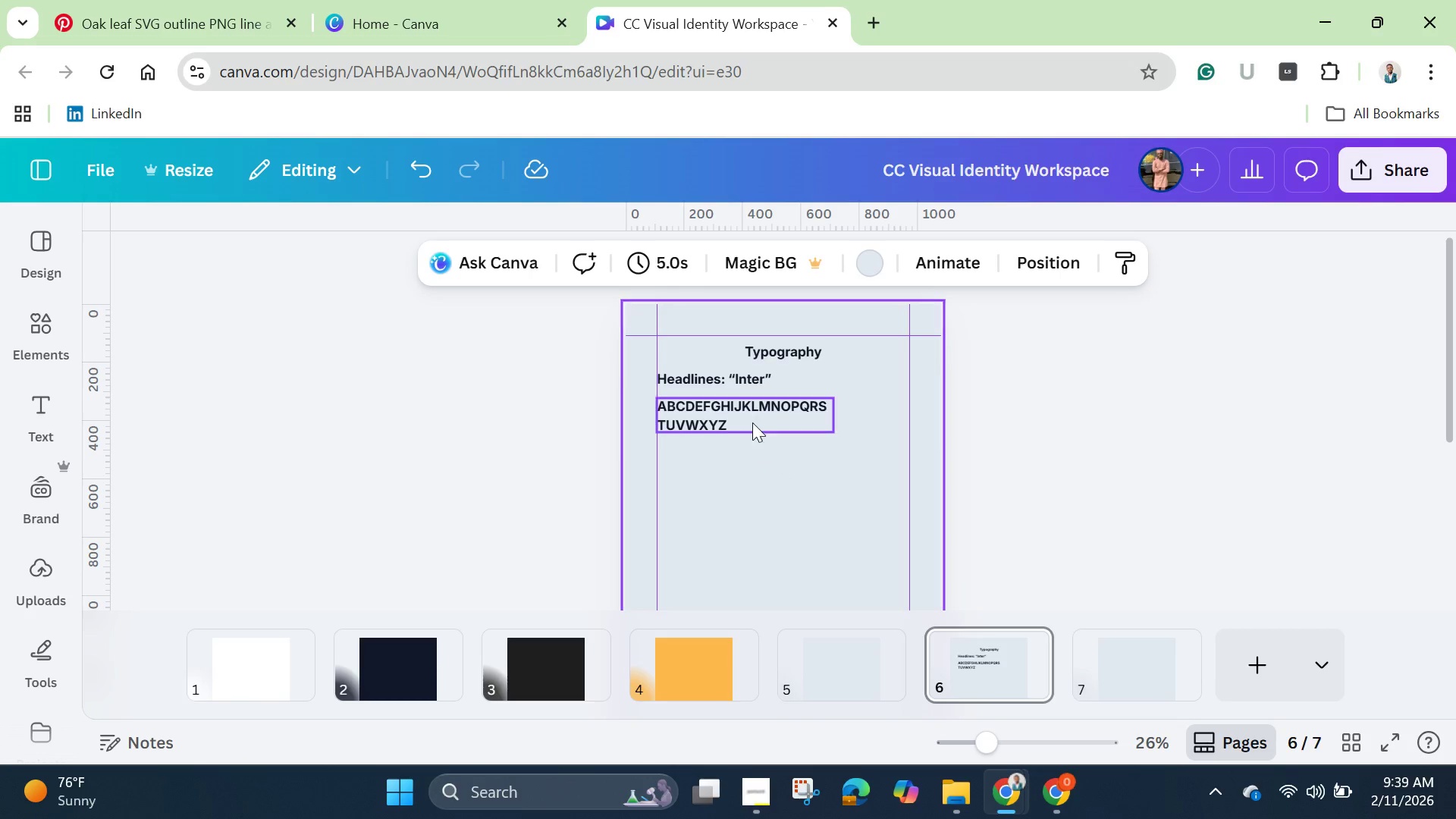 
left_click([745, 381])
 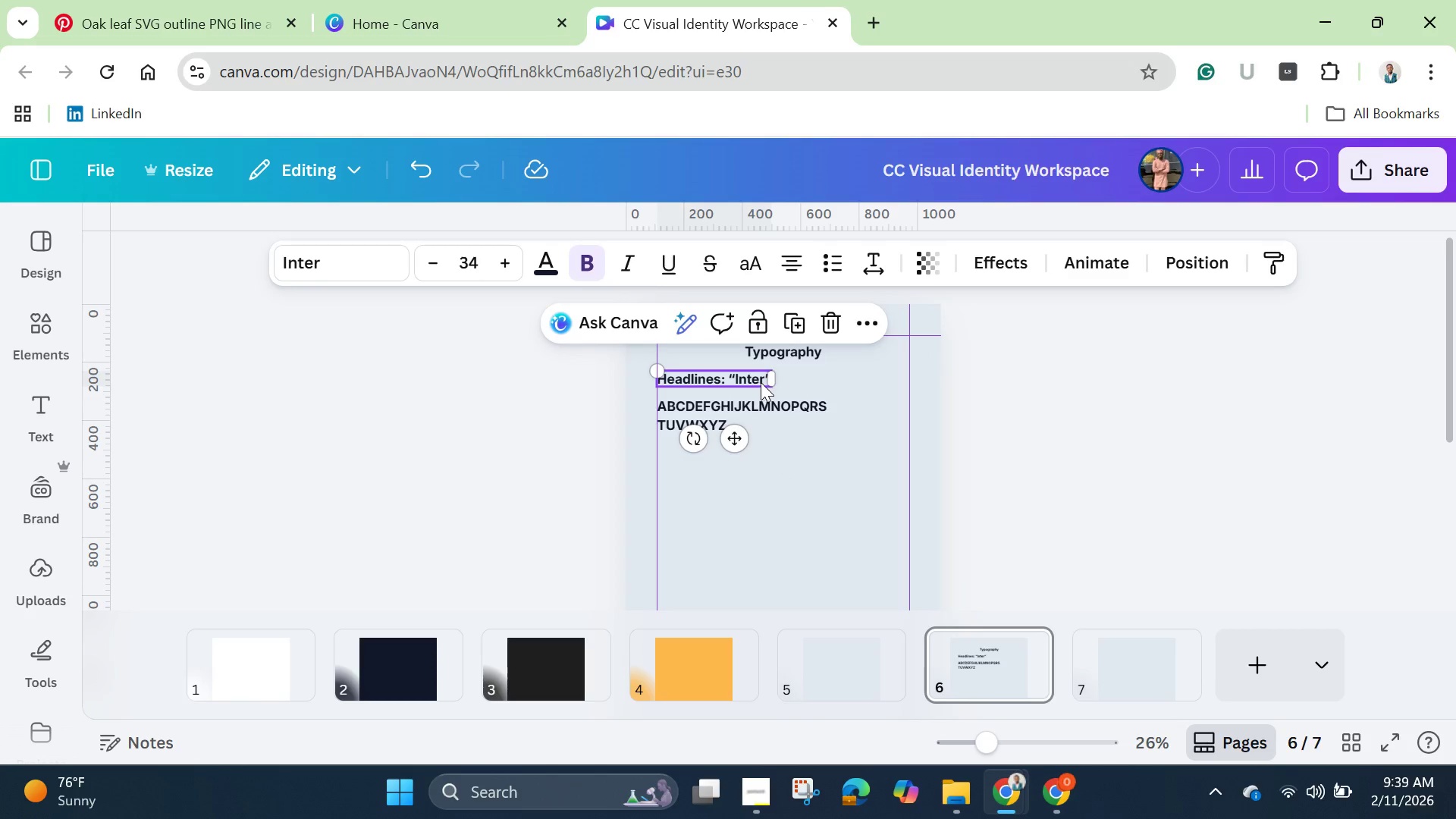 
left_click([761, 382])
 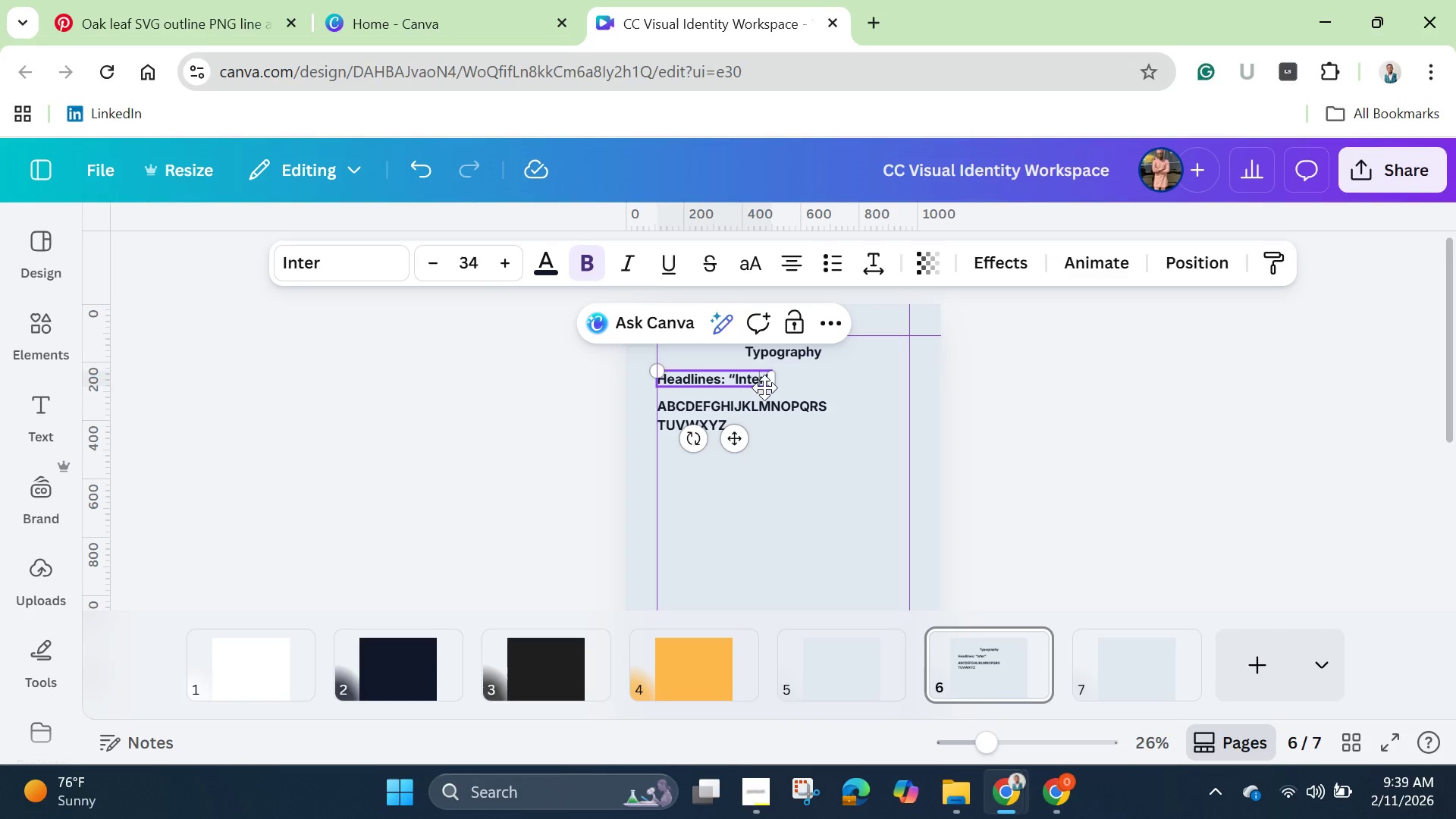 
key(ArrowRight)
 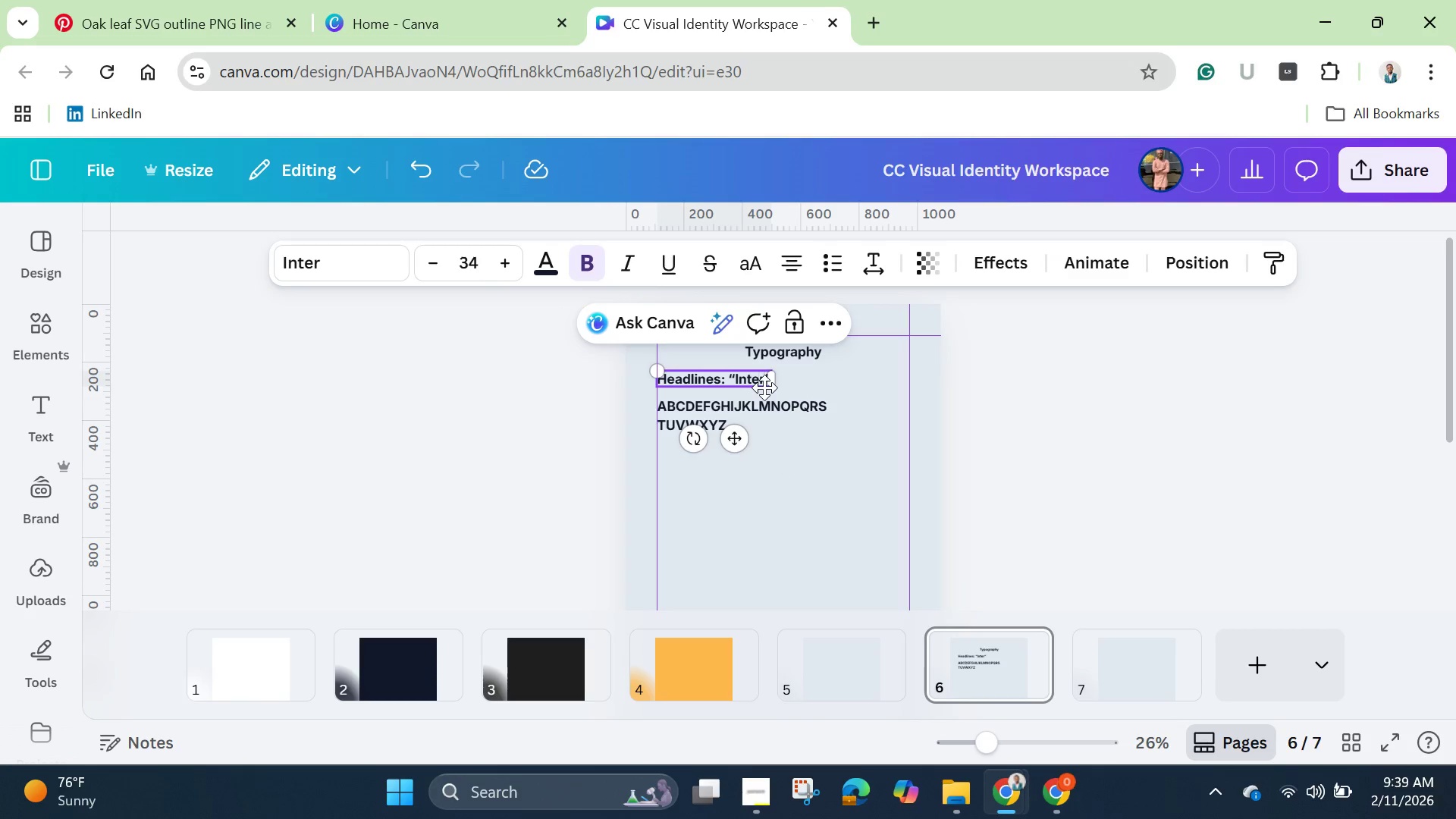 
key(ArrowRight)
 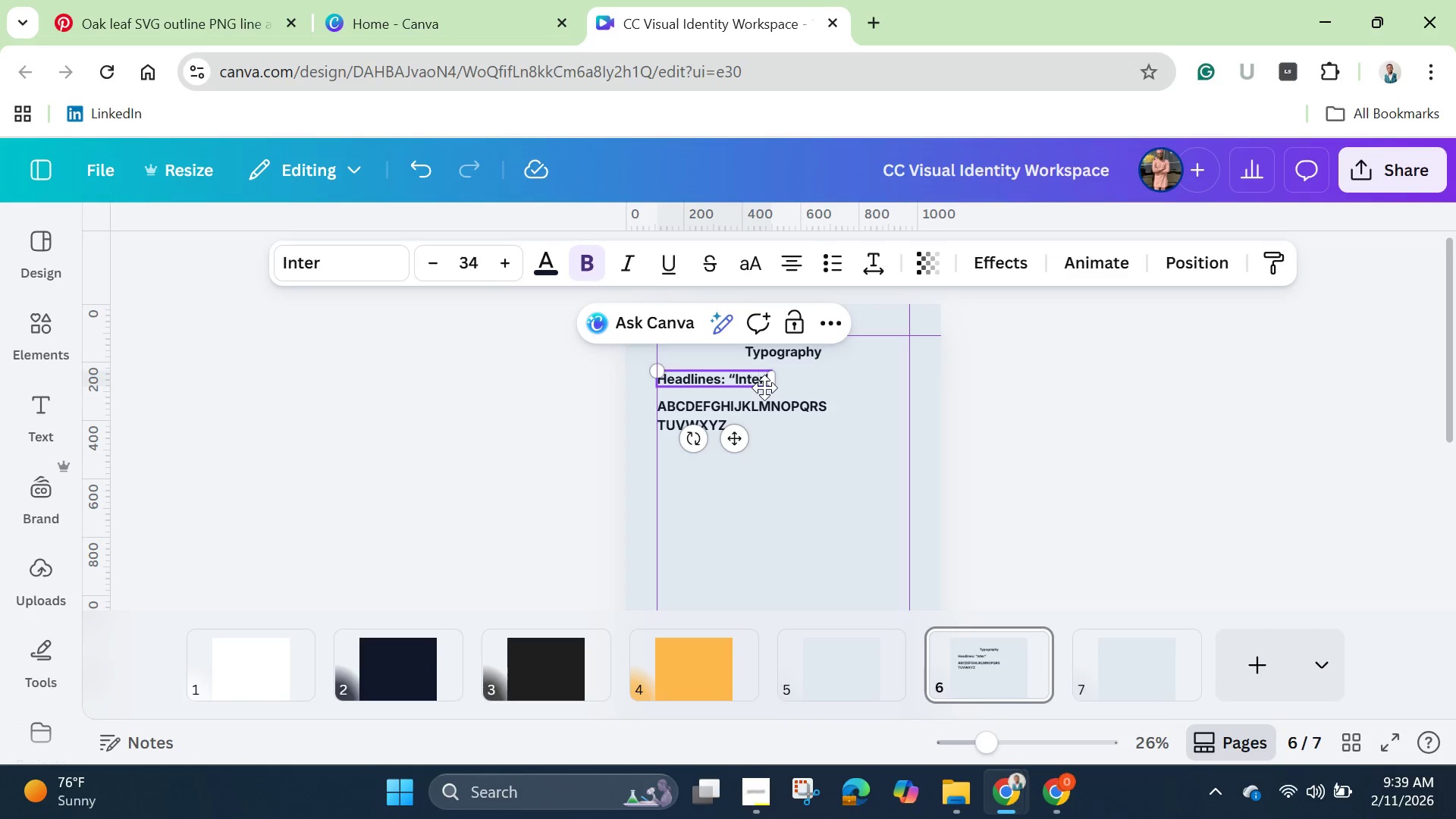 
key(ArrowRight)
 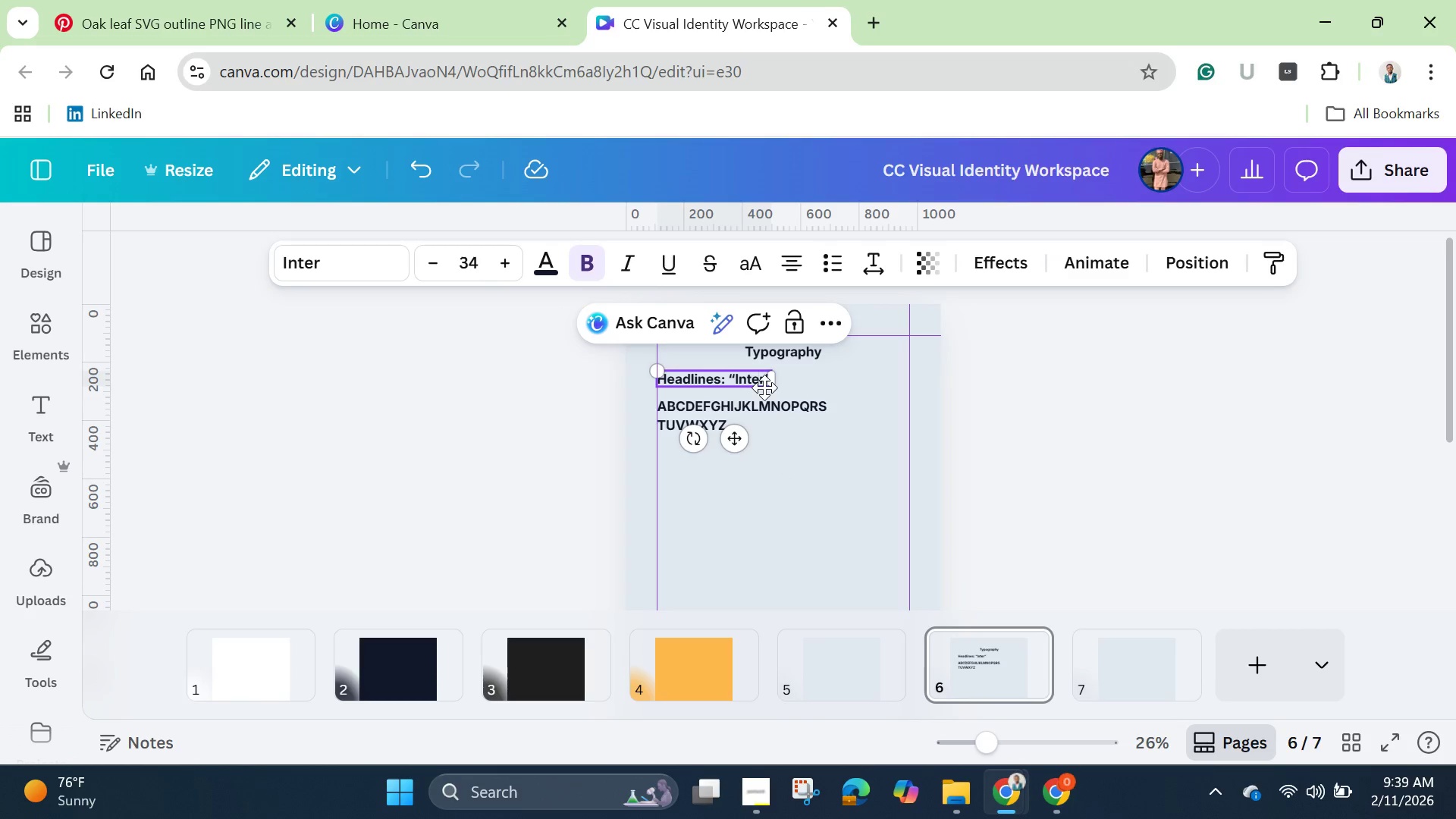 
hold_key(key=ArrowRight, duration=0.36)
 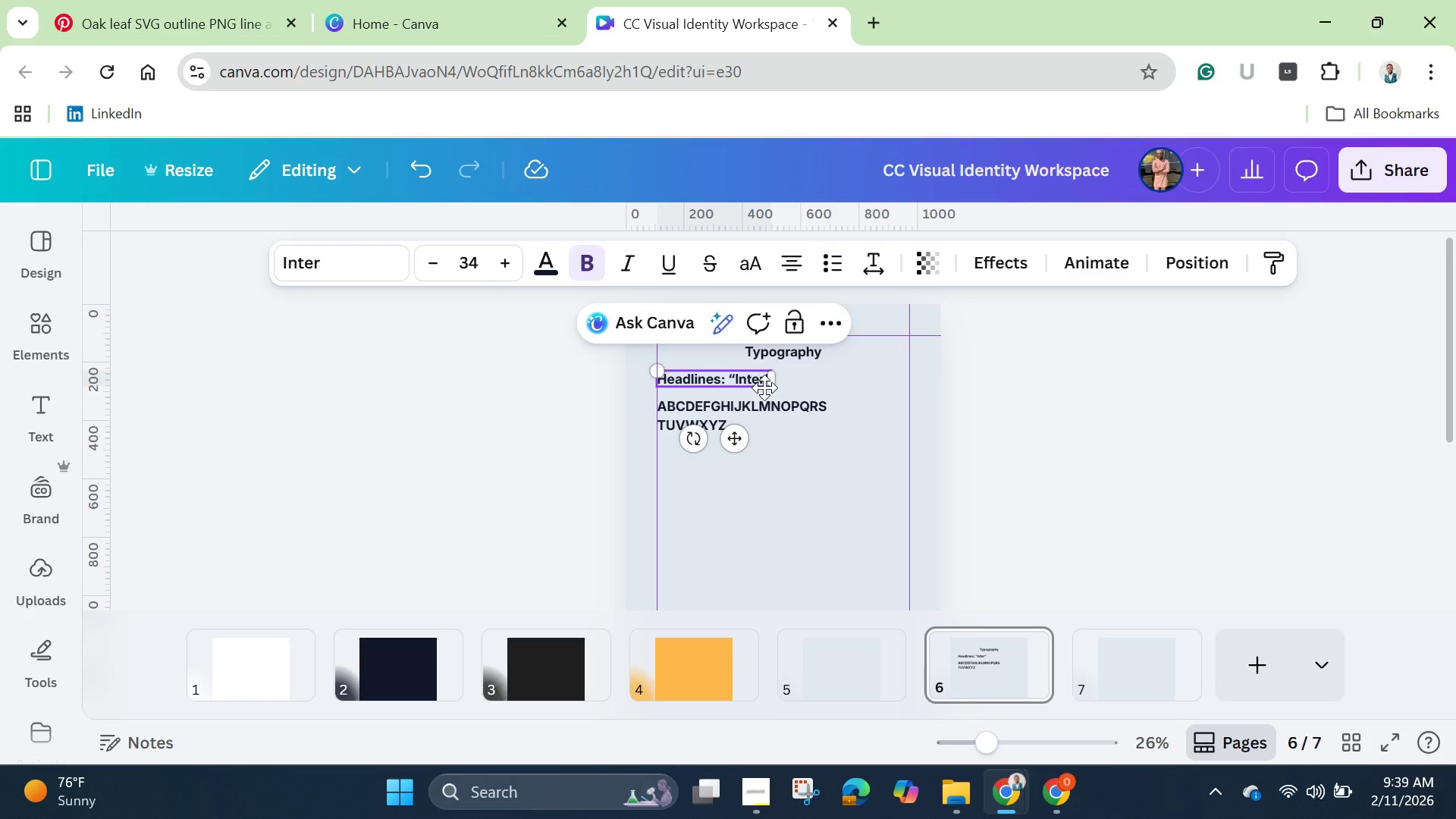 
key(ArrowRight)
 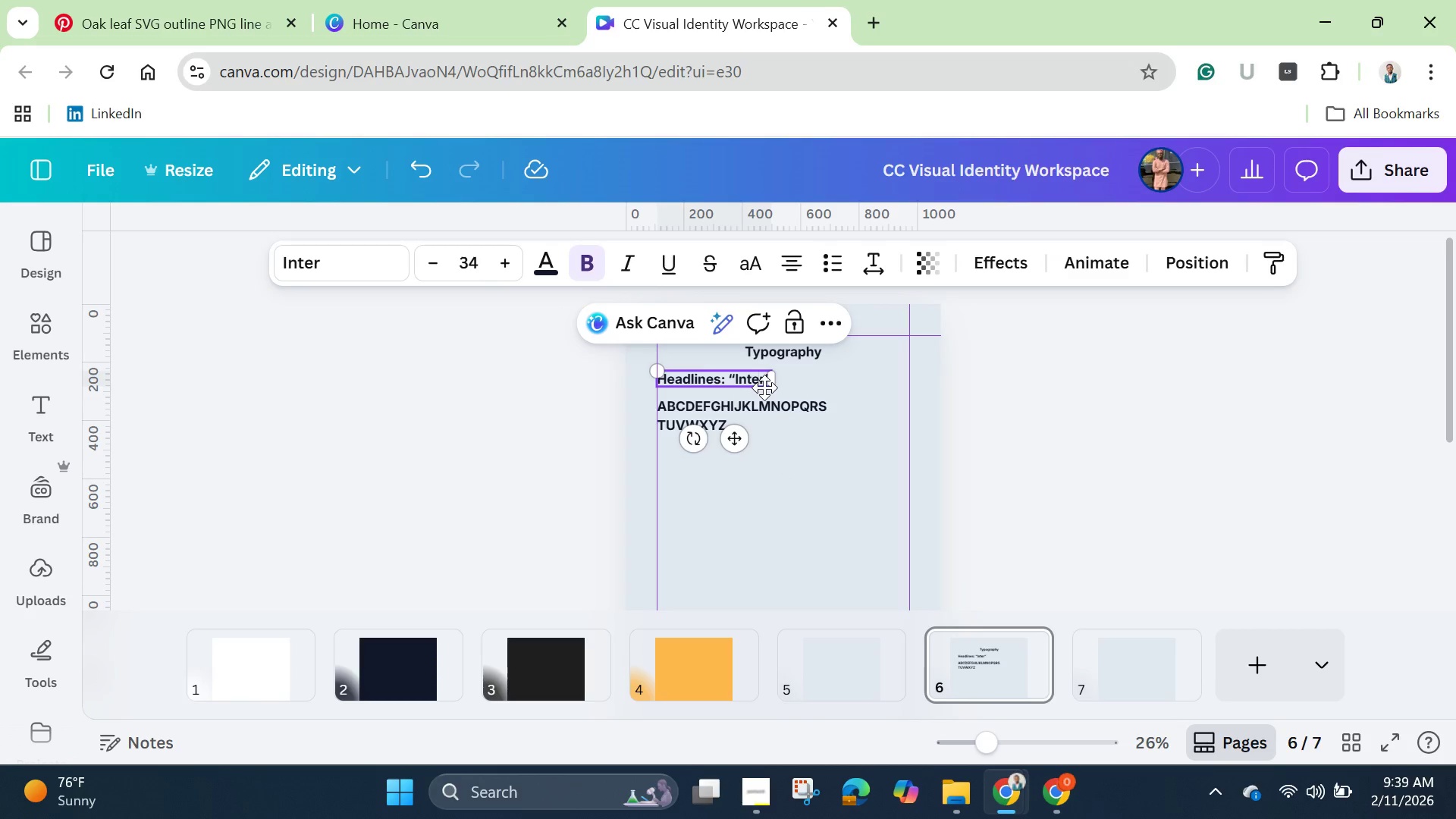 
type( (Bol)
 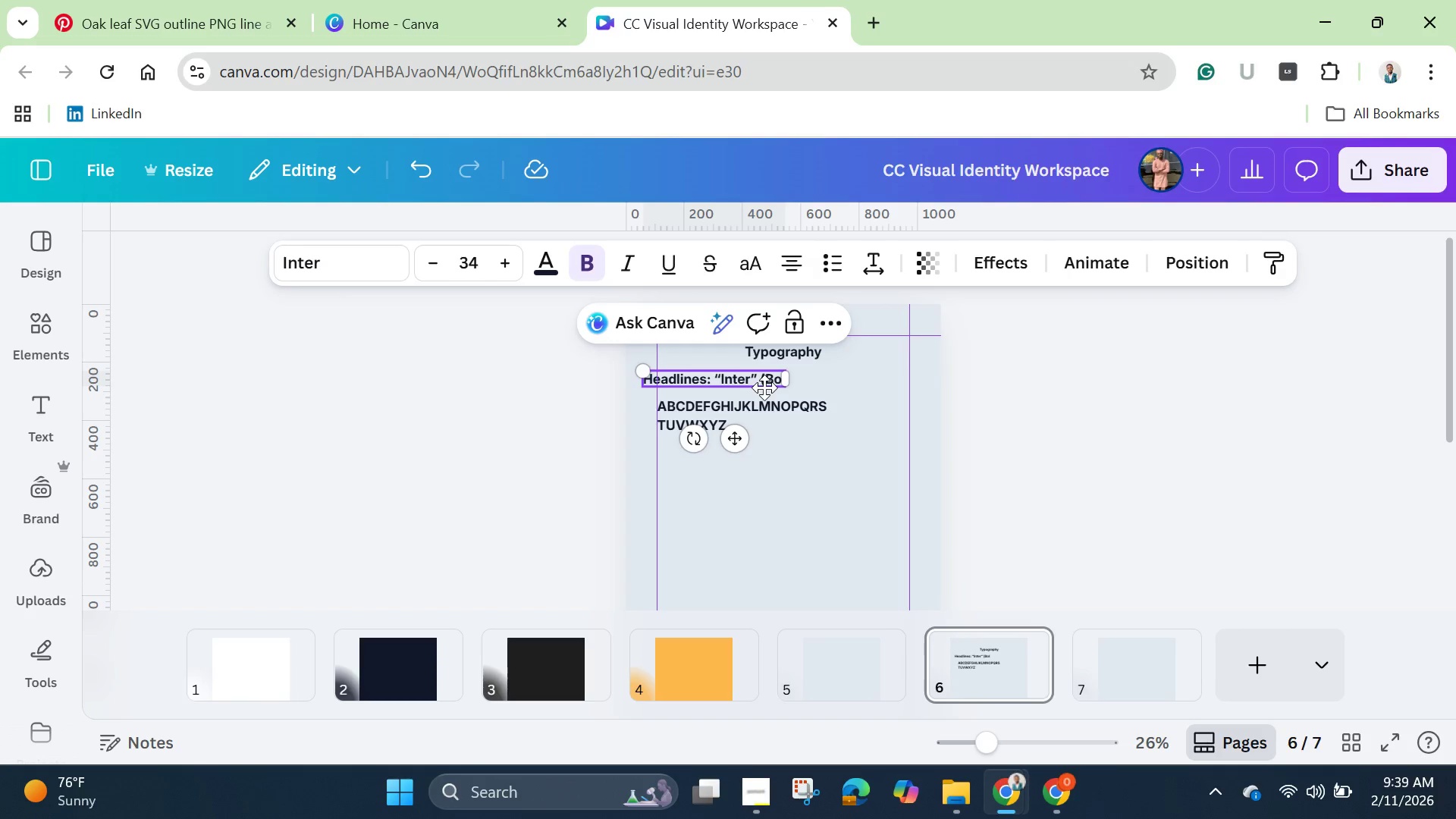 
type(ld))
key(Backspace)
key(Backspace)
type(d)
key(Backspace)
key(Backspace)
type(d))
 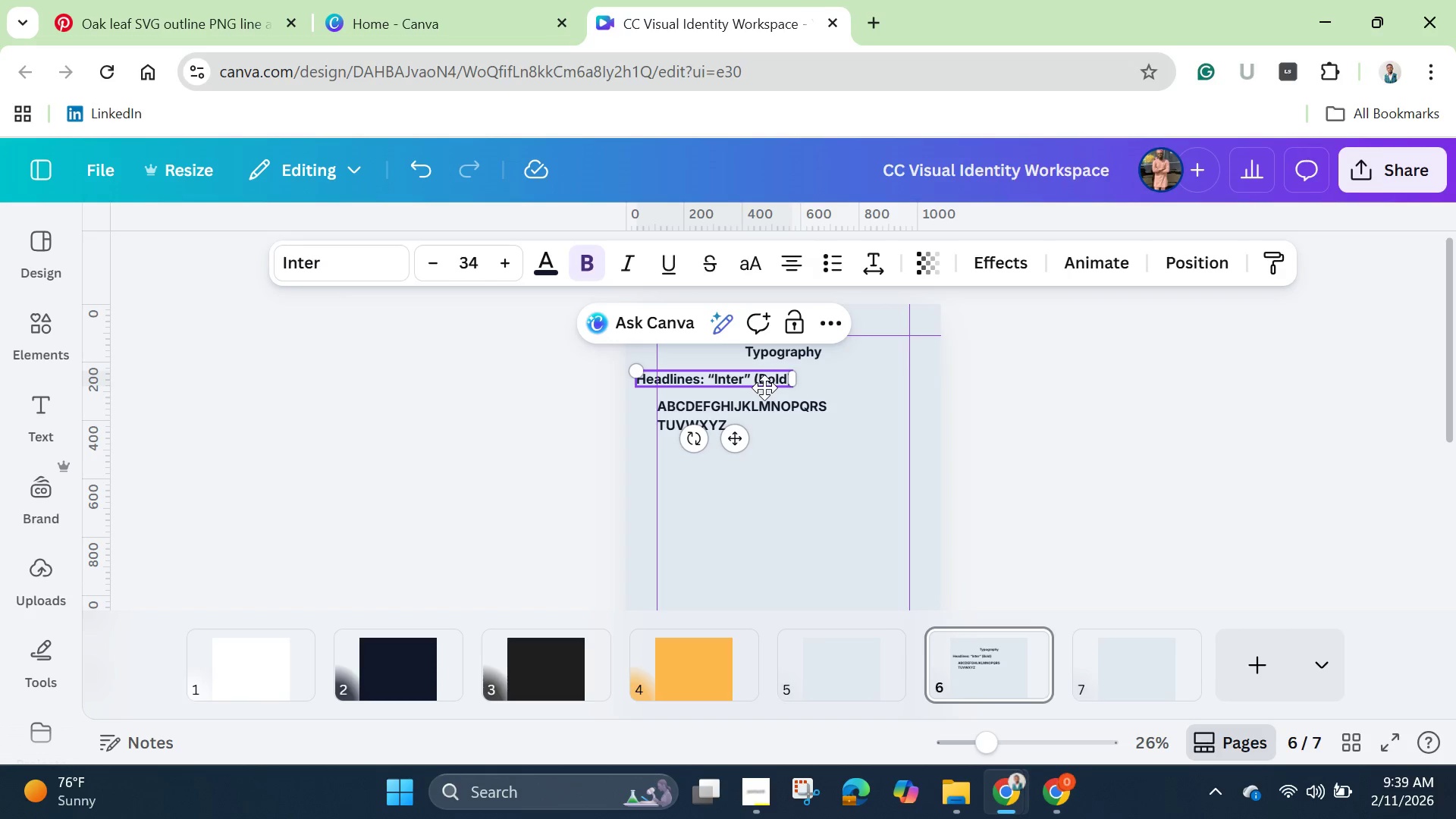 
left_click([785, 440])
 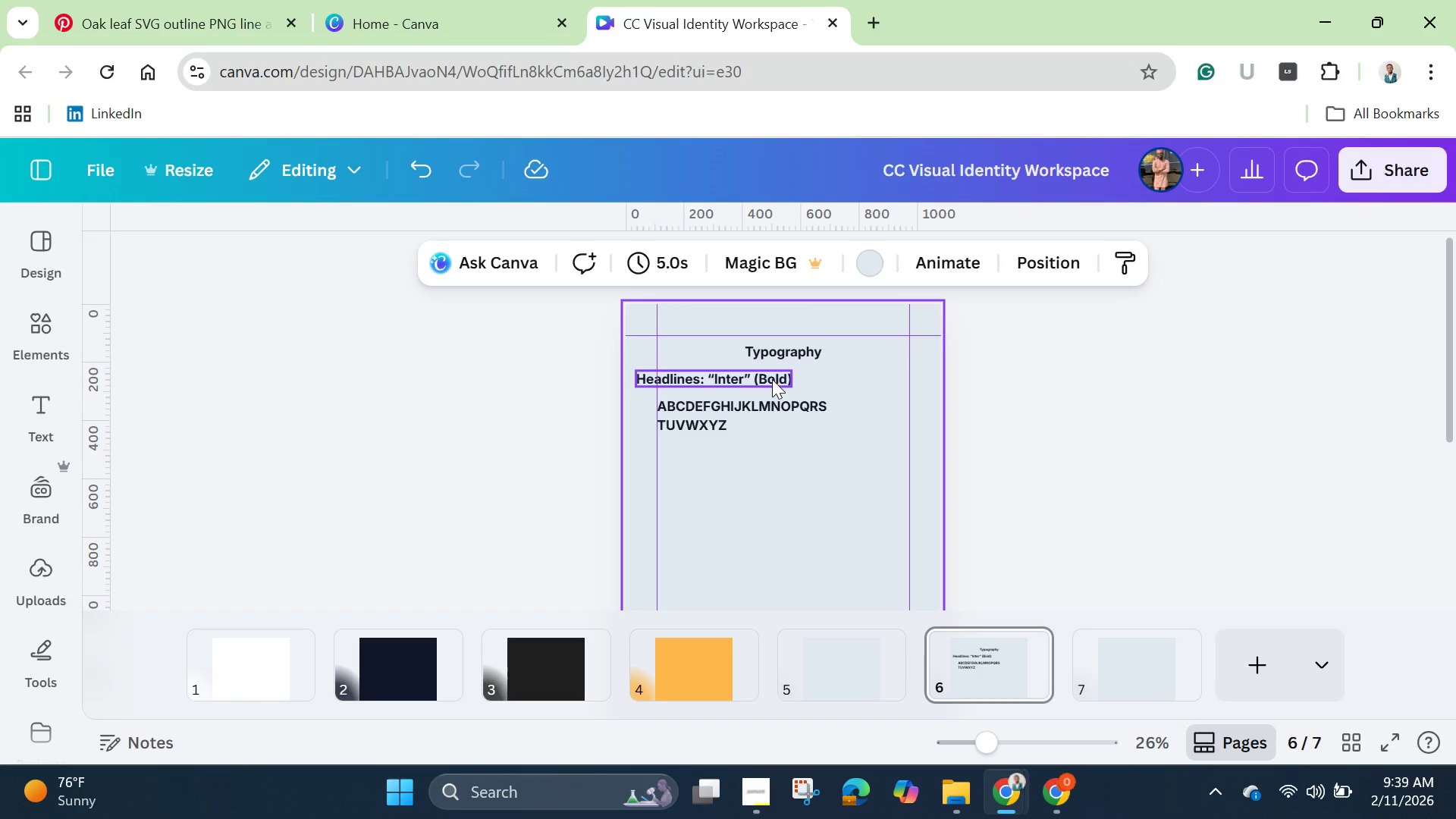 
left_click_drag(start_coordinate=[771, 378], to_coordinate=[795, 383])
 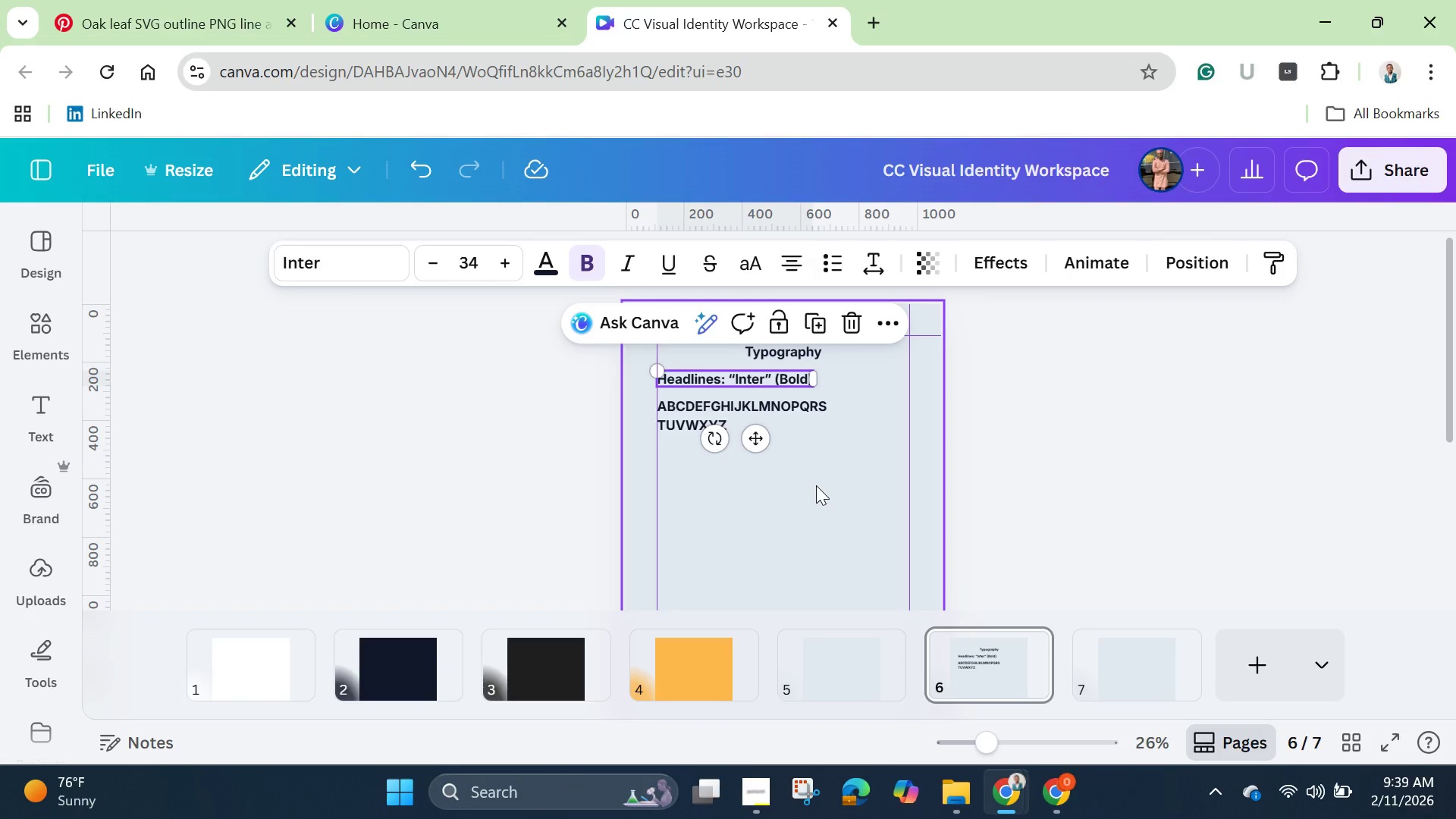 
left_click([816, 485])
 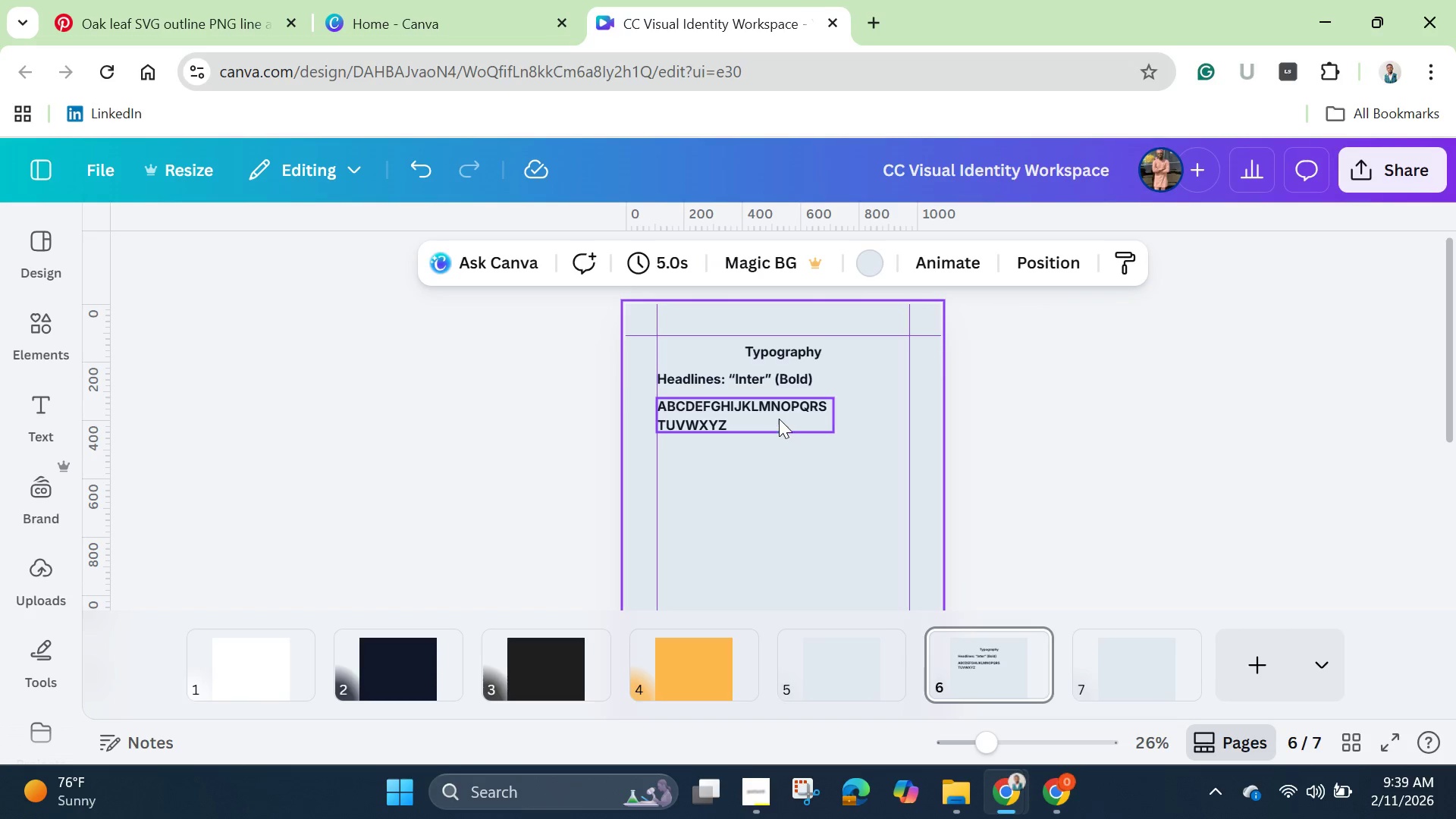 
left_click([777, 415])
 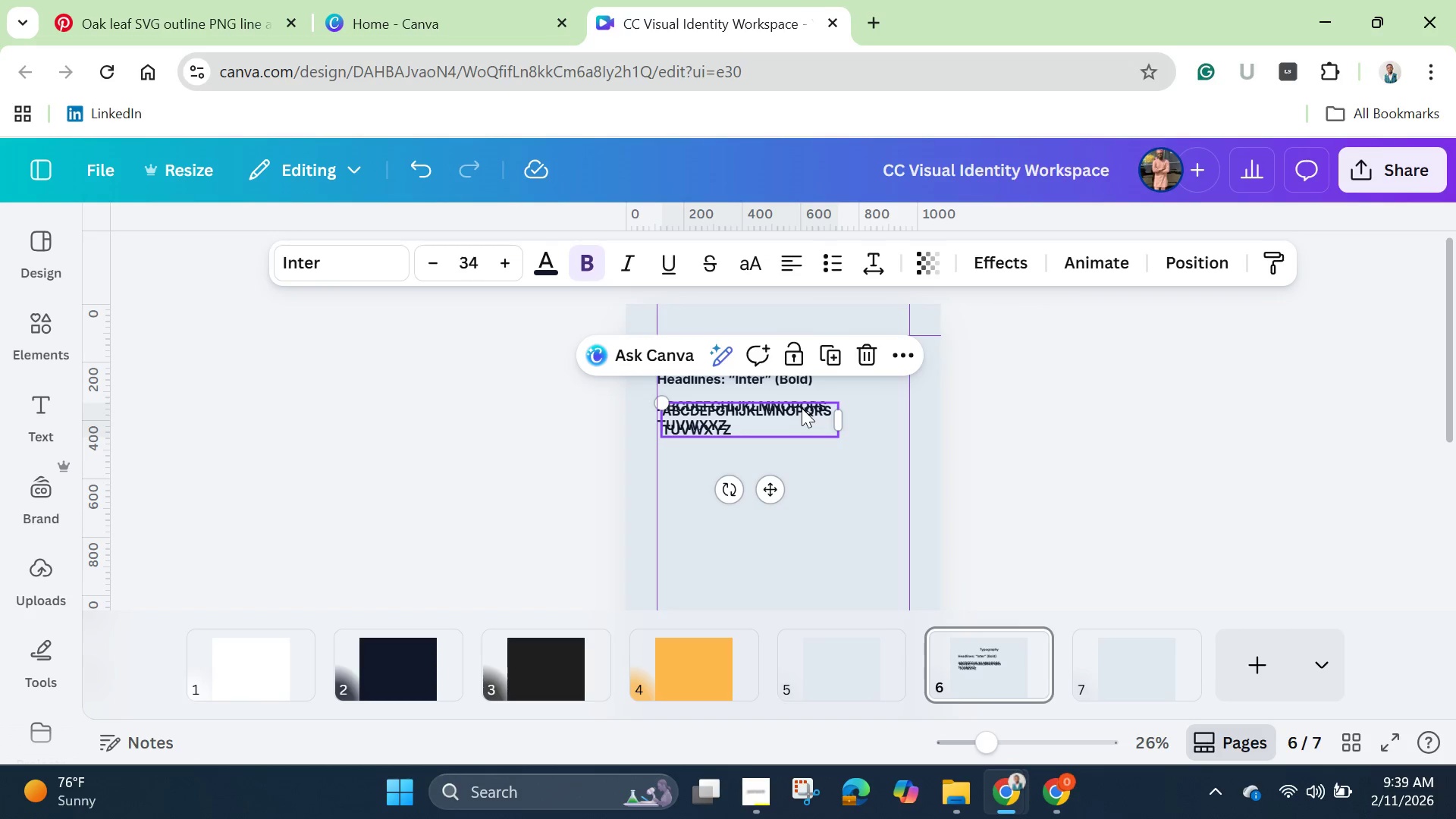 
left_click_drag(start_coordinate=[797, 416], to_coordinate=[793, 459])
 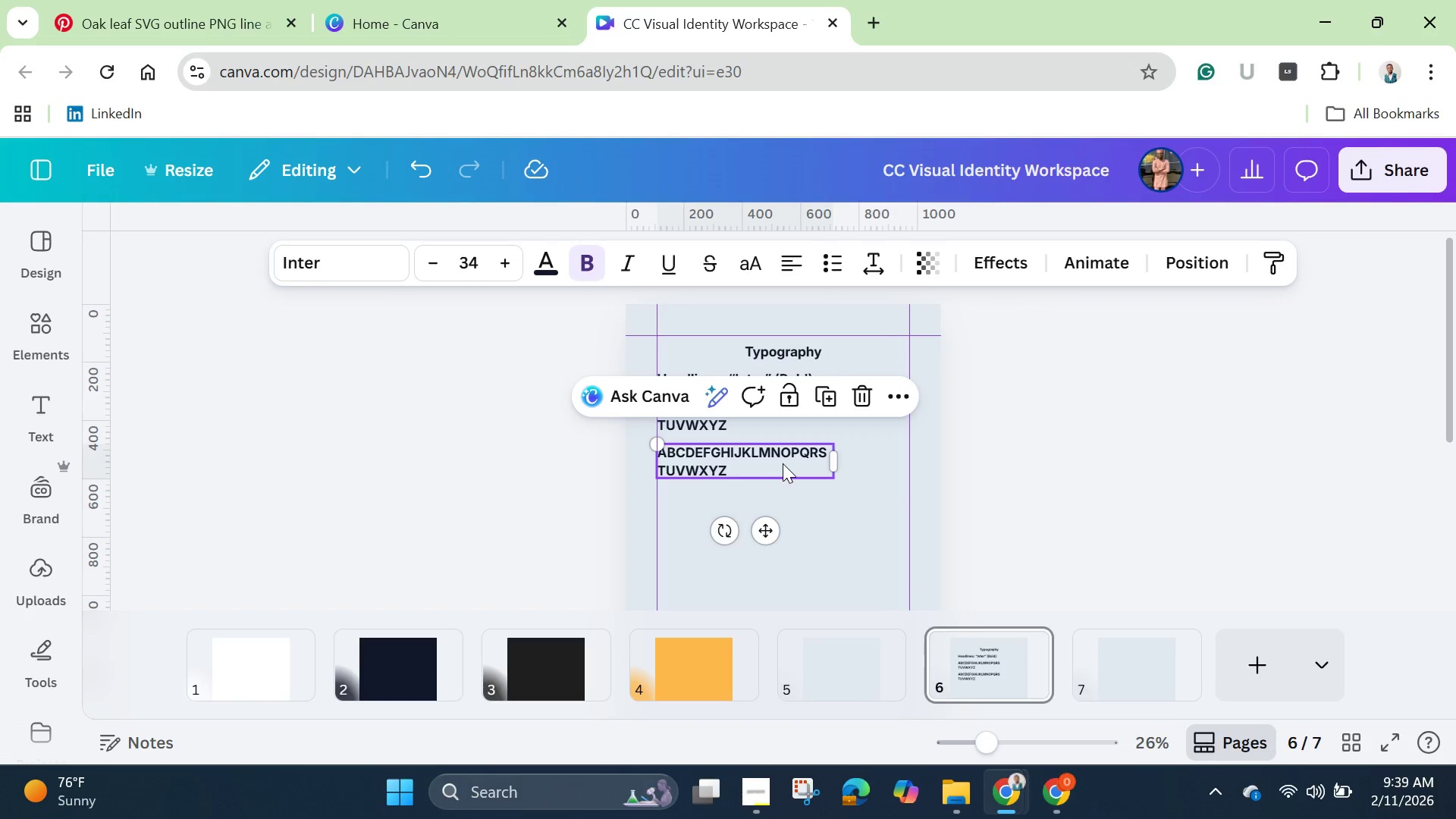 
left_click([783, 463])
 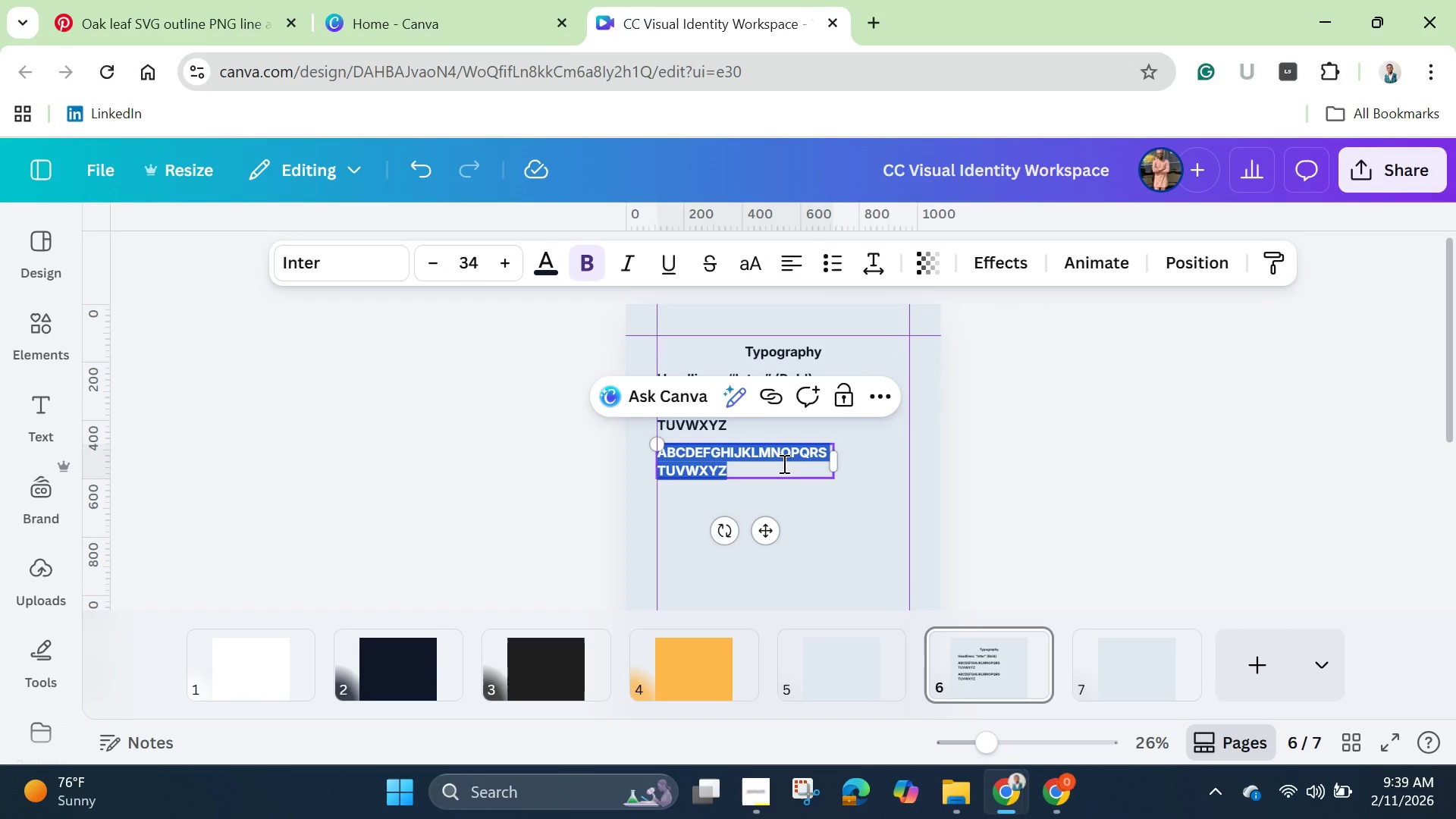 
key(Backspace)
type(abcdefghijklmo)
key(Backspace)
type(nopqrstuvwxzy)
key(Backspace)
key(Backspace)
type(yz)
 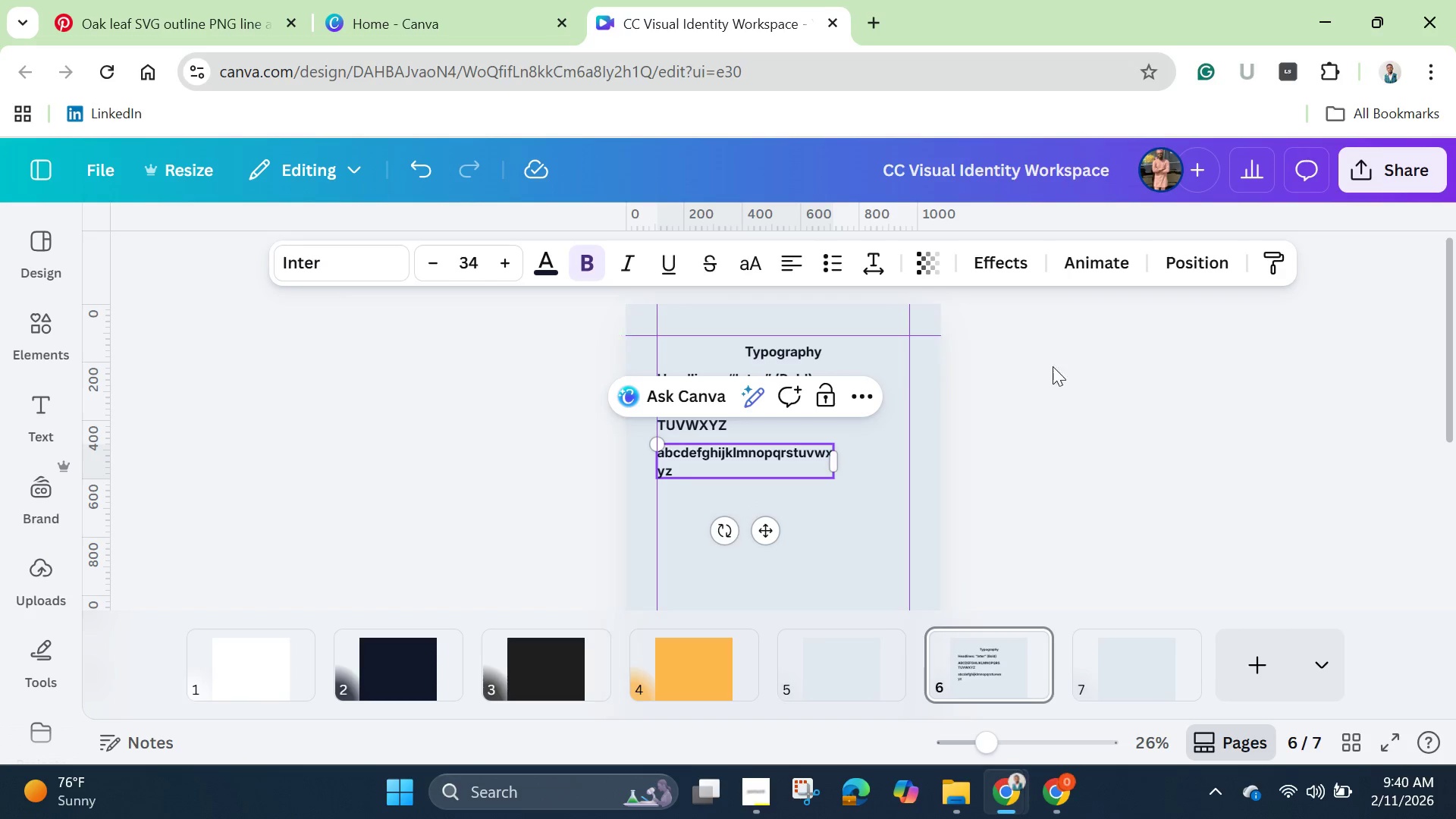 
left_click([1072, 384])
 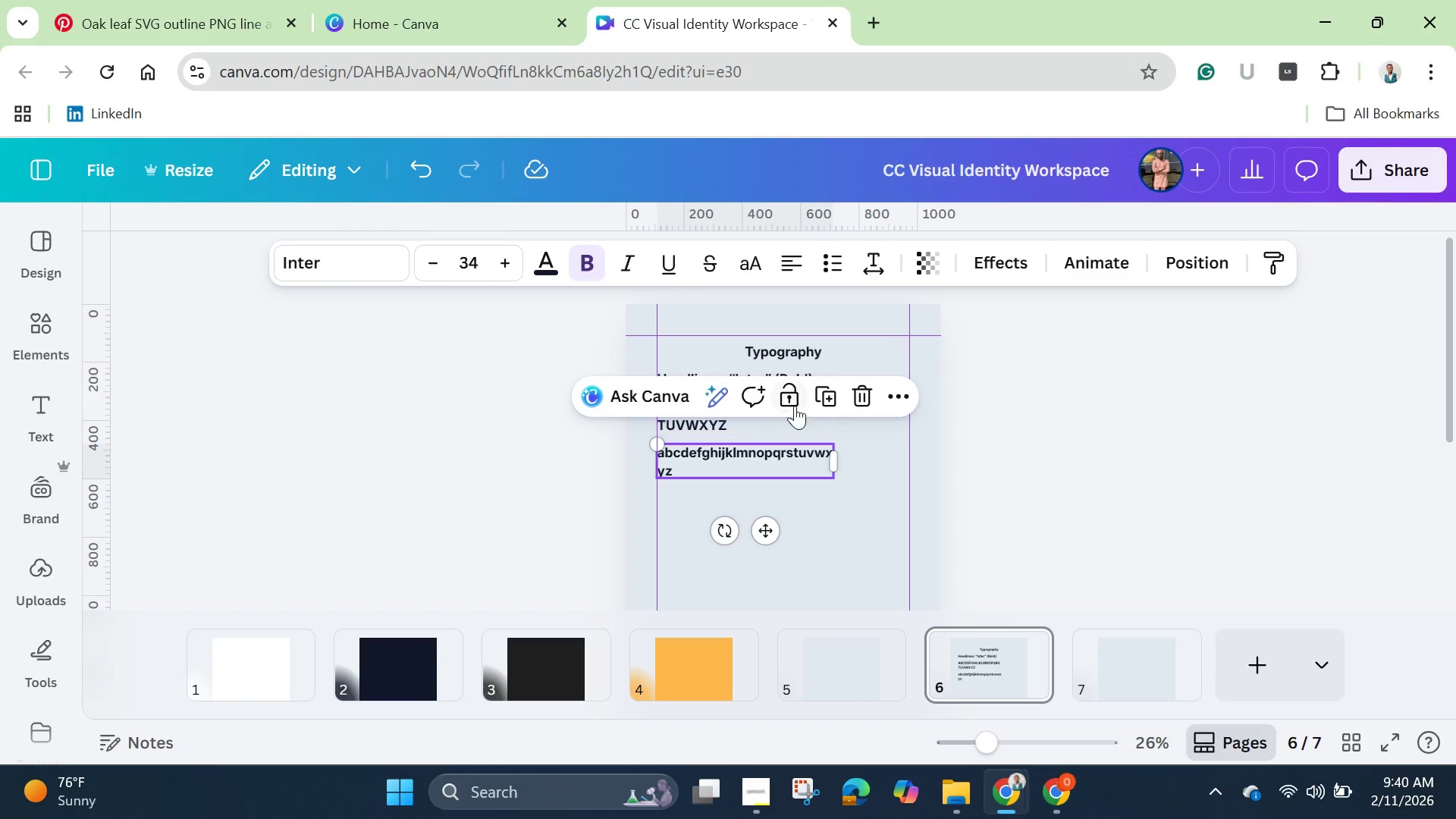 
left_click([818, 403])
 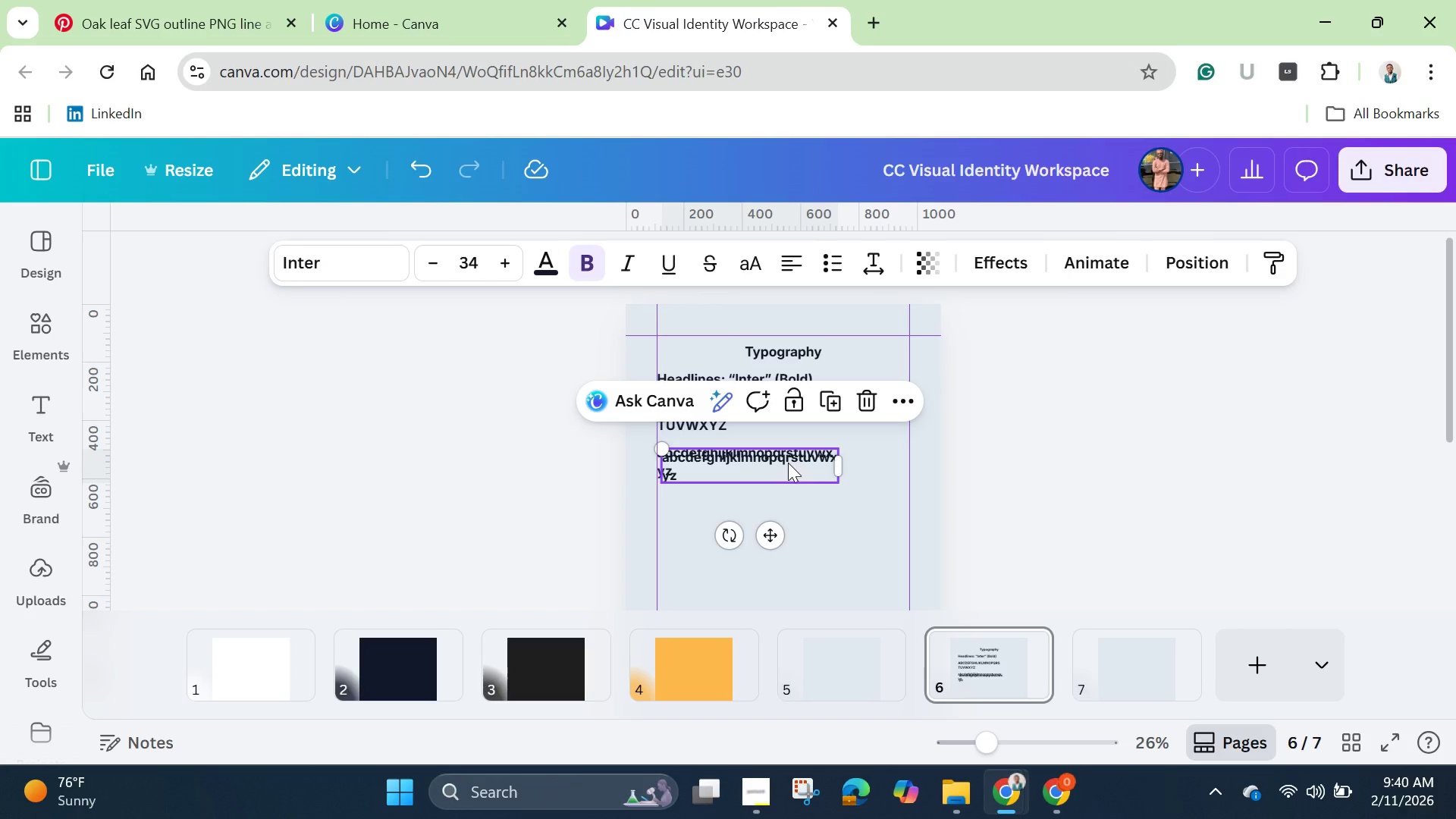 
left_click_drag(start_coordinate=[788, 463], to_coordinate=[786, 507])
 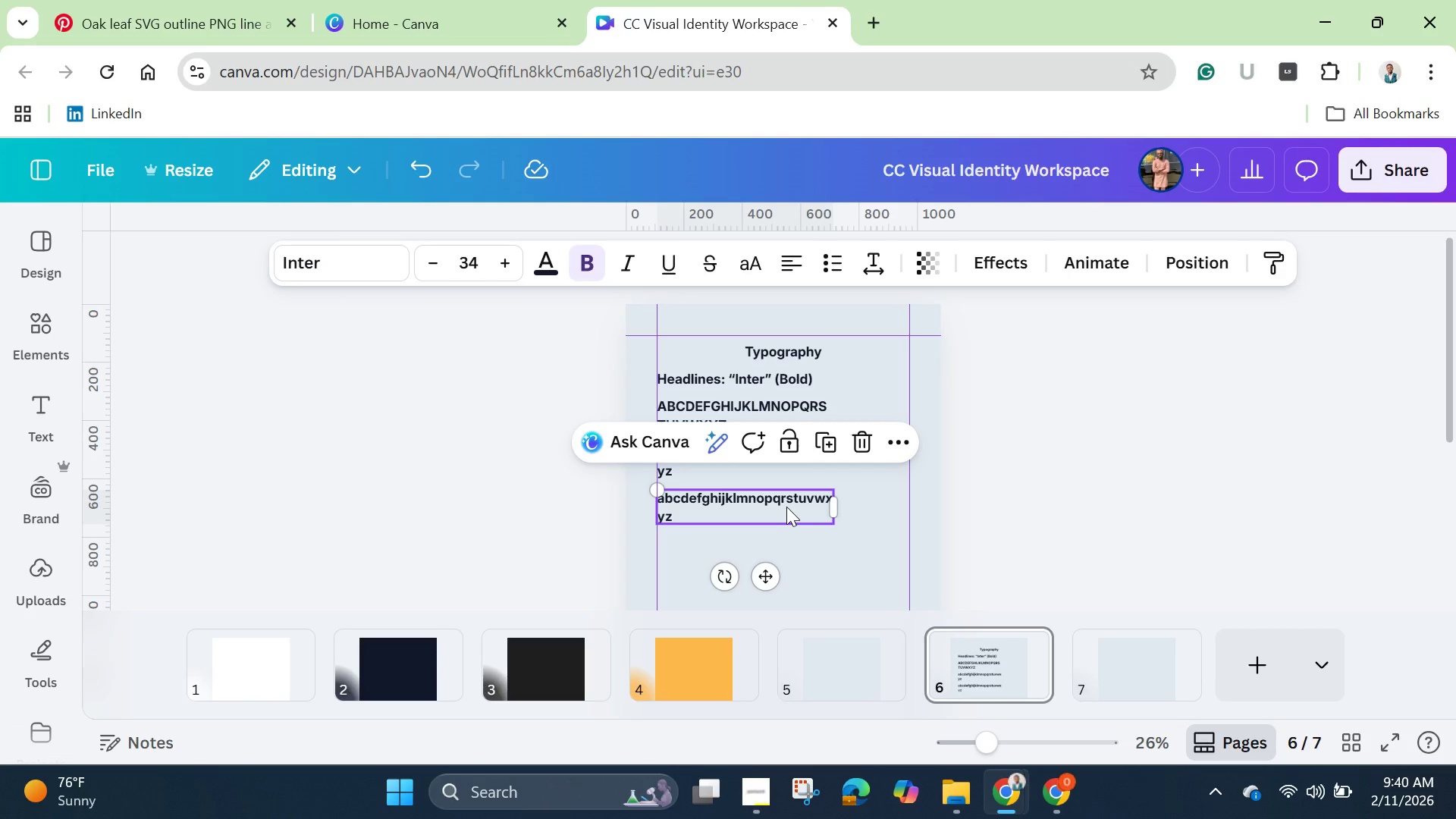 
left_click([786, 507])
 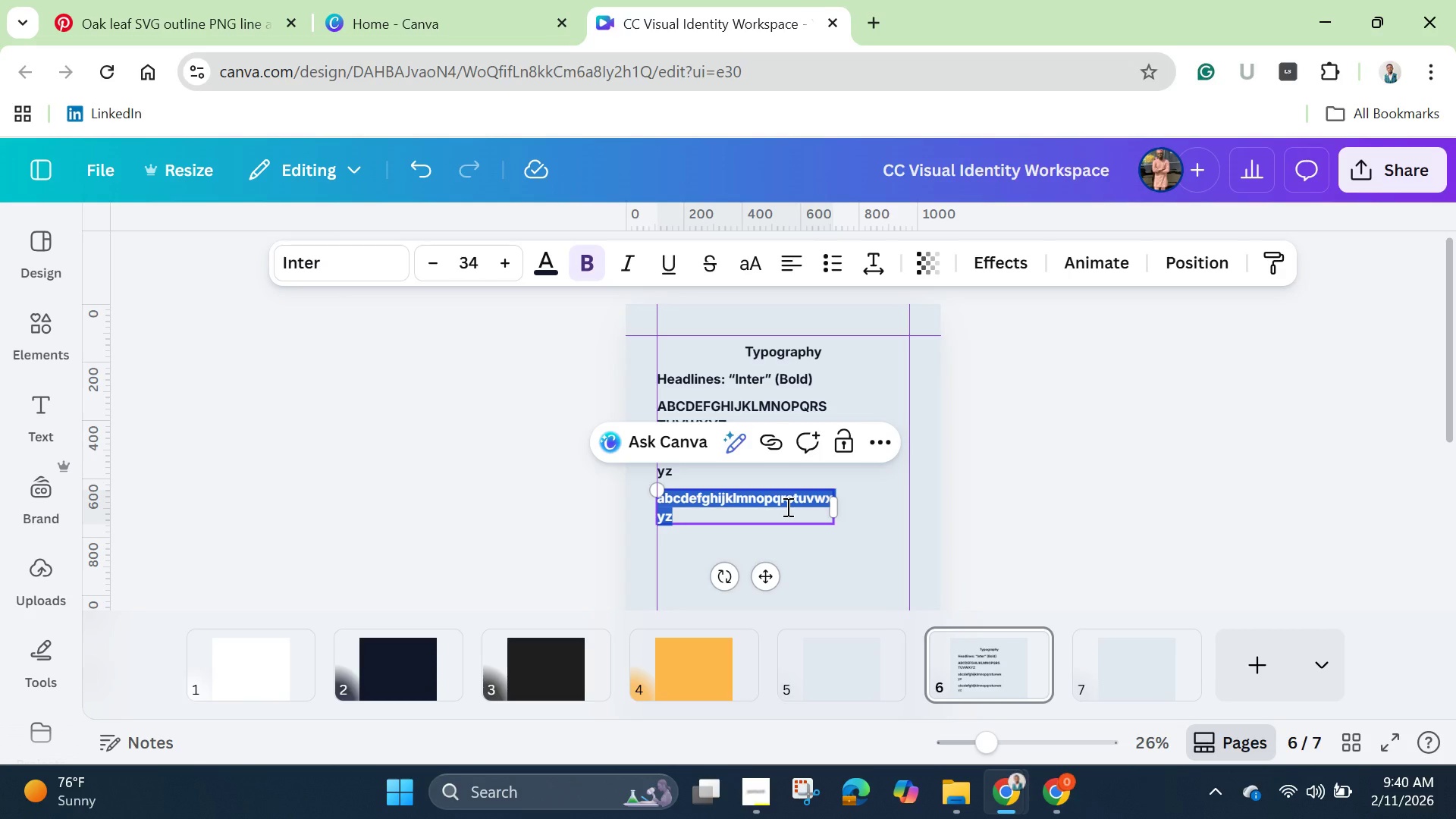 
key(Backspace)
type(1234567890)
 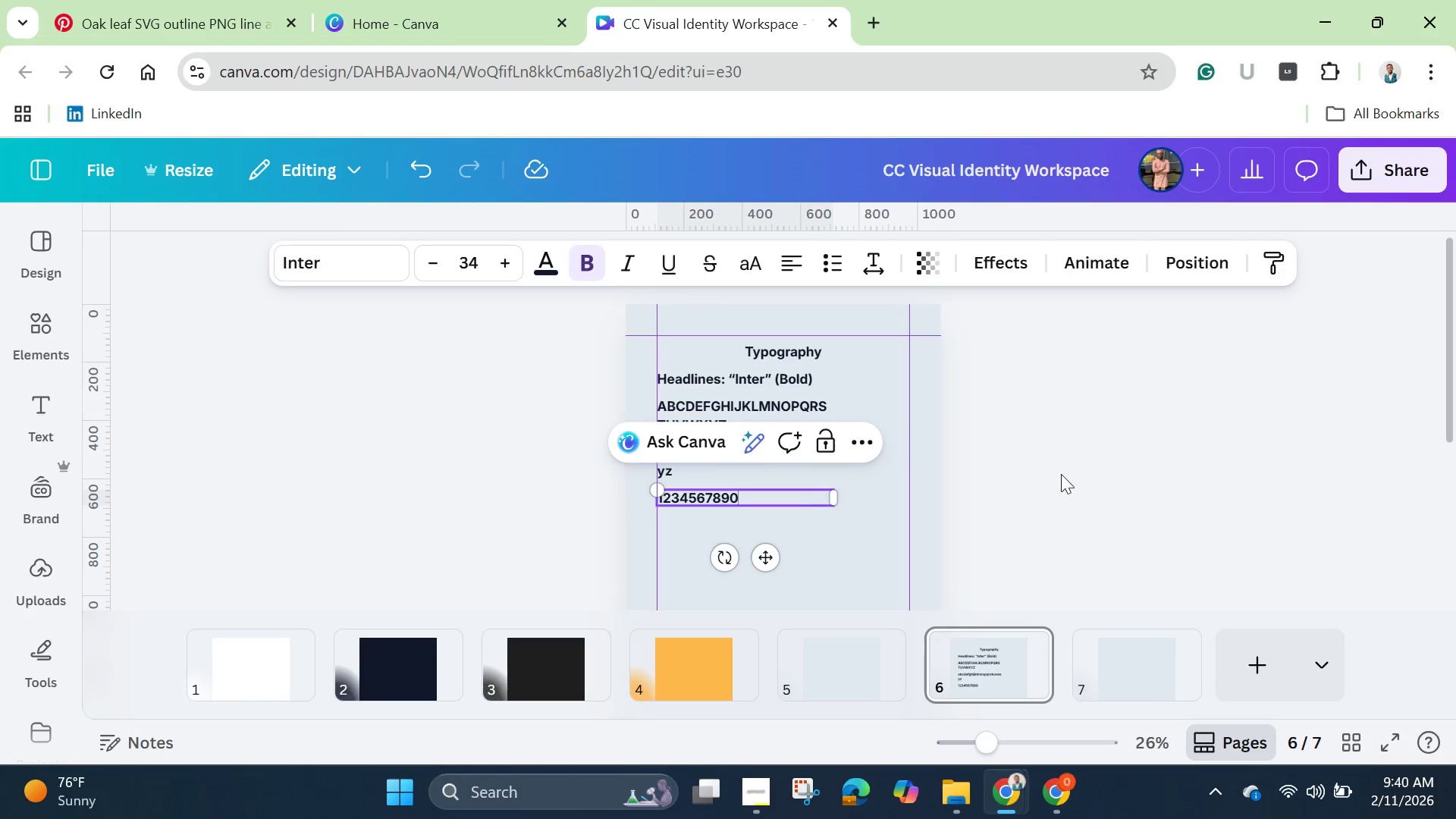 
left_click([1082, 458])
 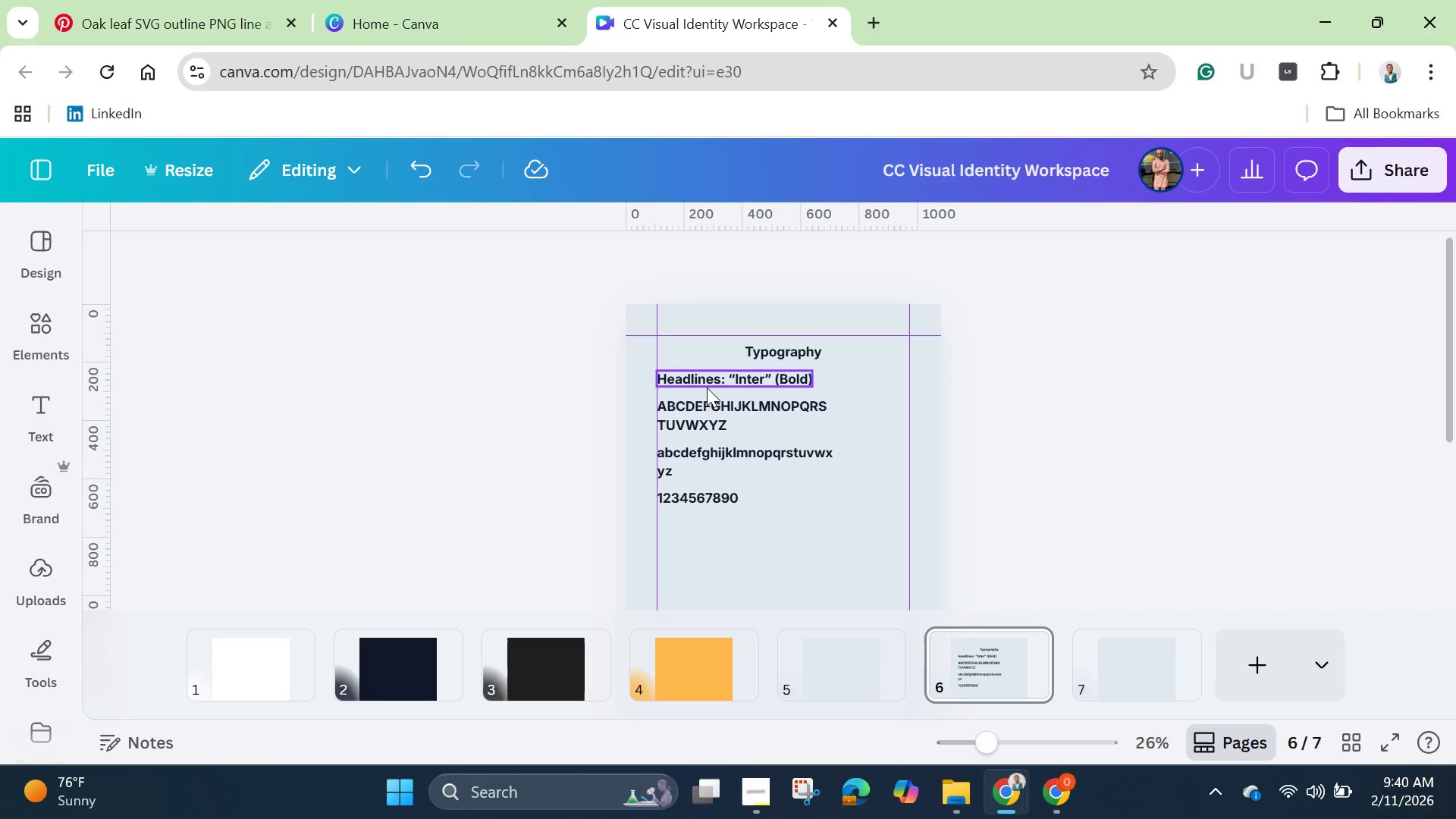 
left_click([708, 388])
 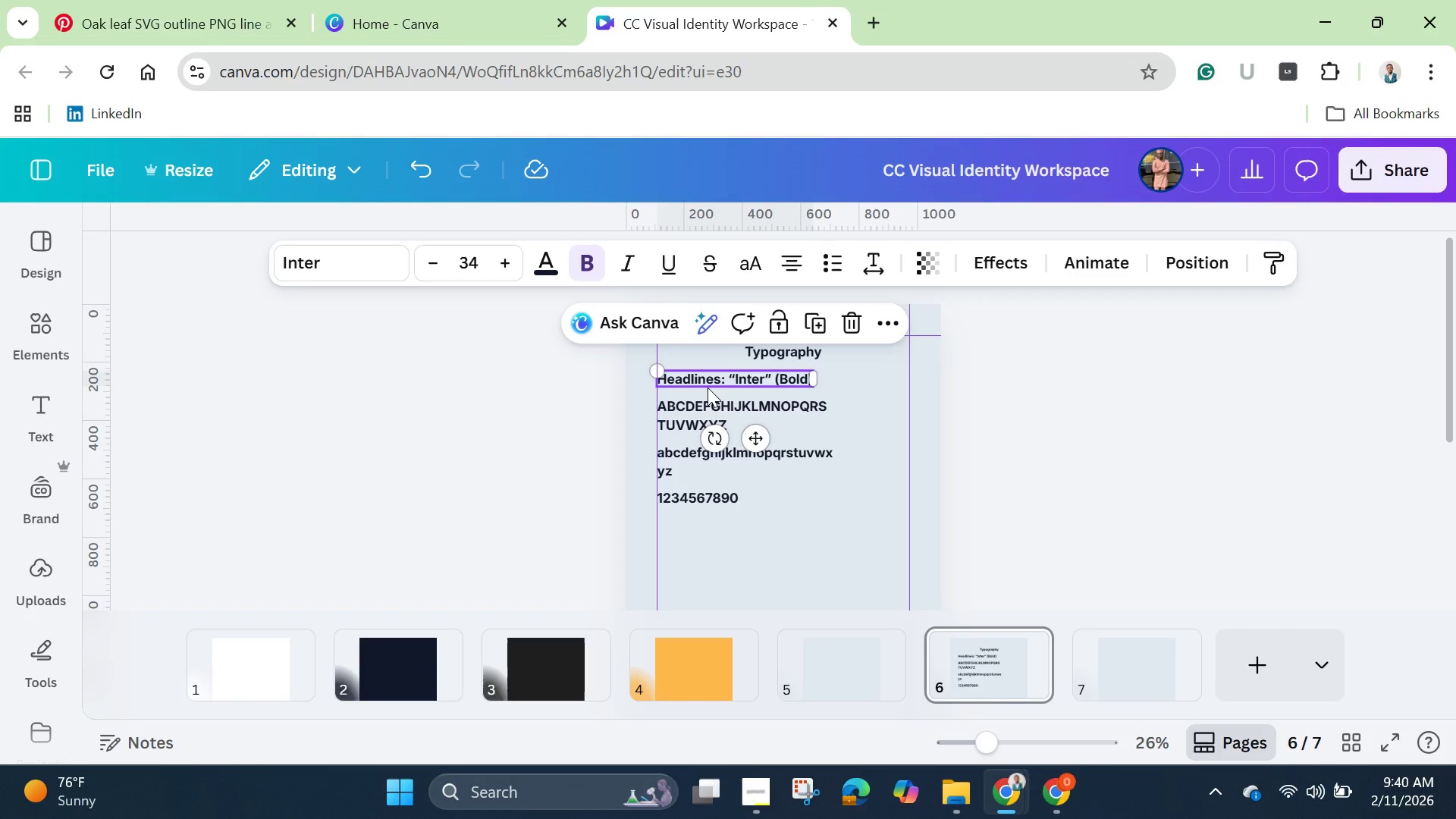 
hold_key(key=CapsLock, duration=2.69)
 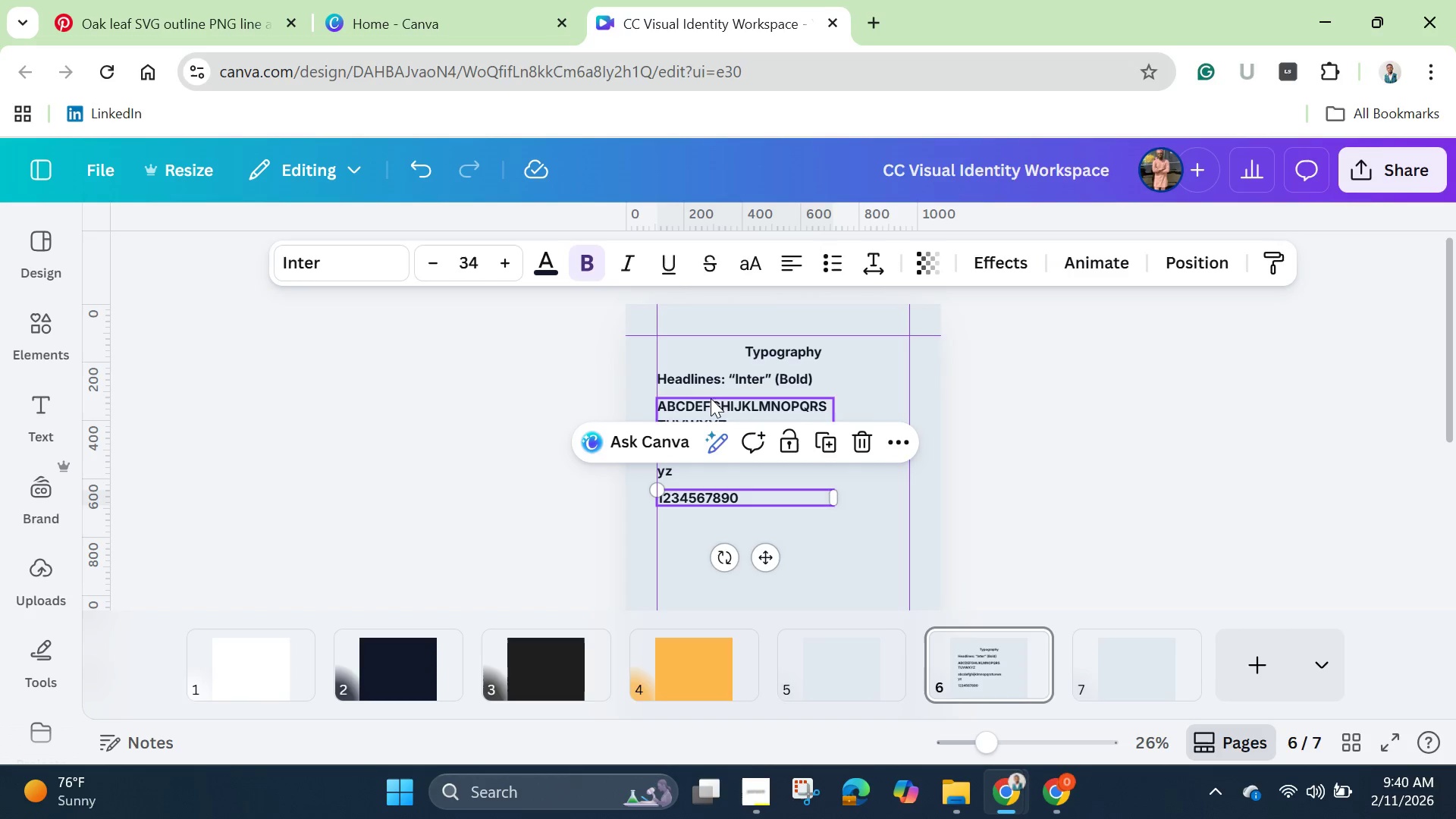 
left_click([708, 416])
 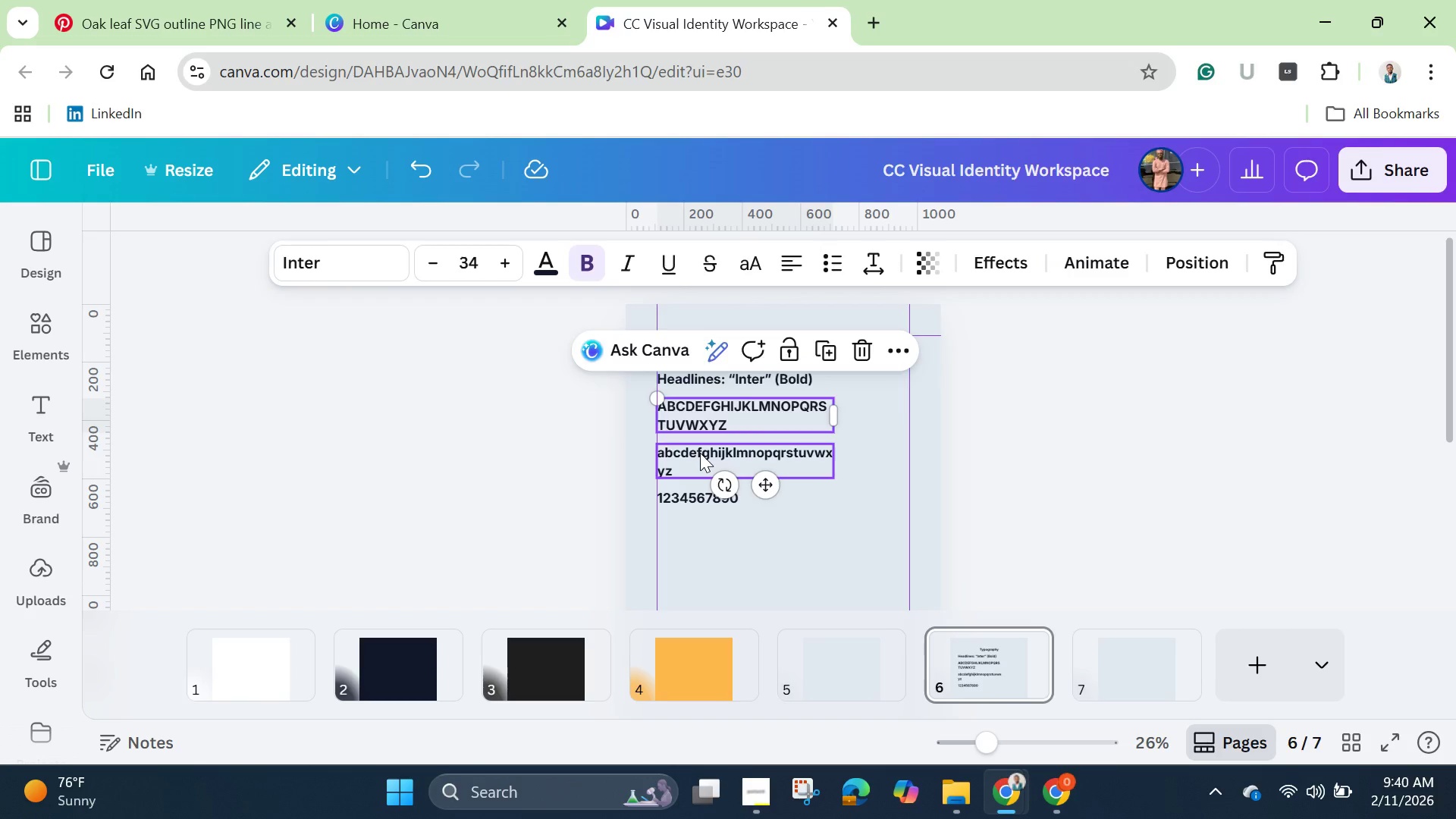 
left_click([700, 453])
 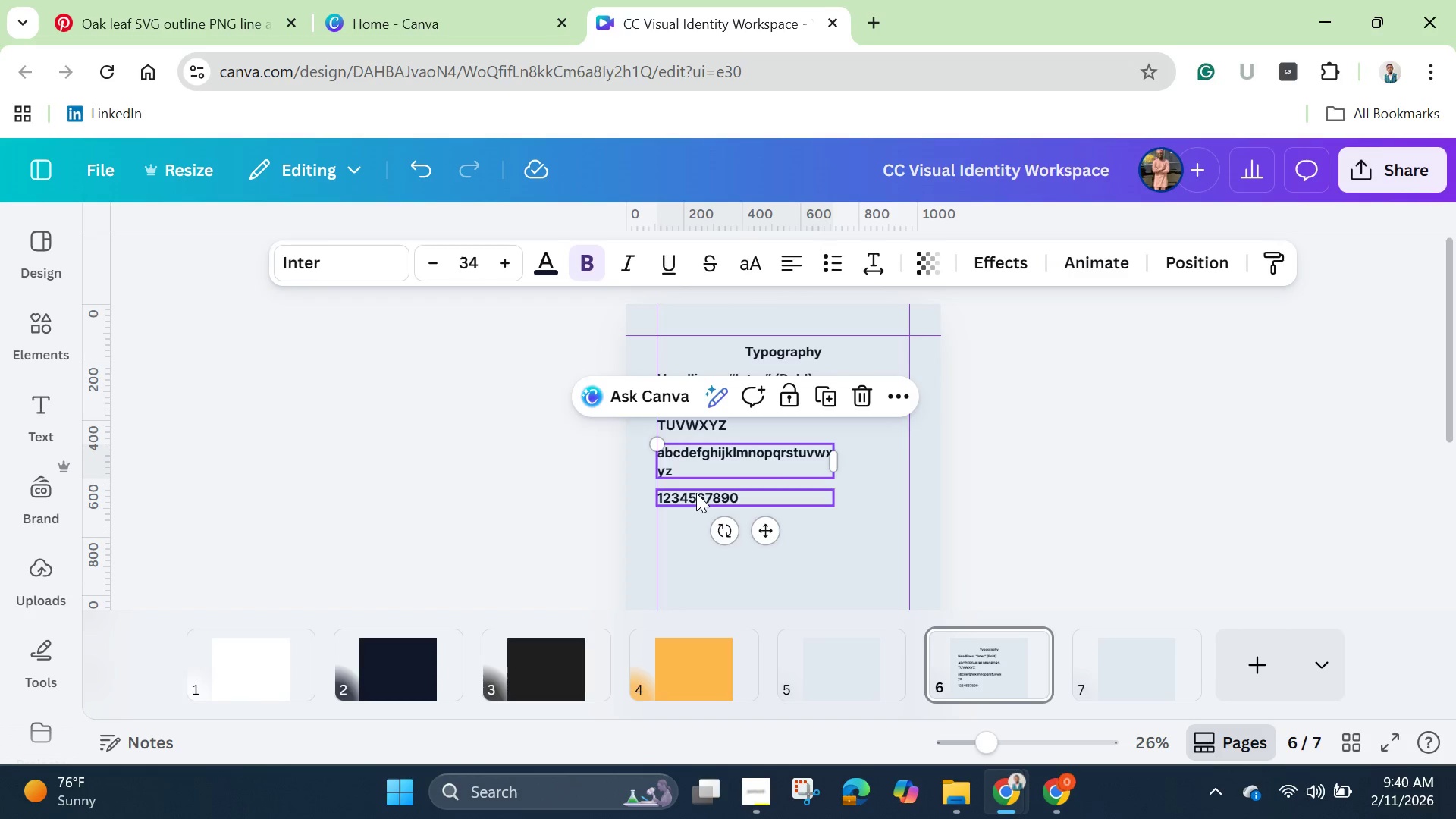 
left_click([696, 494])
 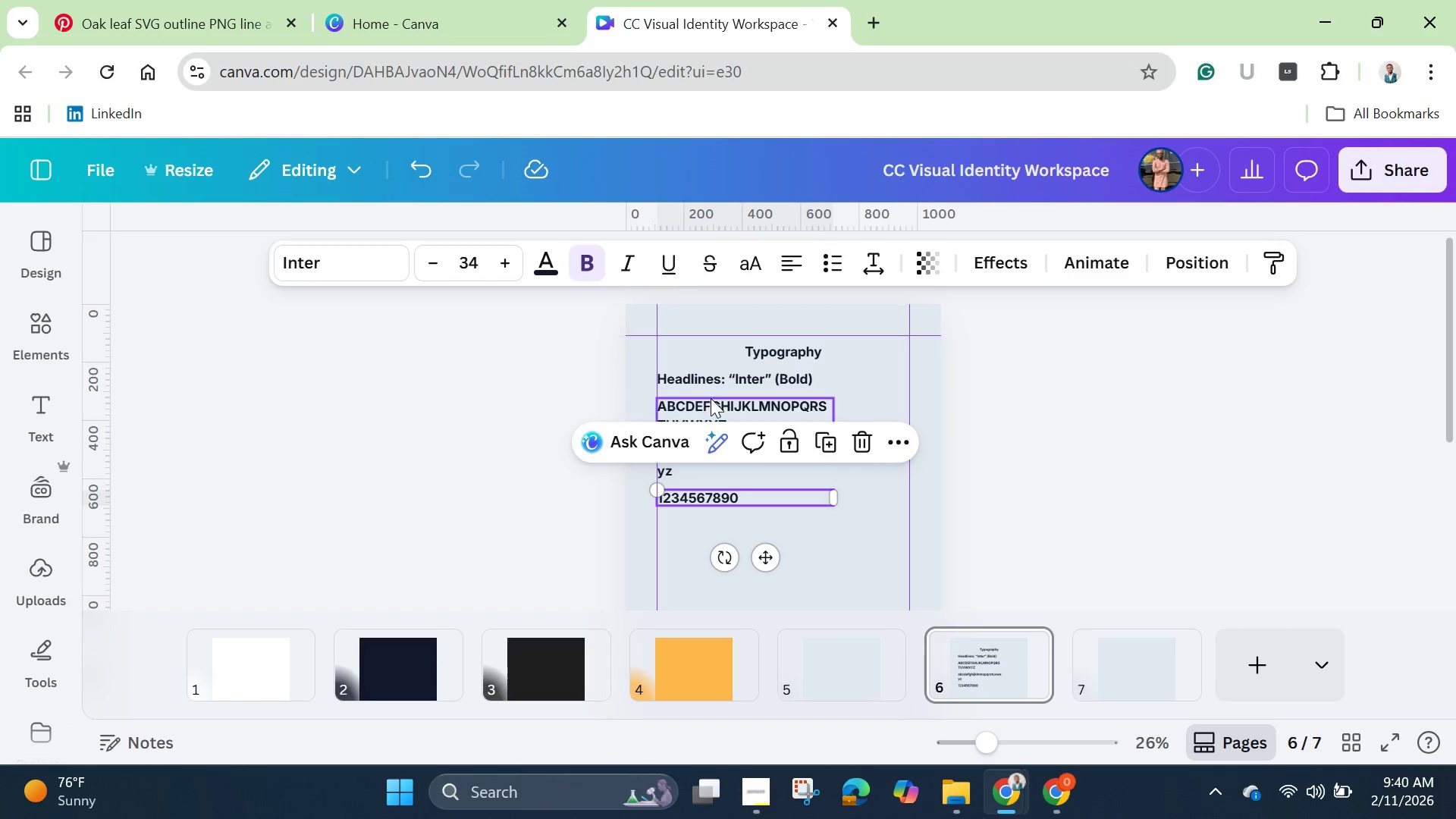 
hold_key(key=ShiftLeft, duration=1.52)
left_click([723, 376])
 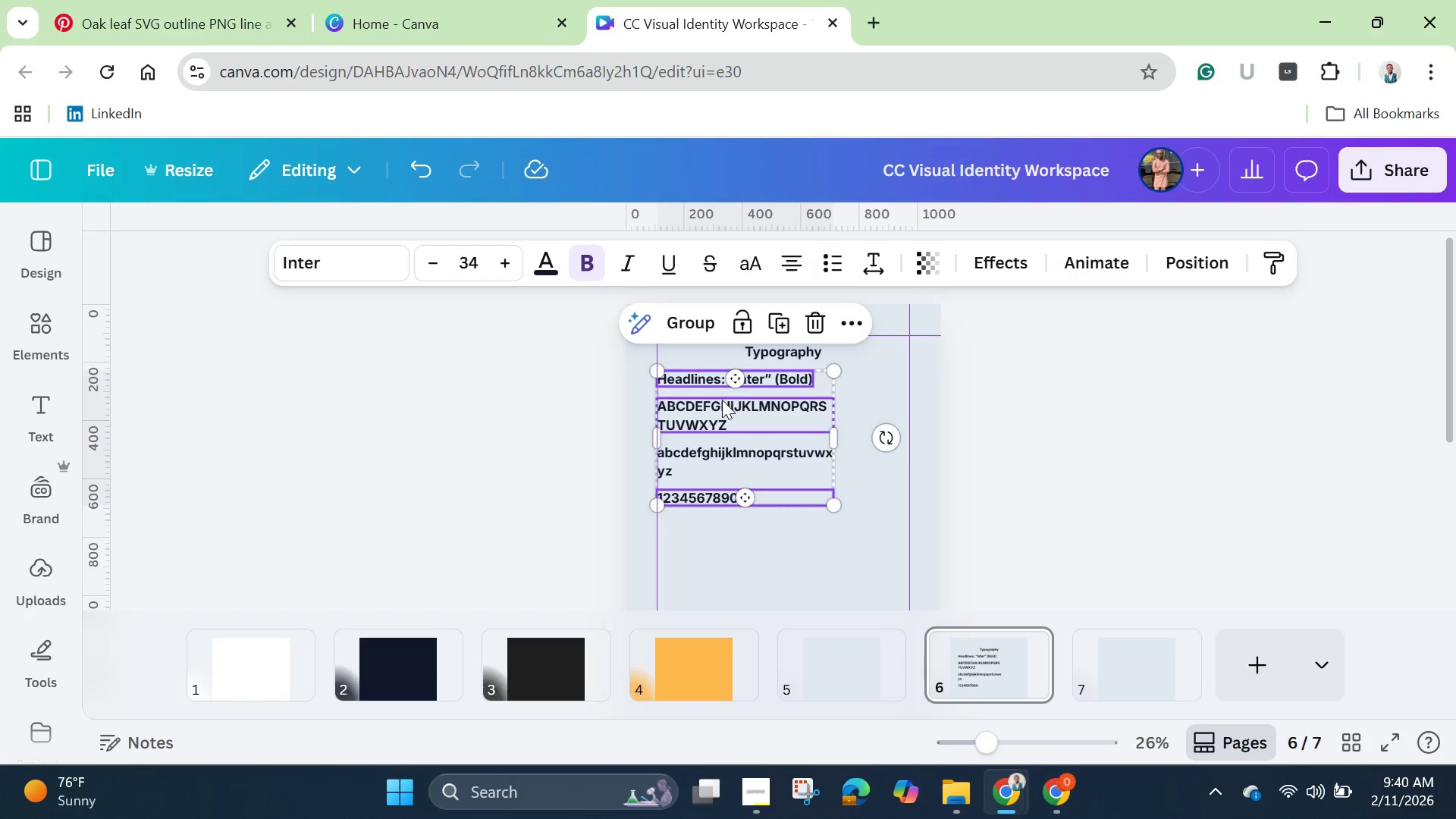 
hold_key(key=ShiftLeft, duration=1.09)
left_click([722, 400])
 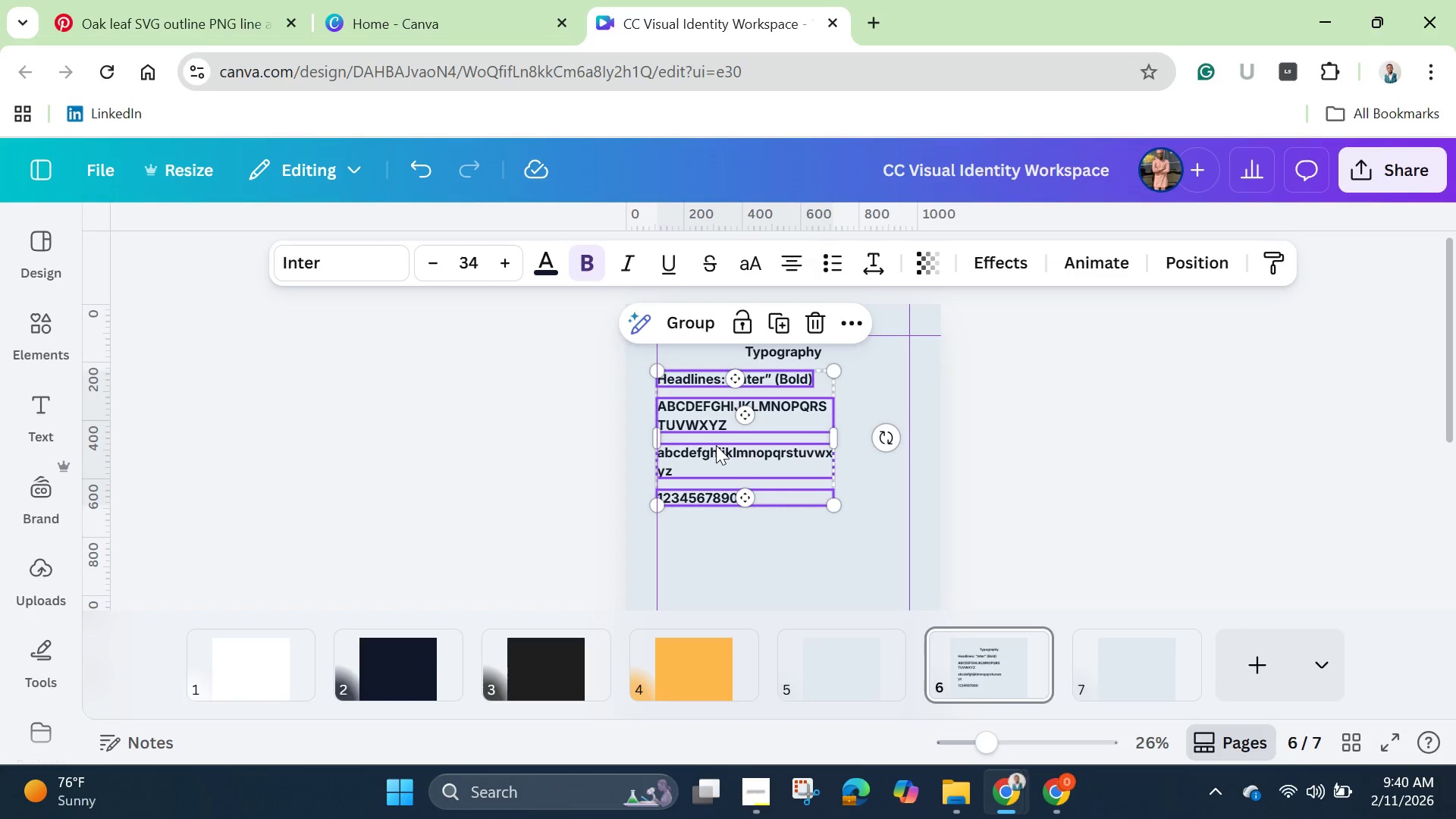 
left_click([716, 445])
 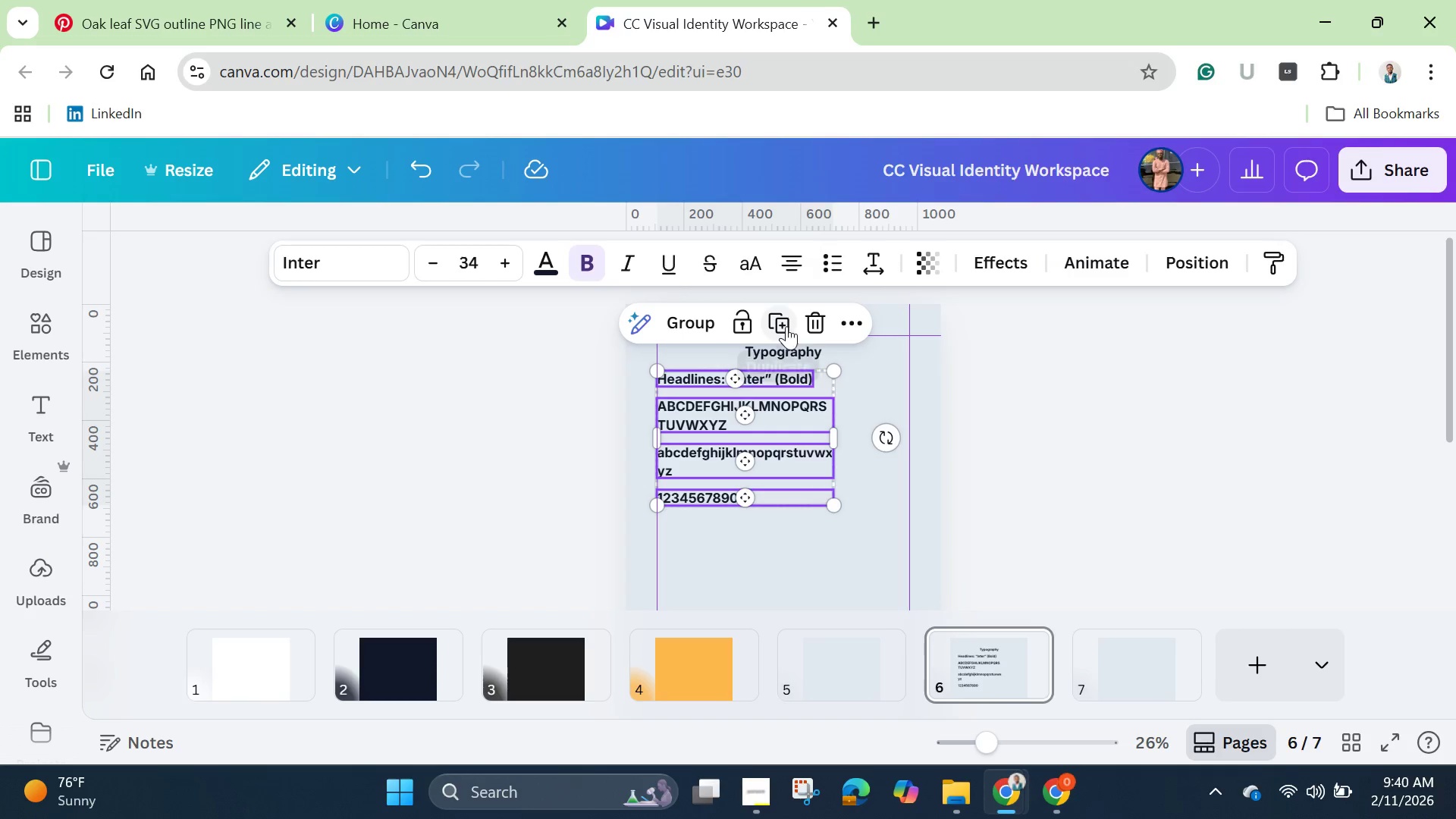 
left_click([783, 324])
 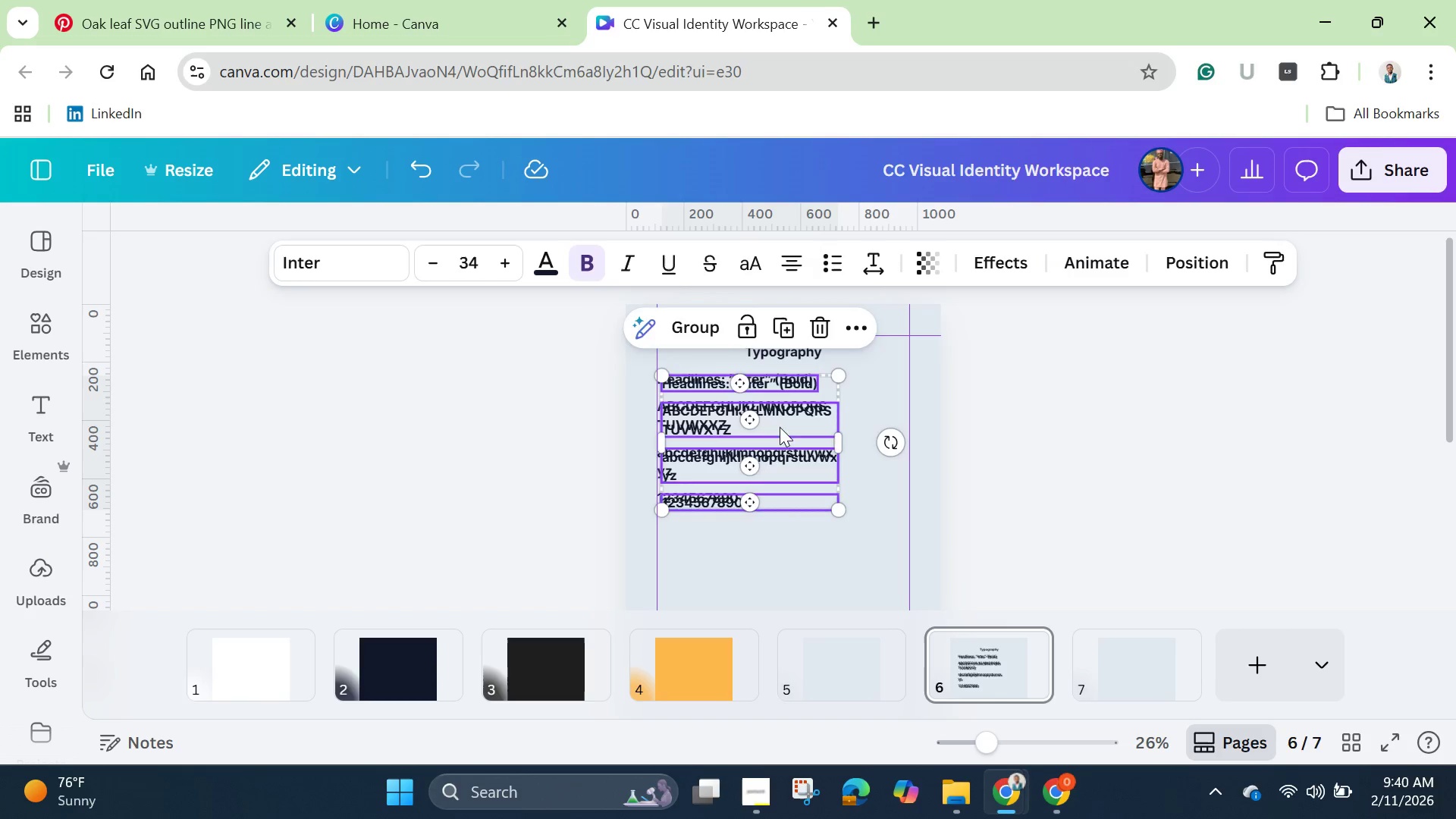 
left_click_drag(start_coordinate=[780, 427], to_coordinate=[780, 571])
 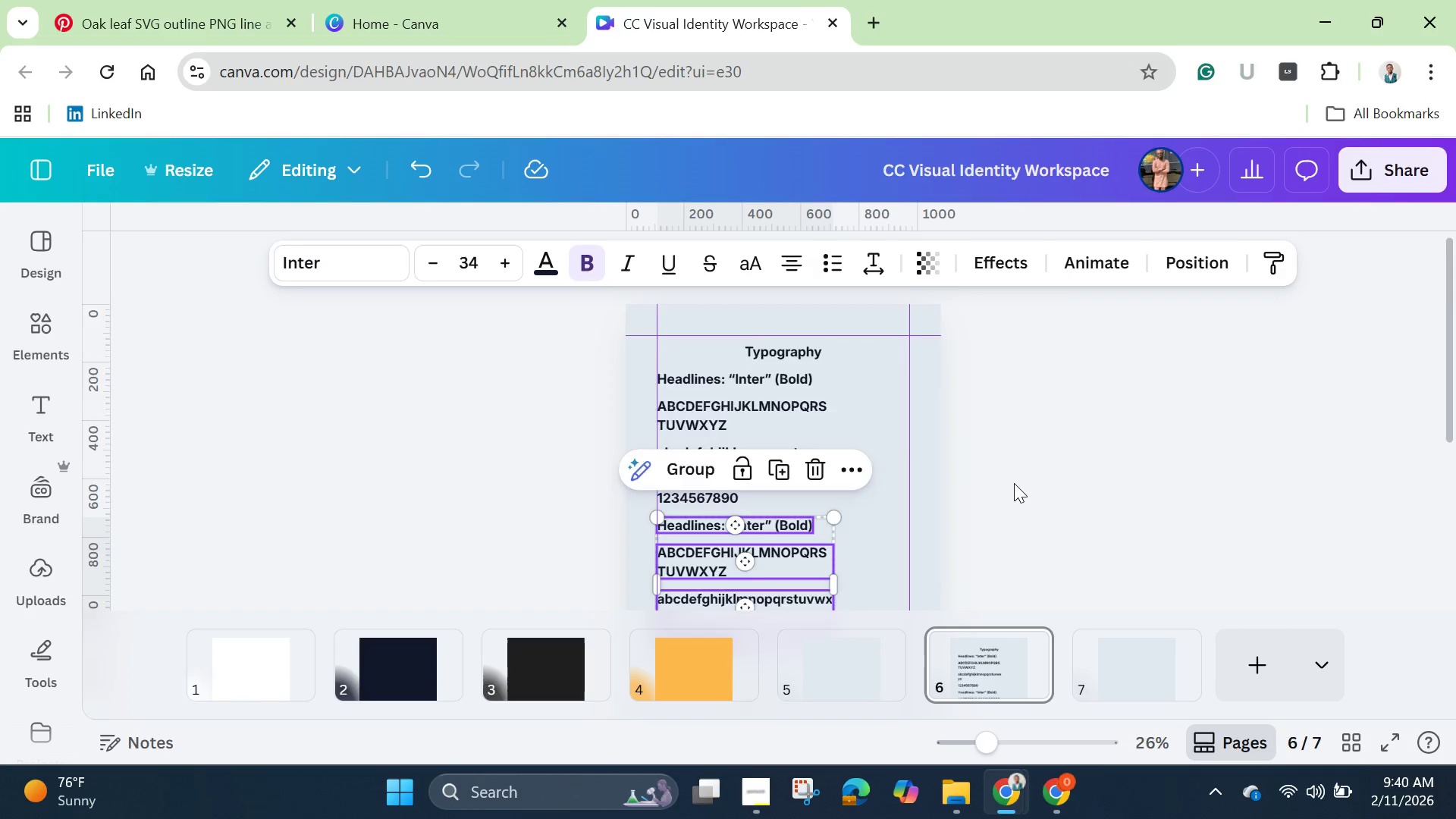 
scroll: coordinate [1014, 483], scroll_direction: down, amount: 3.0
 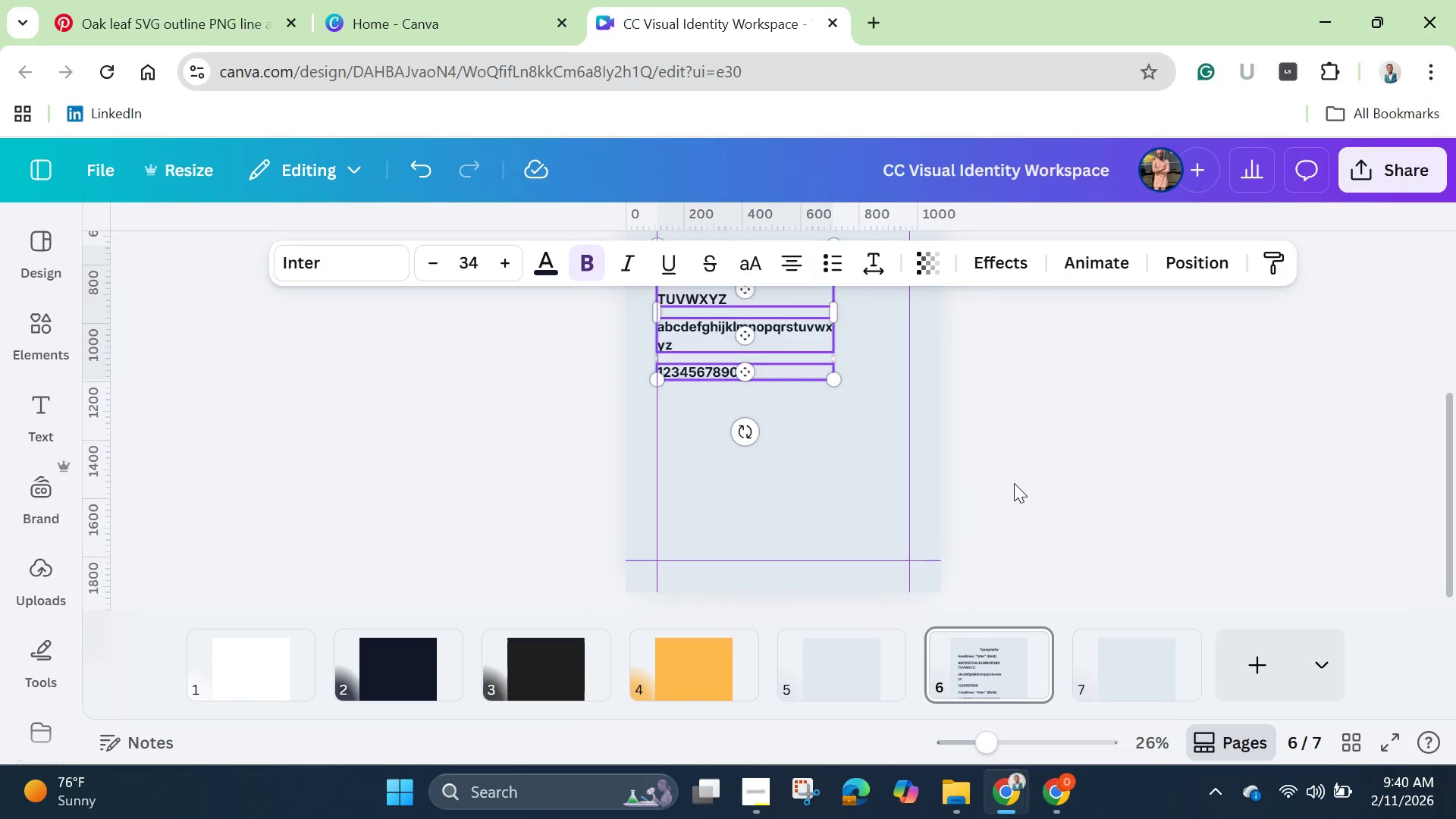 
scroll: coordinate [1014, 483], scroll_direction: up, amount: 2.0
 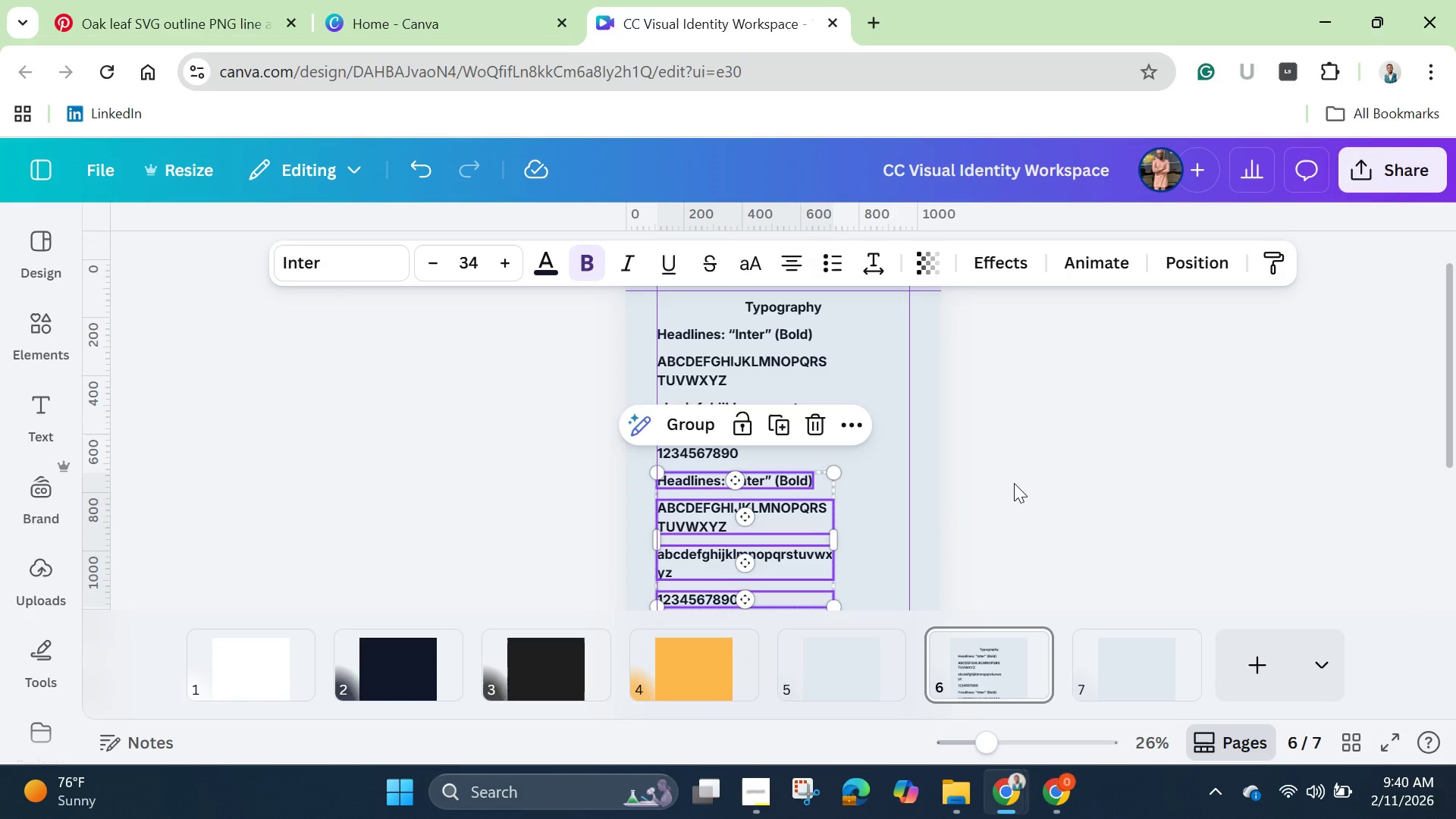 
left_click([1014, 483])
 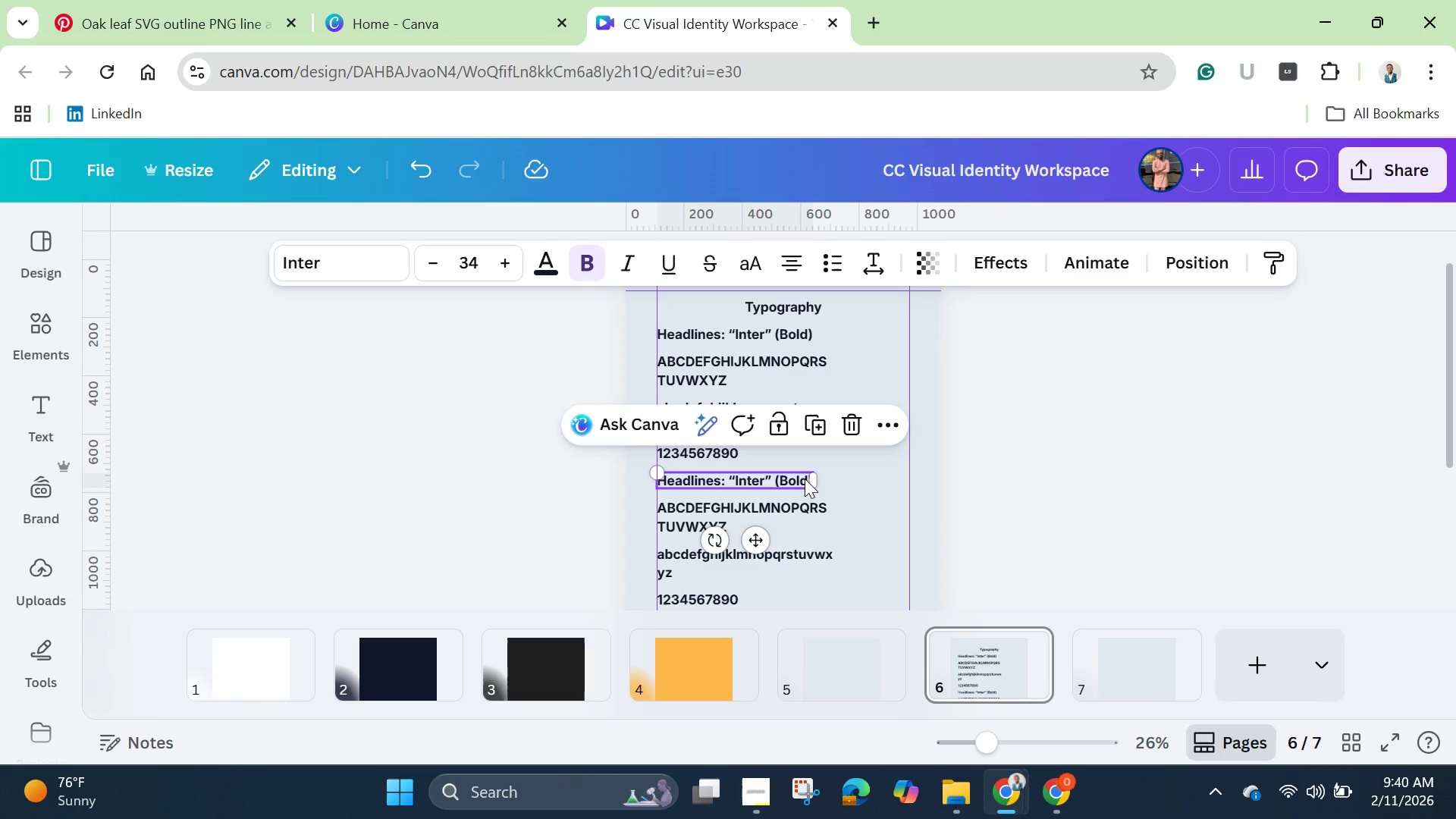 
double_click([805, 479])
 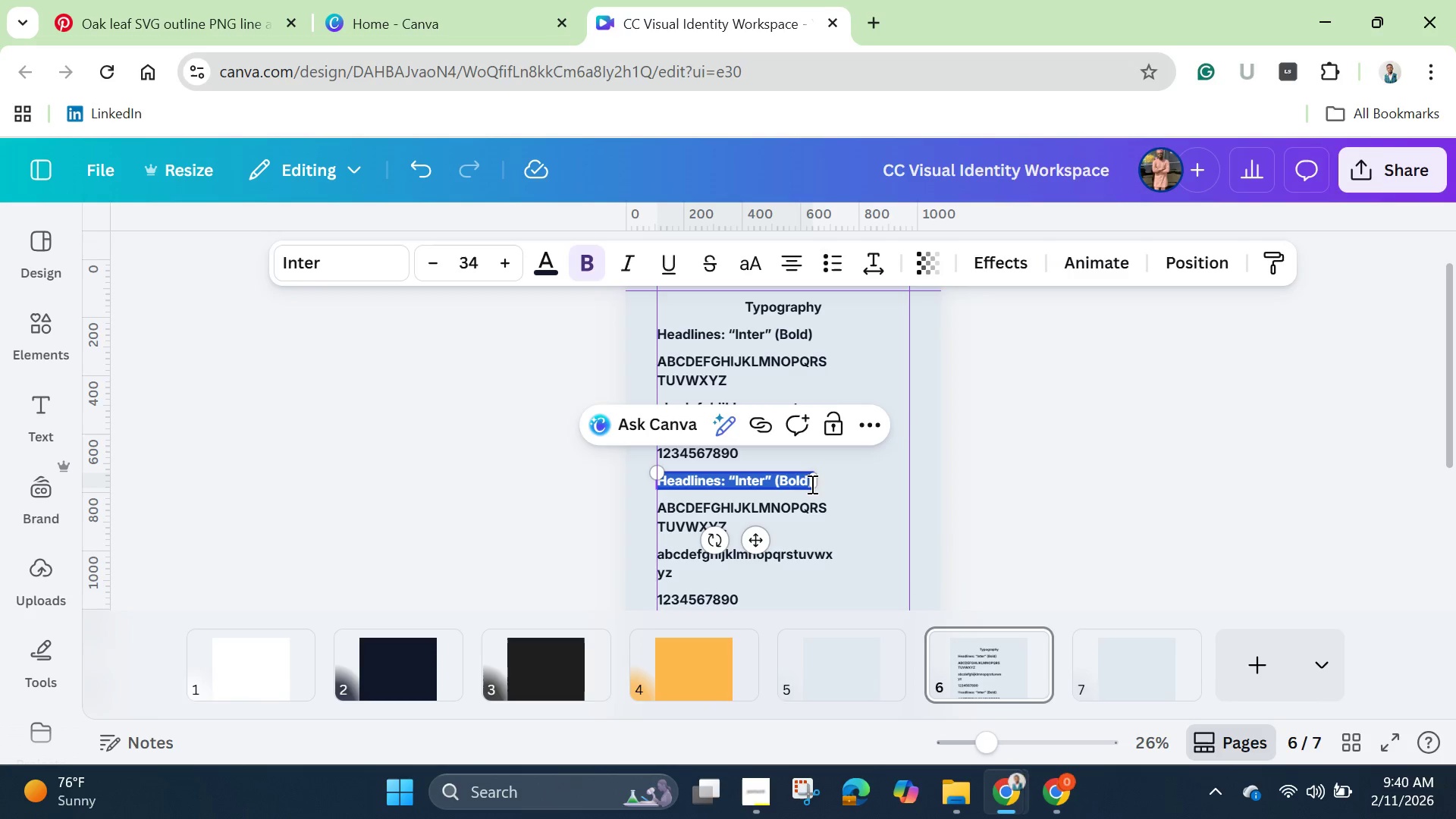 
left_click([809, 484])
 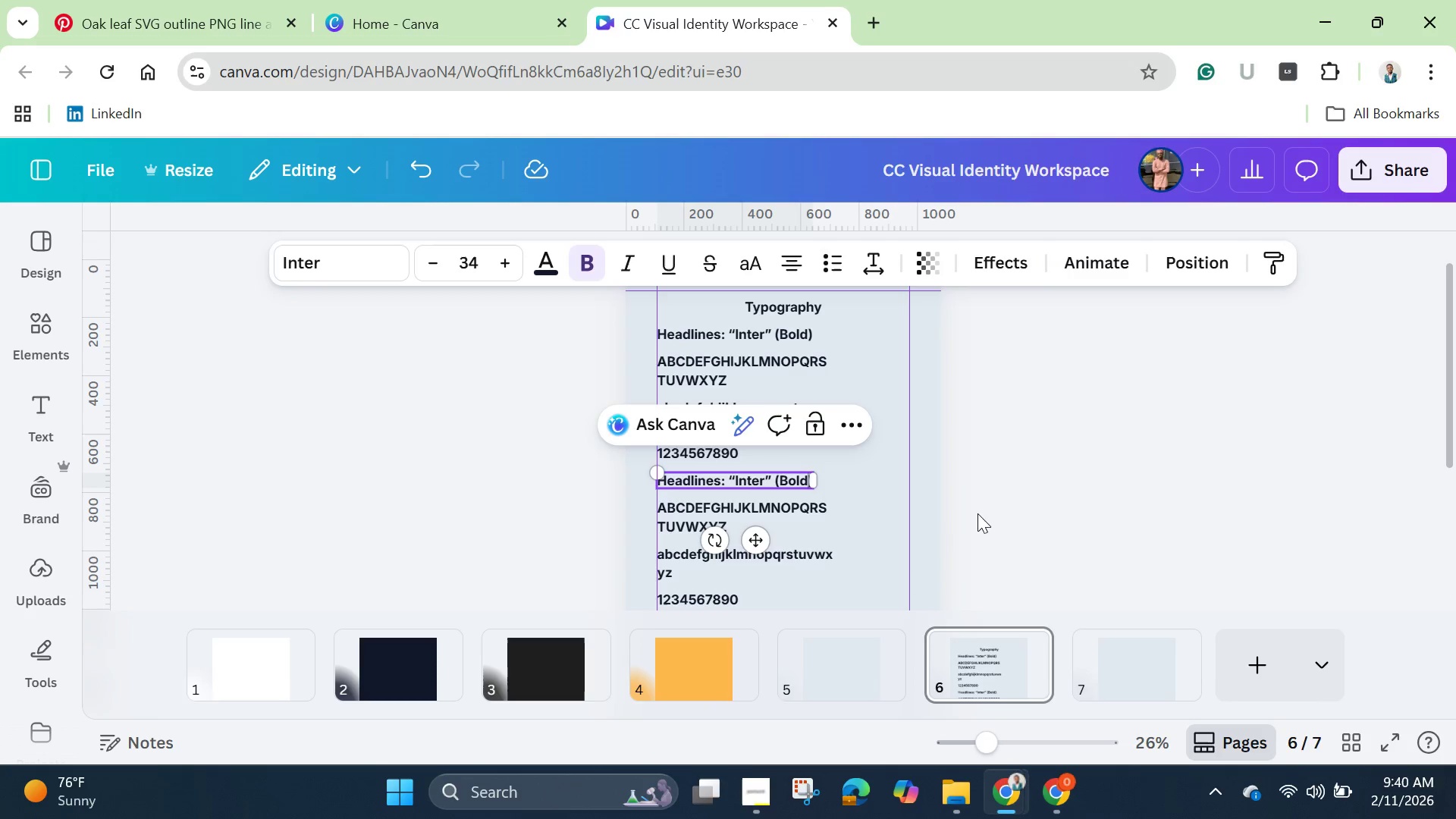 
key(Backspace)
key(Backspace)
key(Backspace)
key(Backspace)
type(Reguala)
key(Backspace)
key(Backspace)
key(Backspace)
type(lar)
 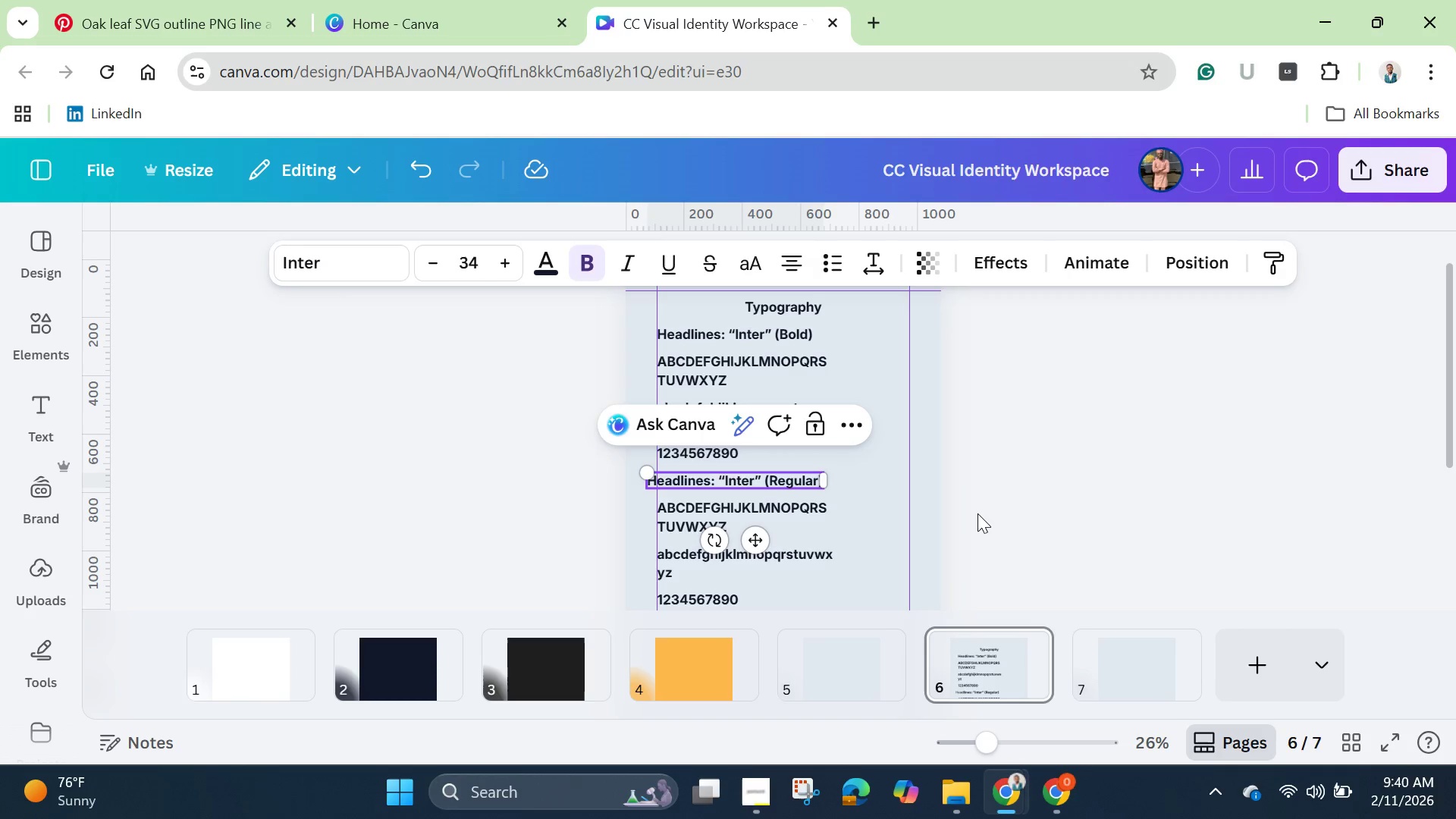 
left_click([977, 508])
 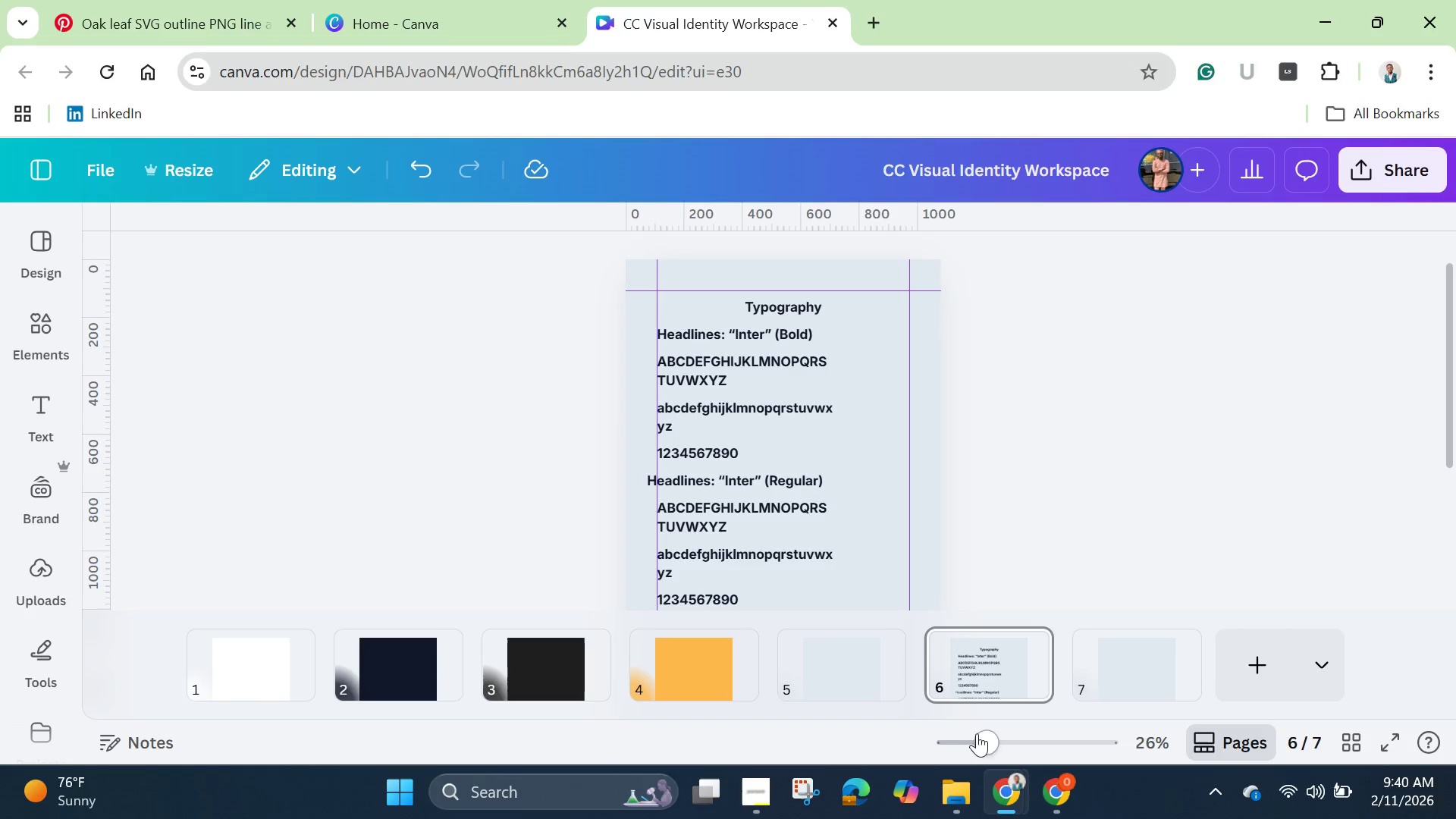 
left_click_drag(start_coordinate=[988, 742], to_coordinate=[1015, 748])
 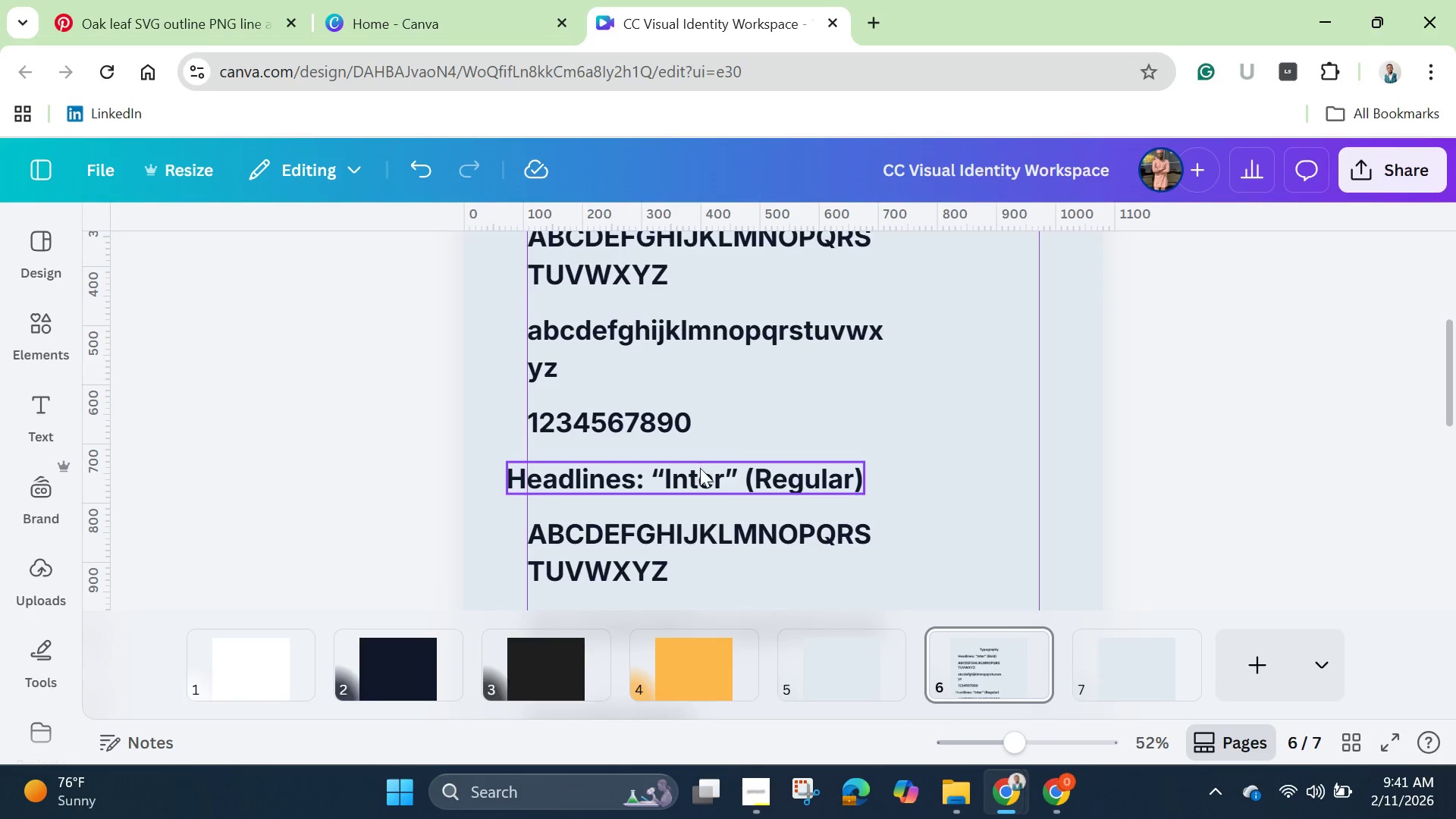 
left_click_drag(start_coordinate=[703, 472], to_coordinate=[731, 472])
 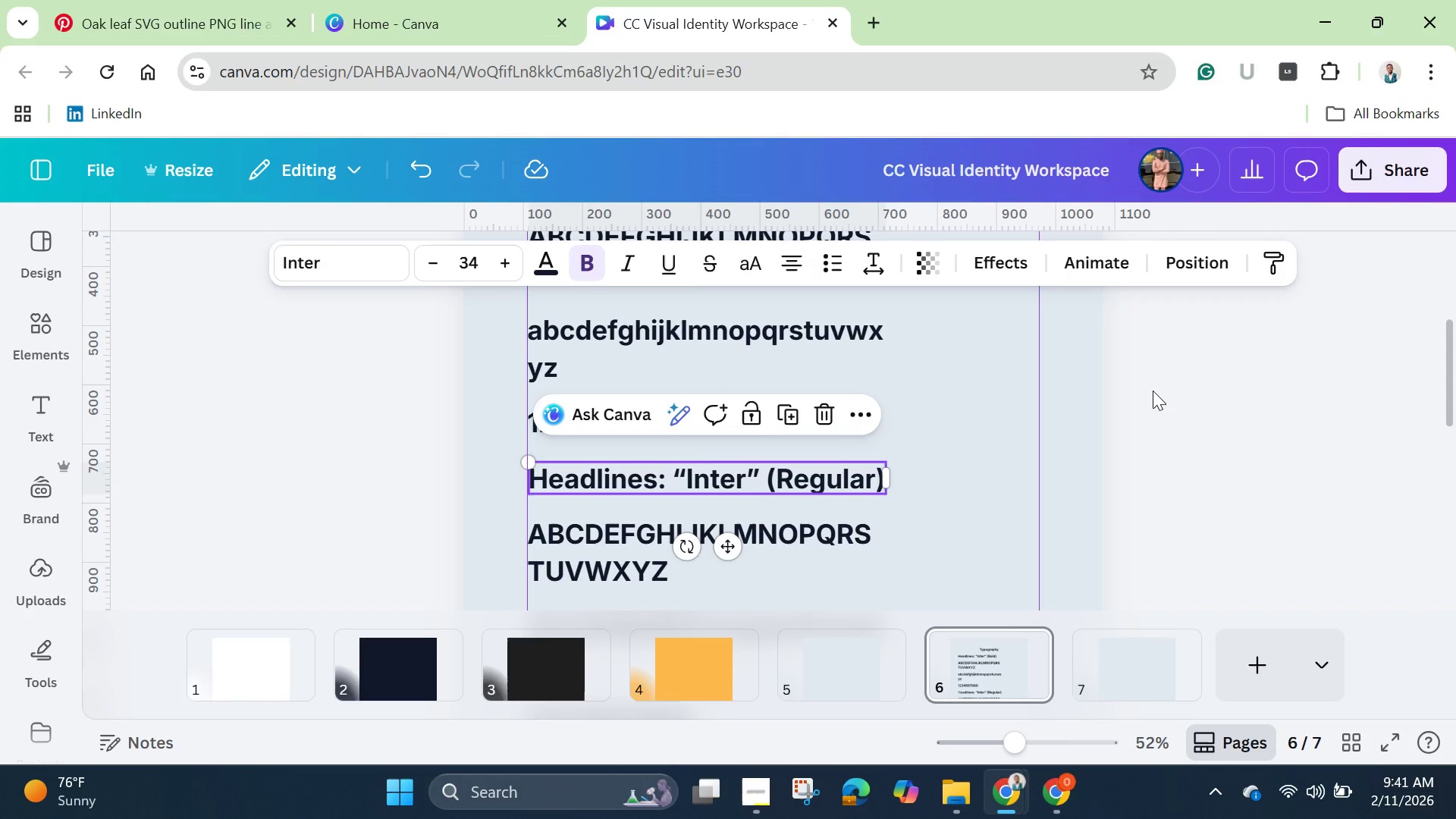 
left_click([1153, 391])
 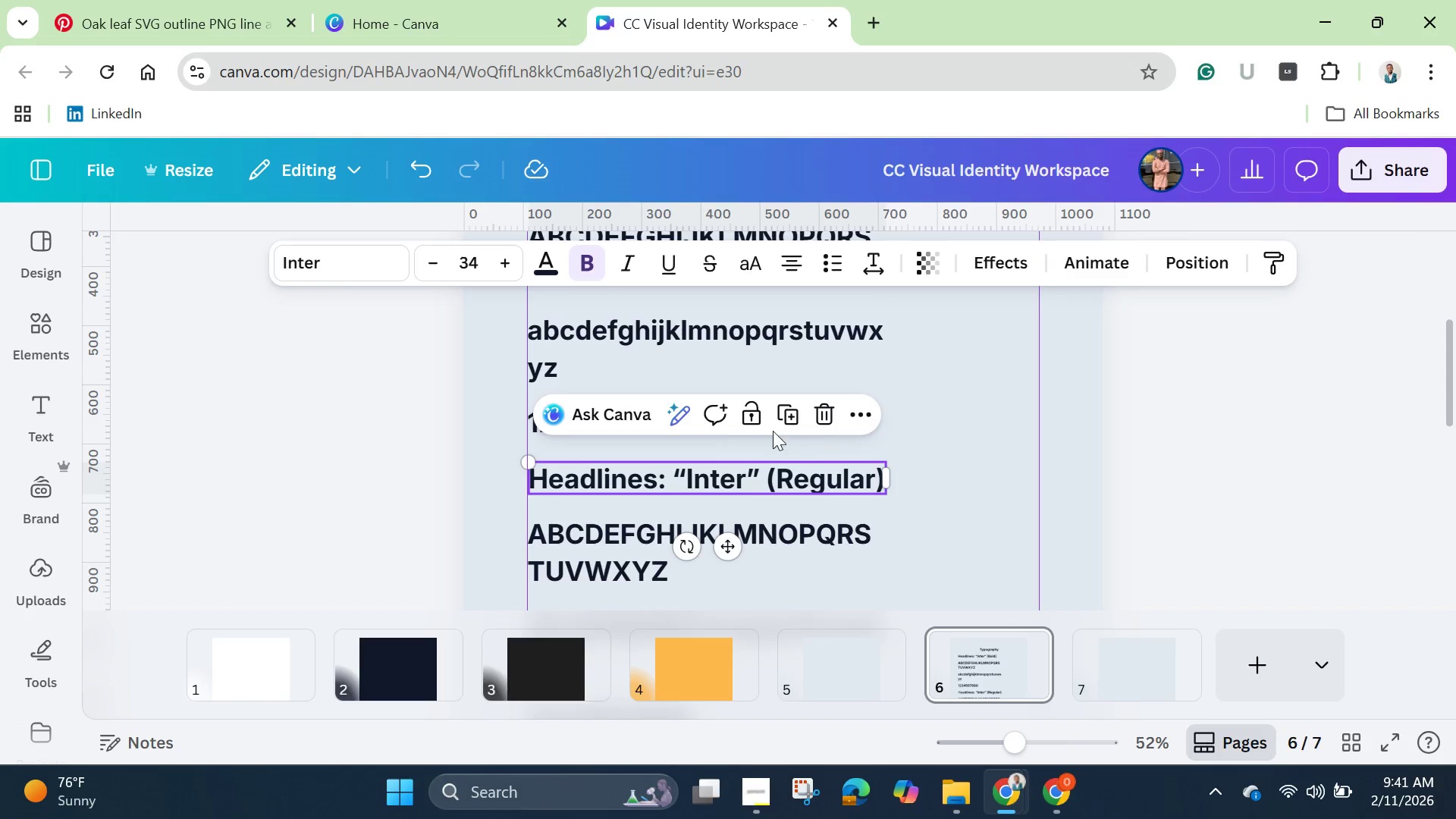 
left_click([687, 419])
 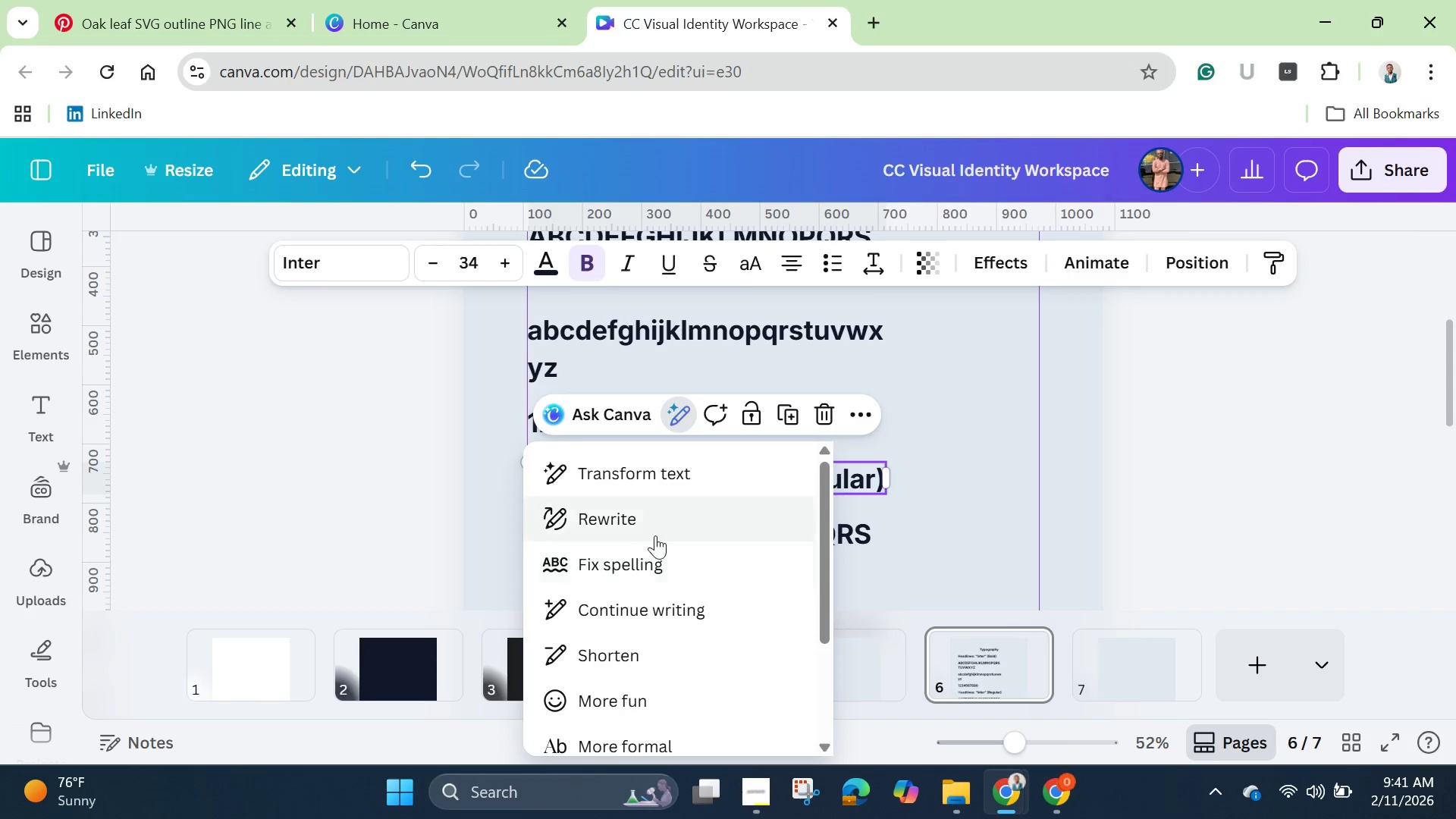 
left_click([655, 557])
 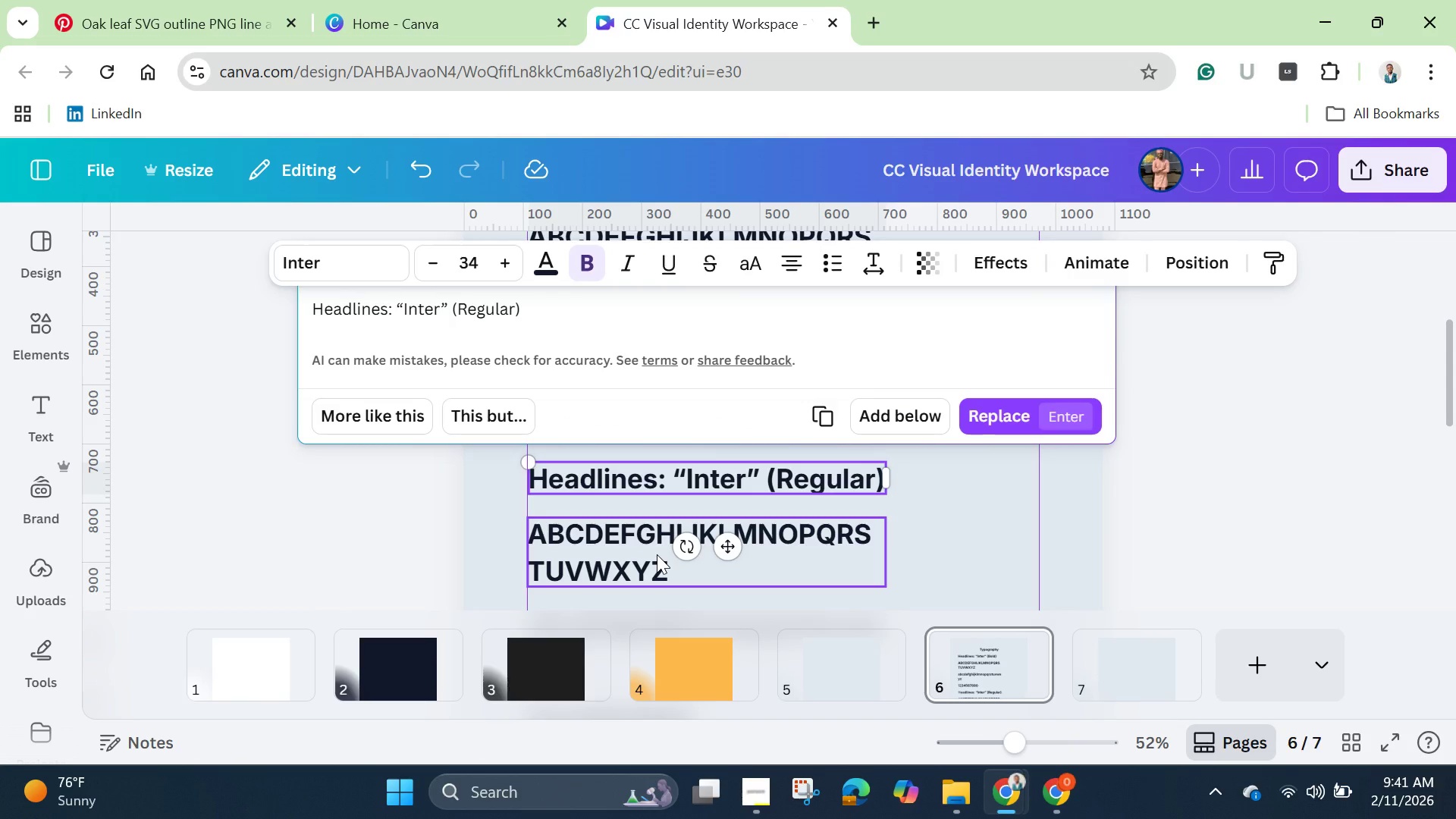 
wait(8.33)
 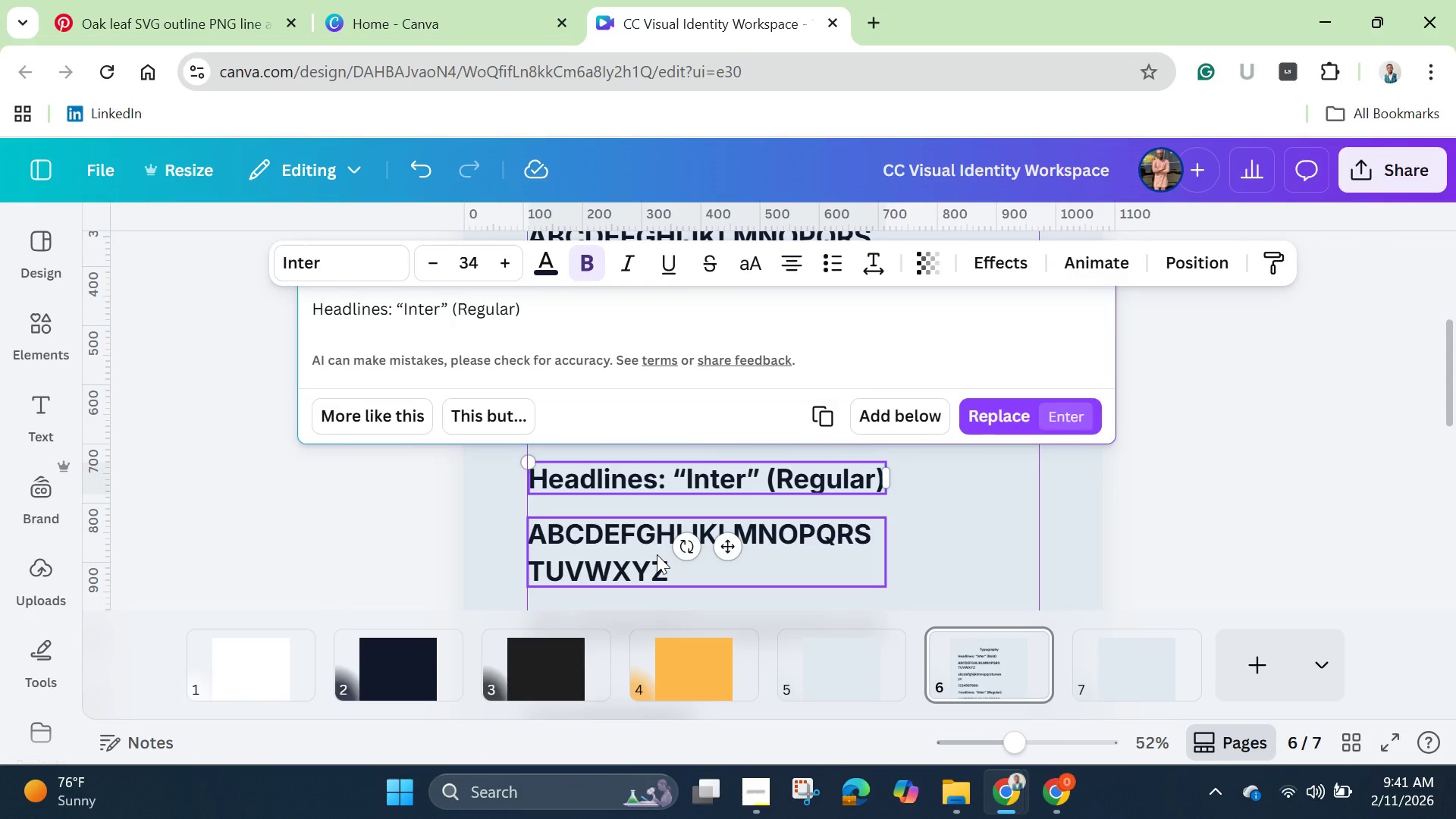 
left_click([1010, 415])
 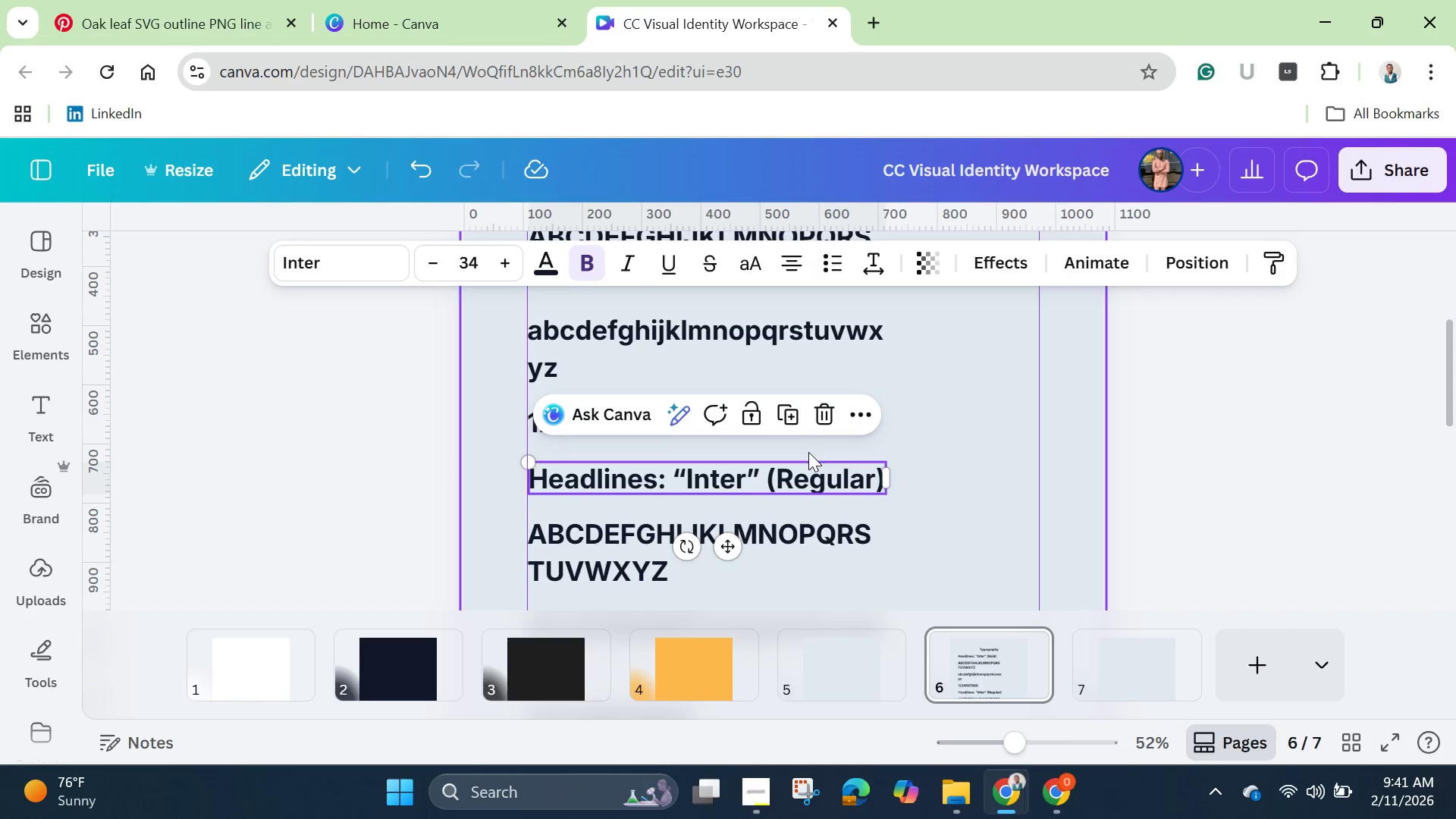 
scroll: coordinate [927, 475], scroll_direction: down, amount: 1.0
 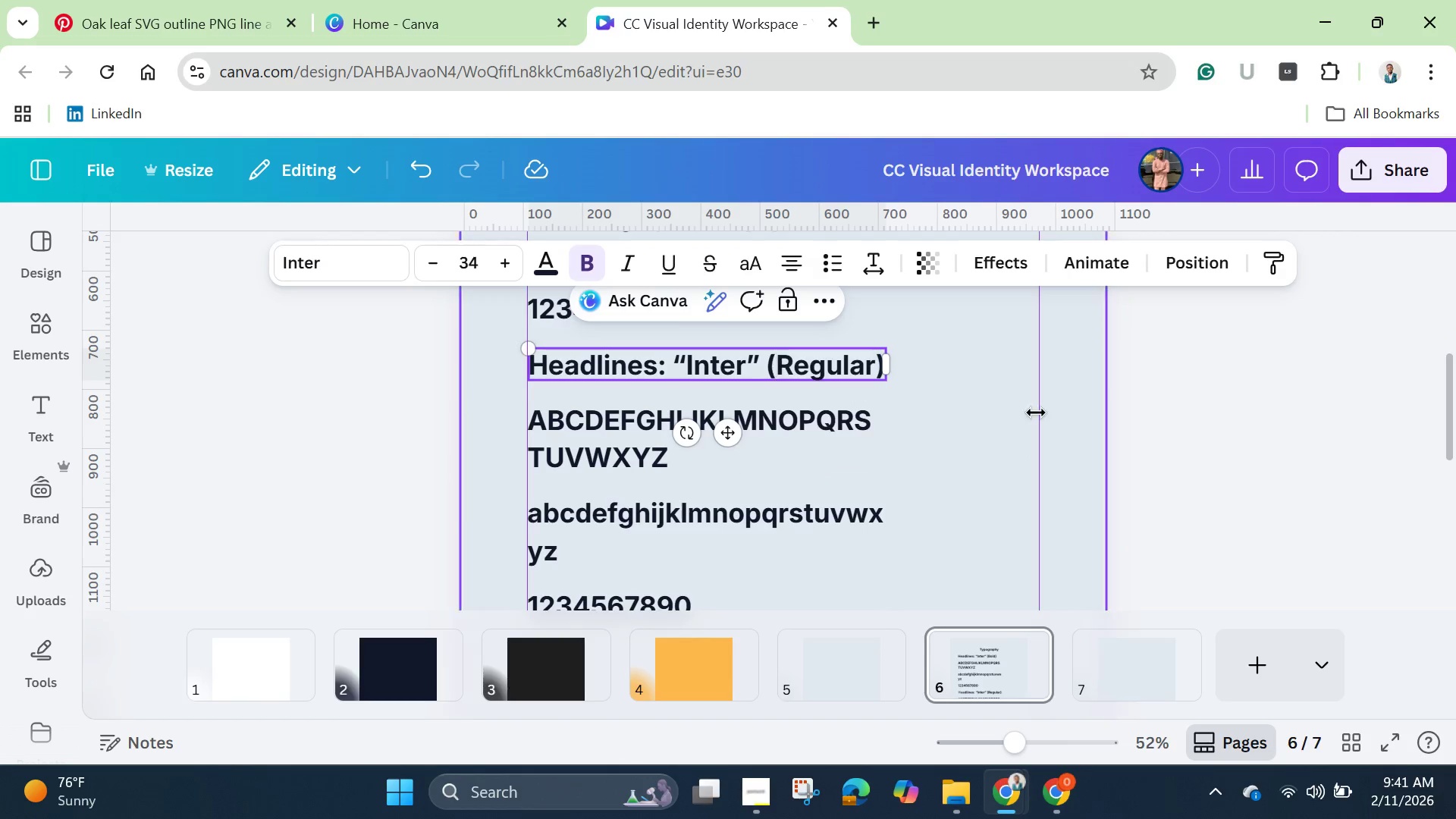 
left_click([979, 398])
 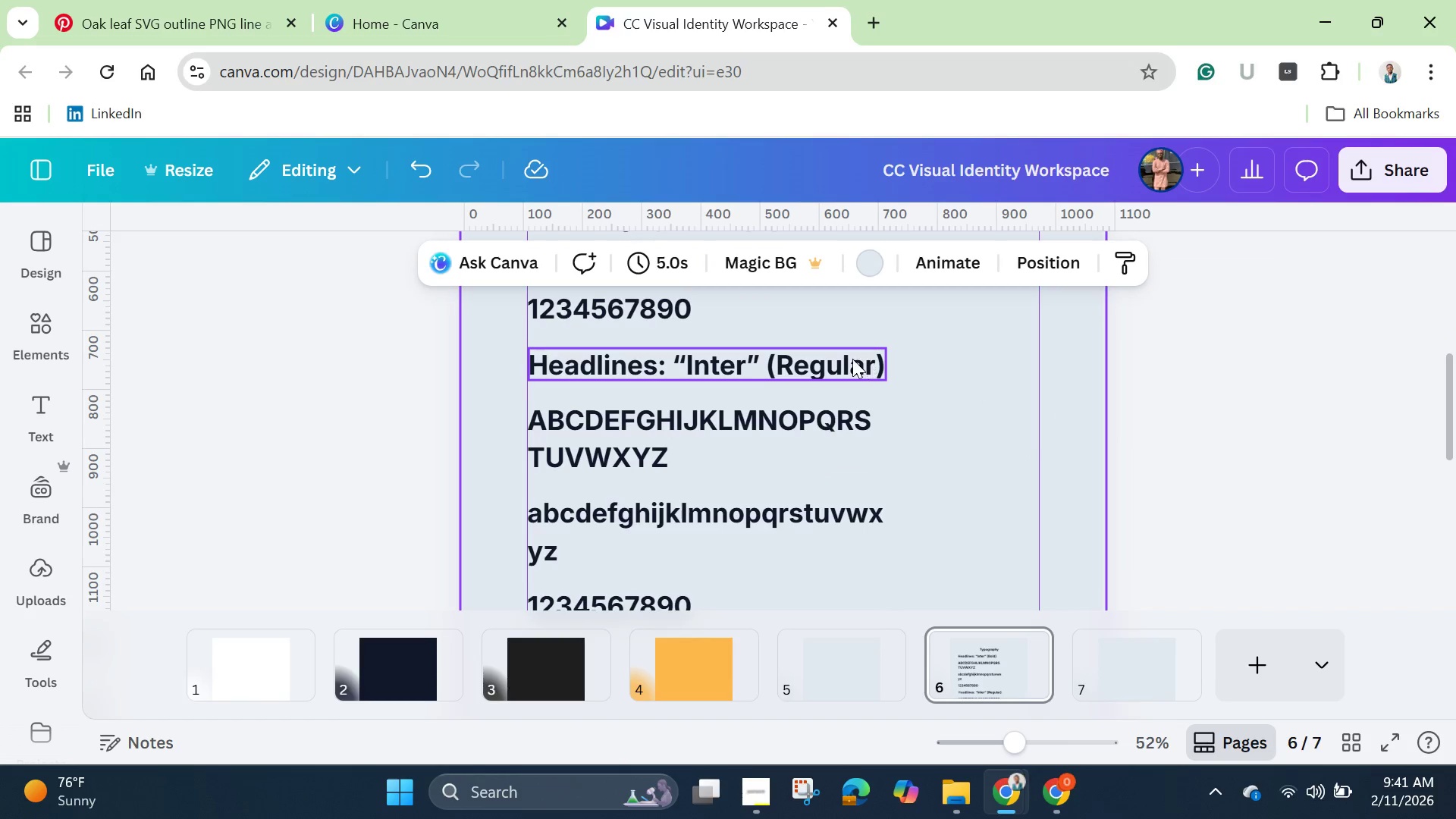 
left_click([852, 359])
 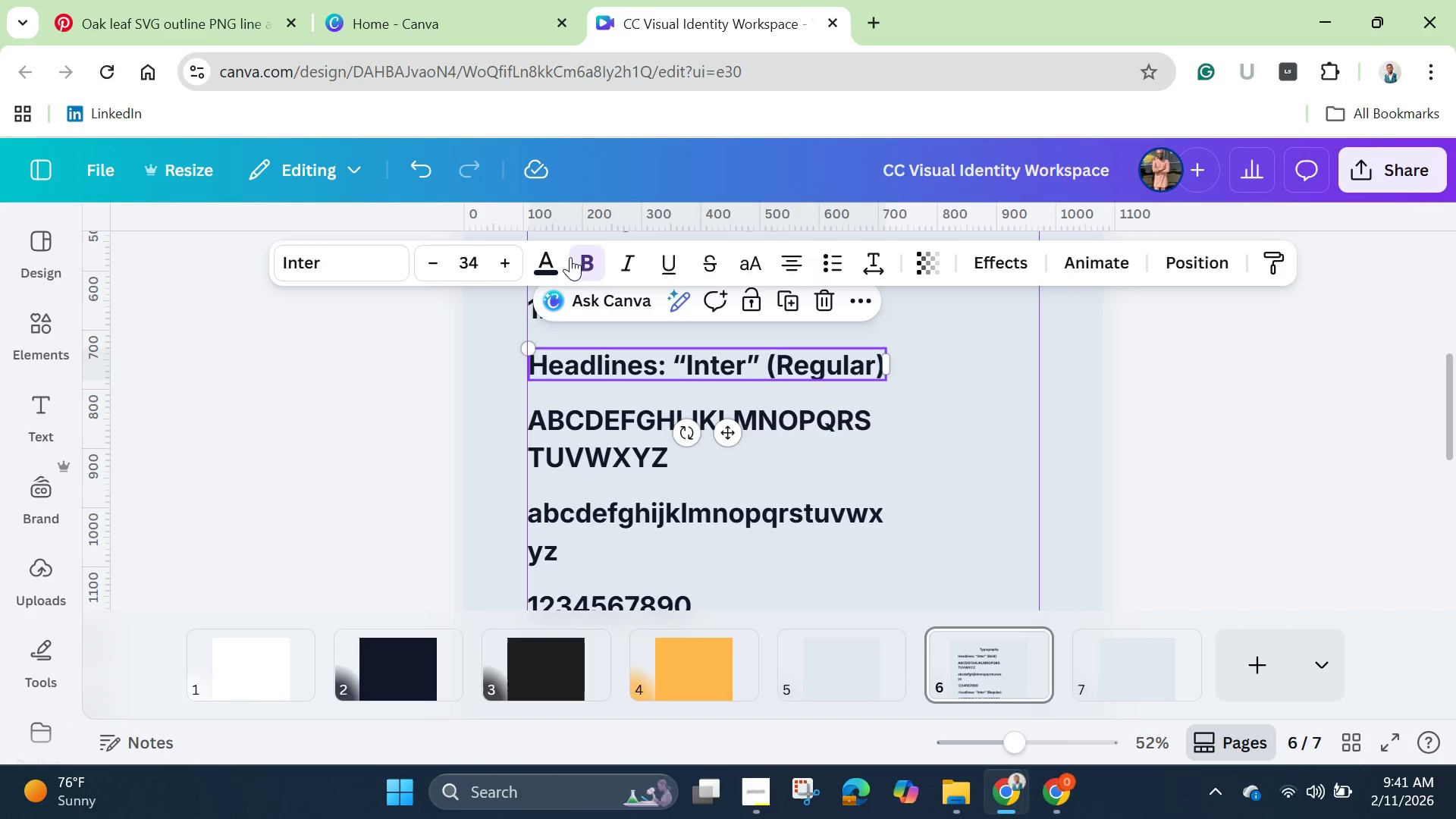 
left_click([581, 261])
 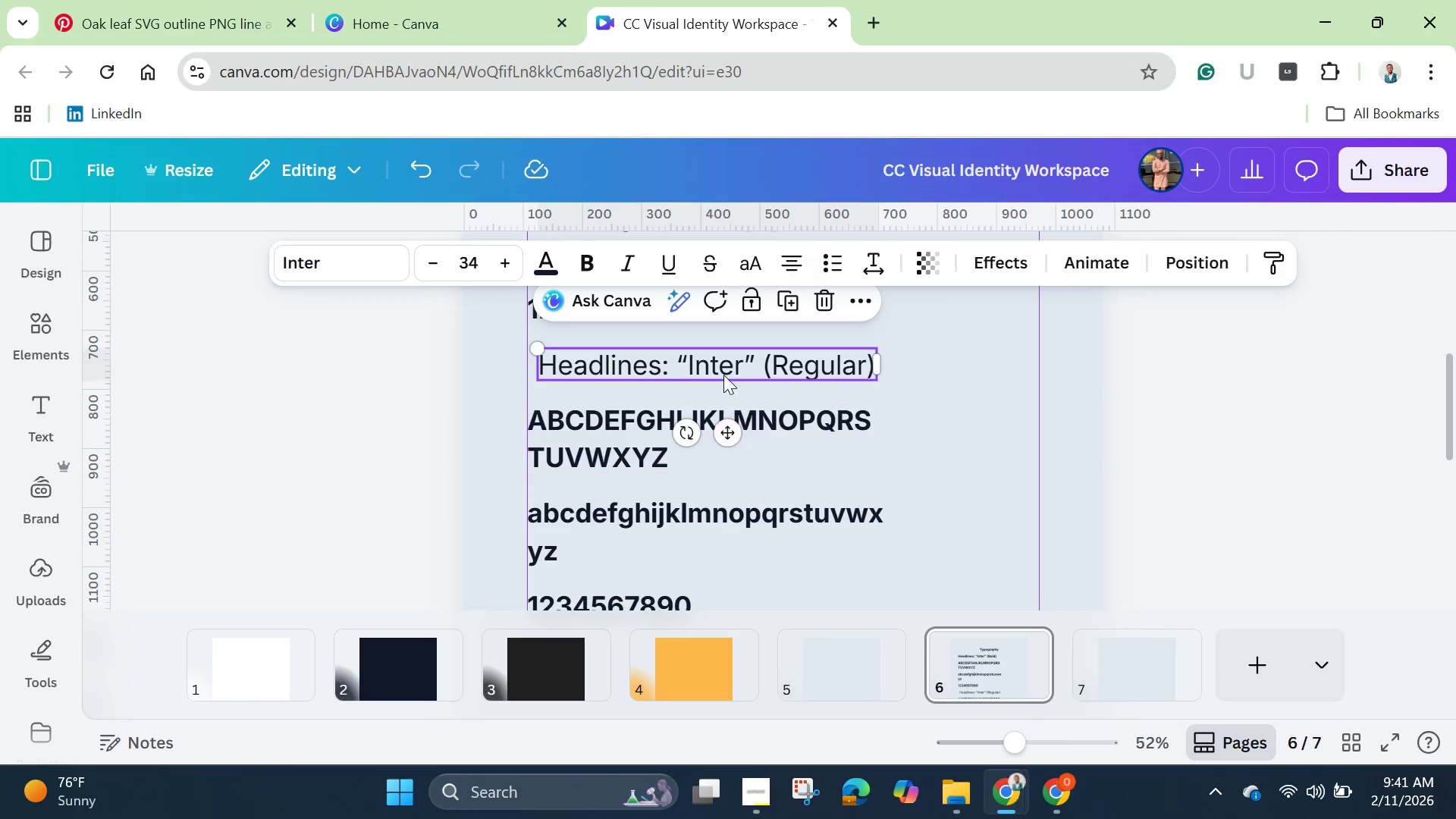 
left_click_drag(start_coordinate=[721, 369], to_coordinate=[713, 366])
 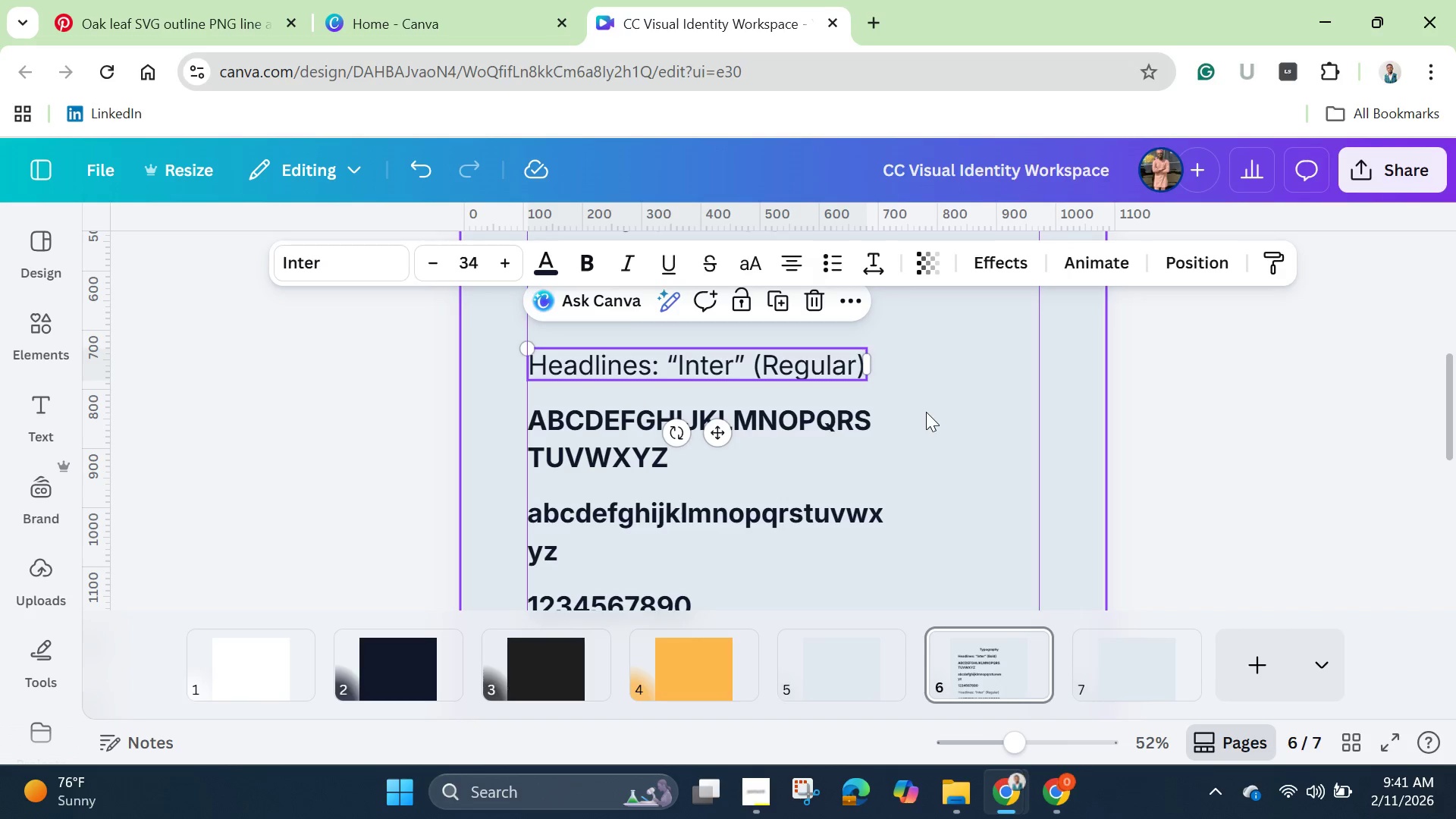 
left_click([927, 412])
 